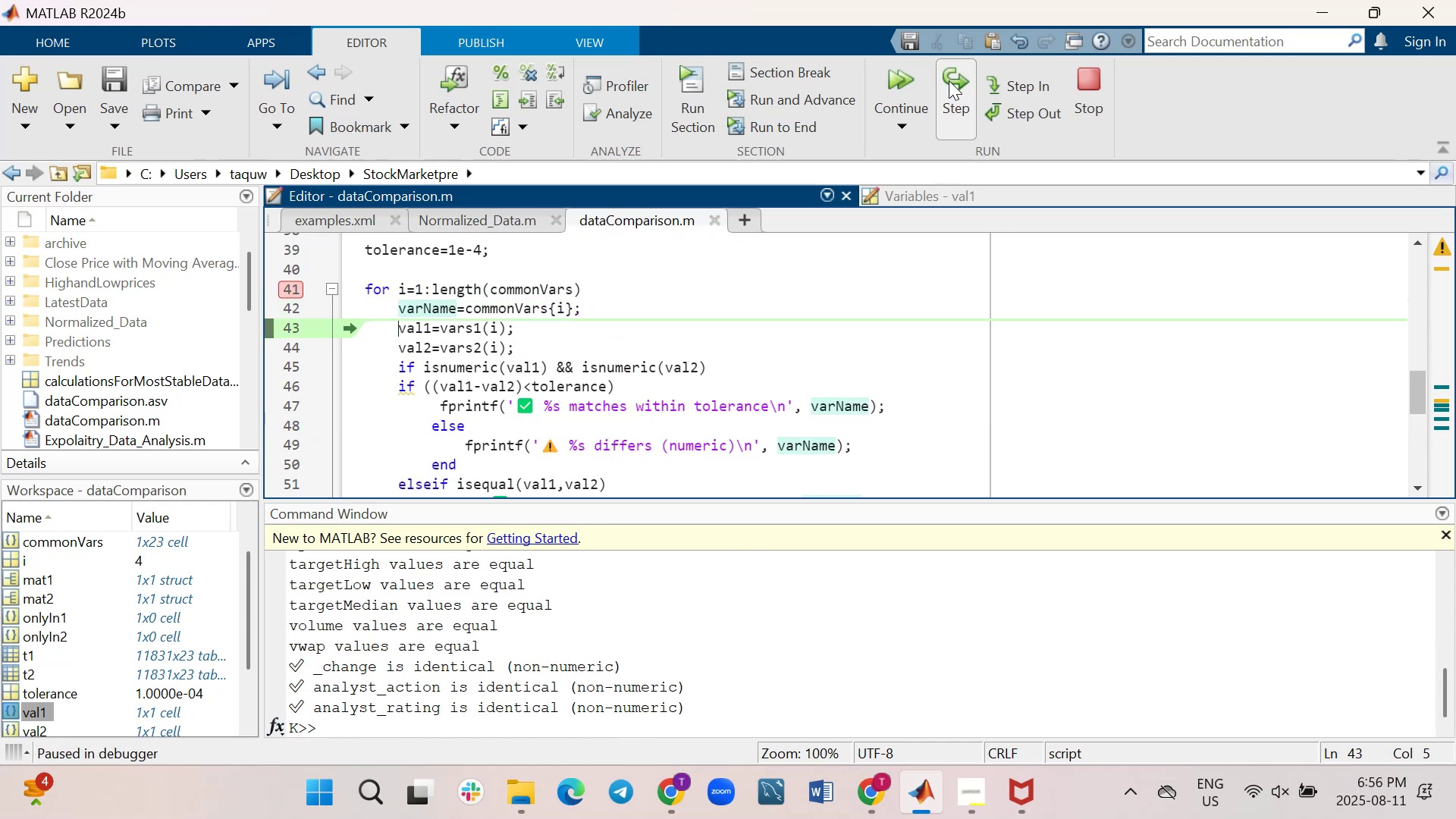 
left_click([949, 80])
 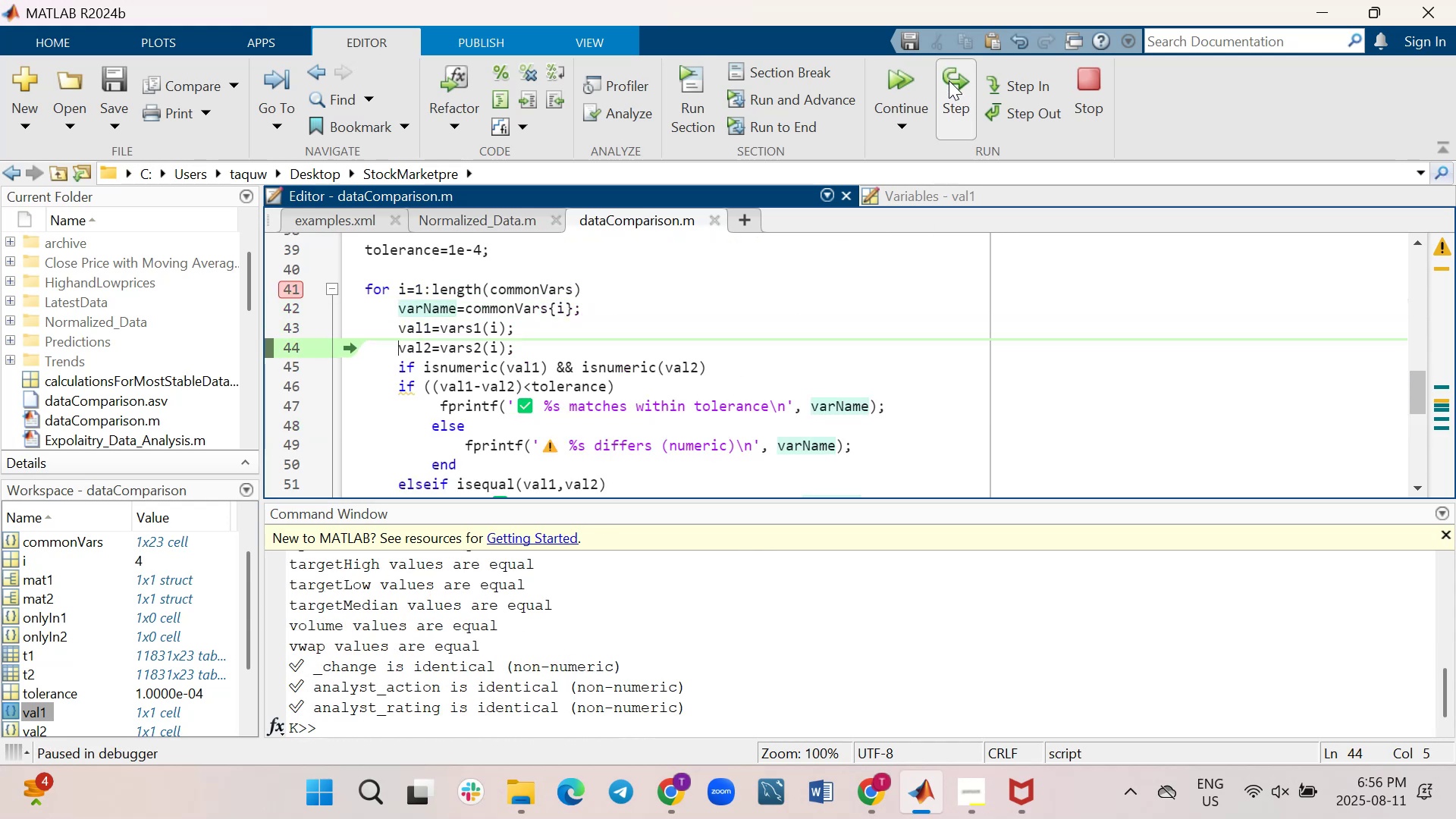 
left_click([949, 80])
 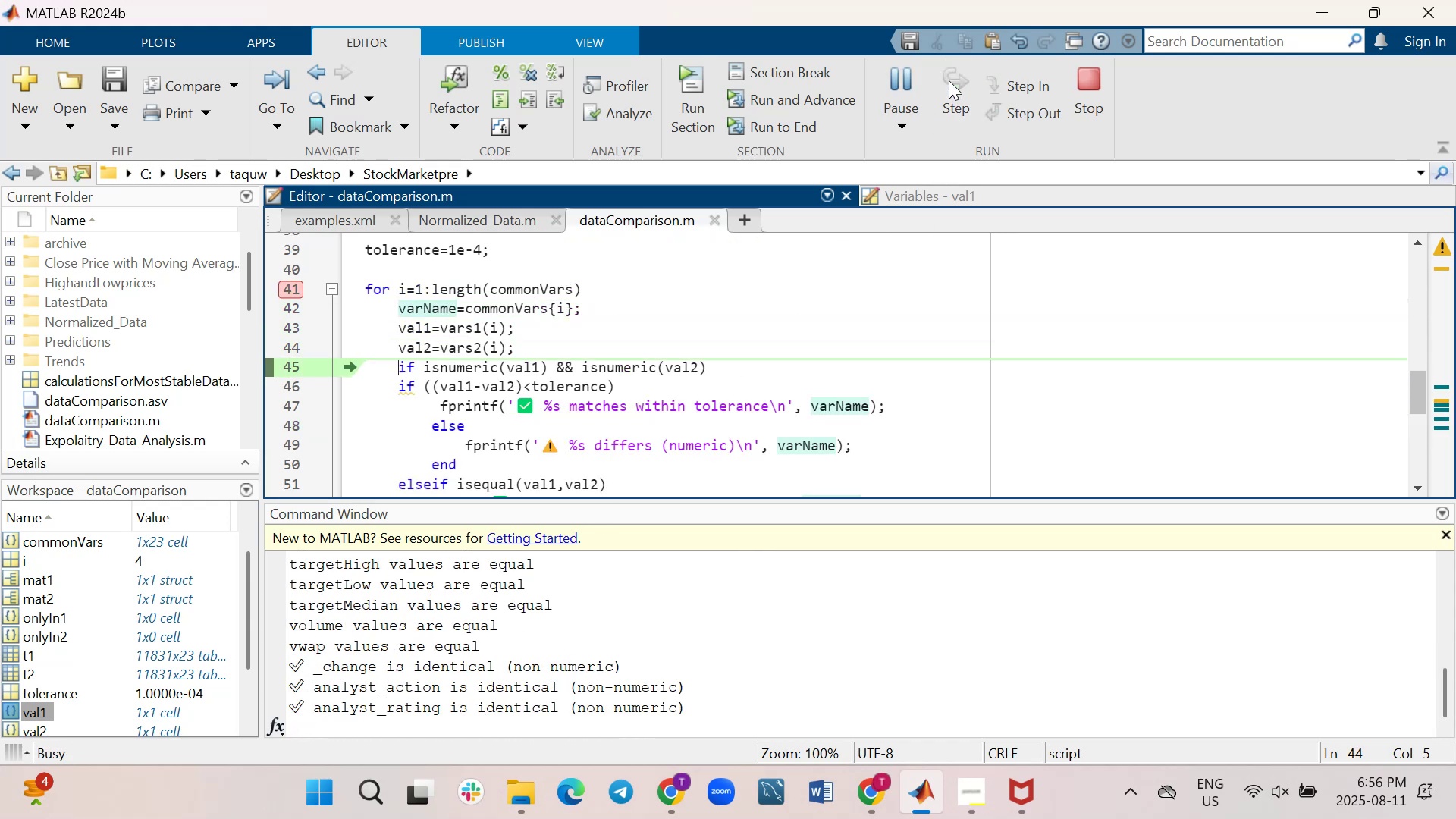 
left_click([949, 80])
 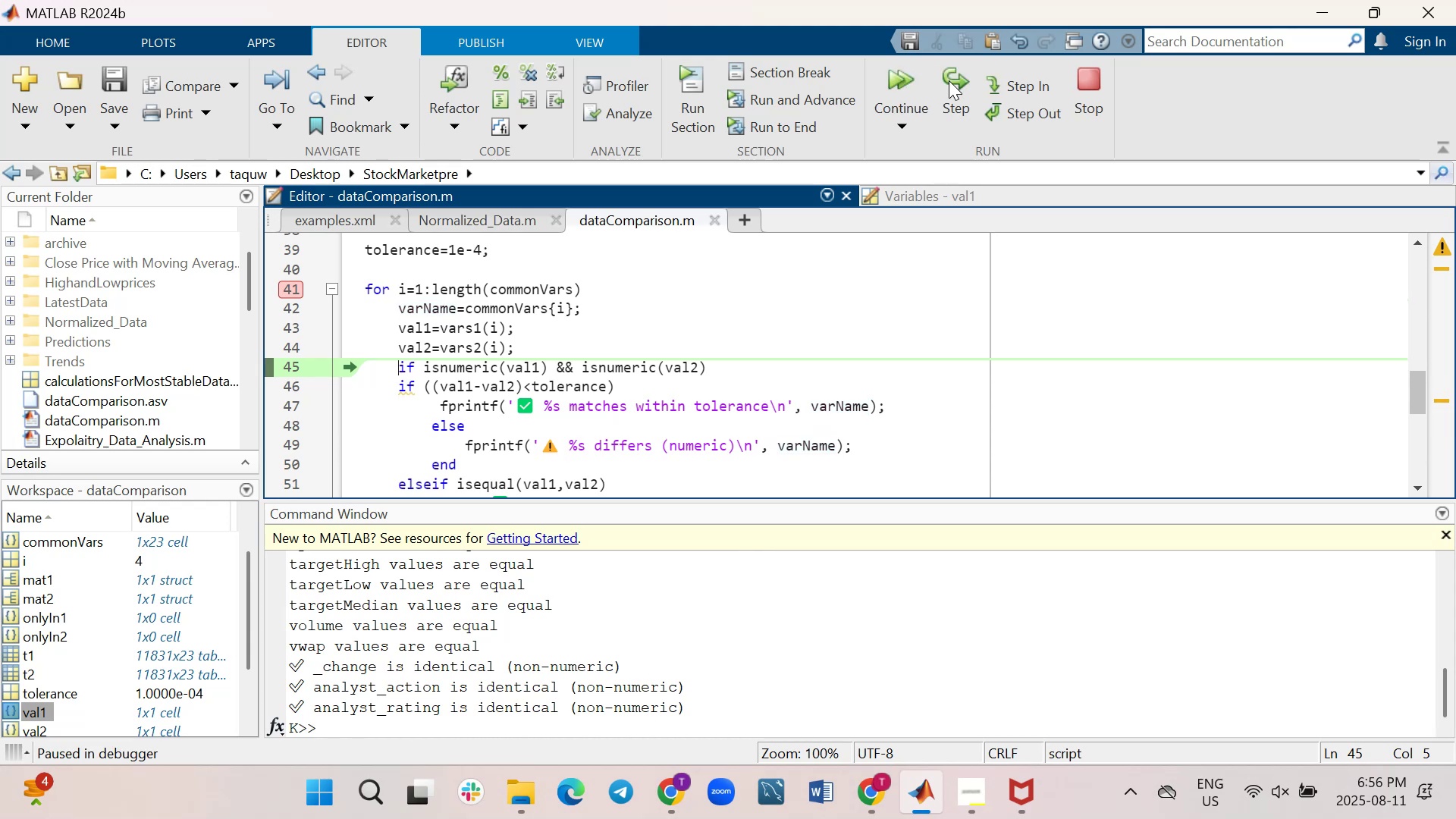 
left_click([949, 80])
 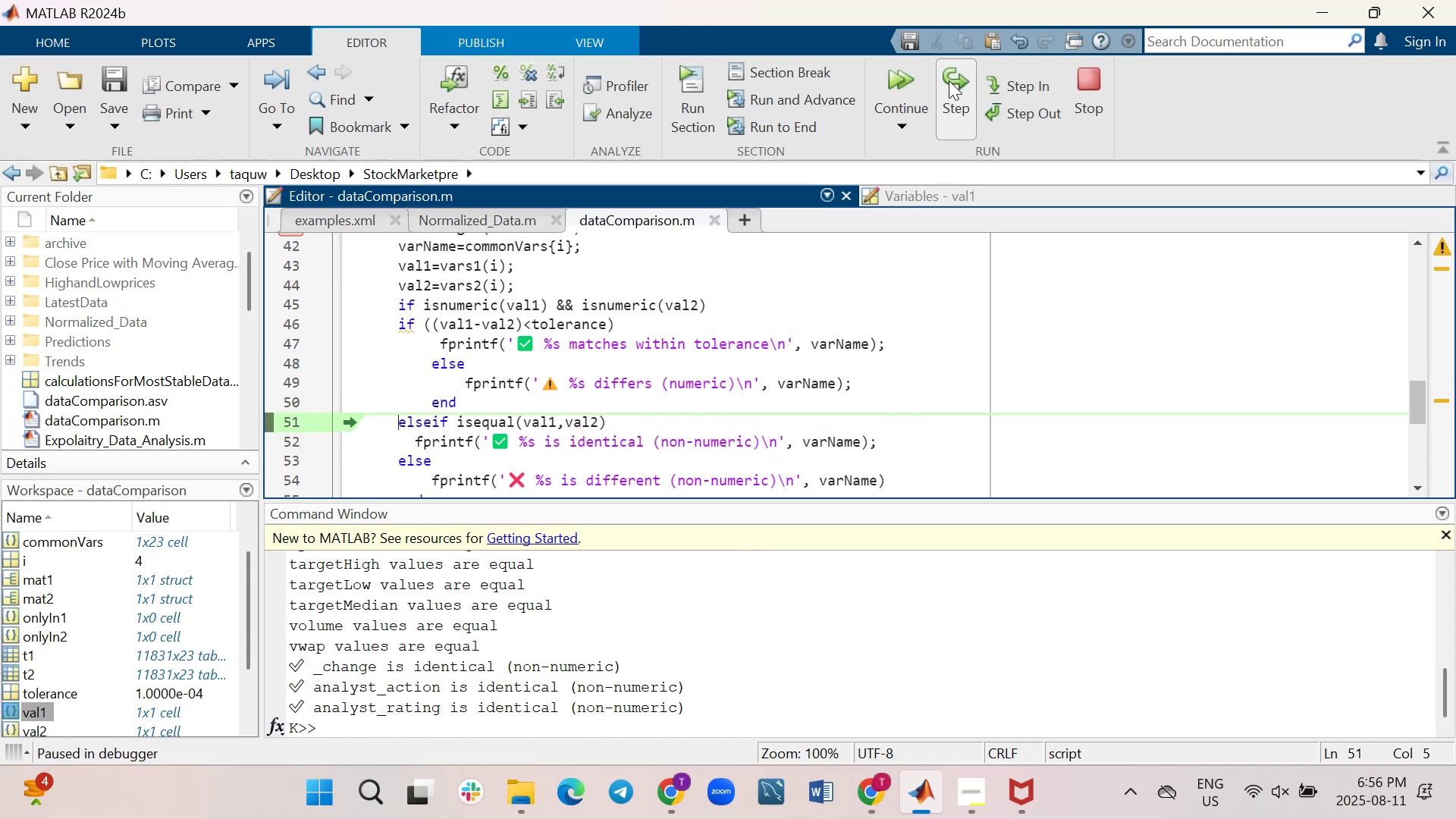 
left_click([949, 80])
 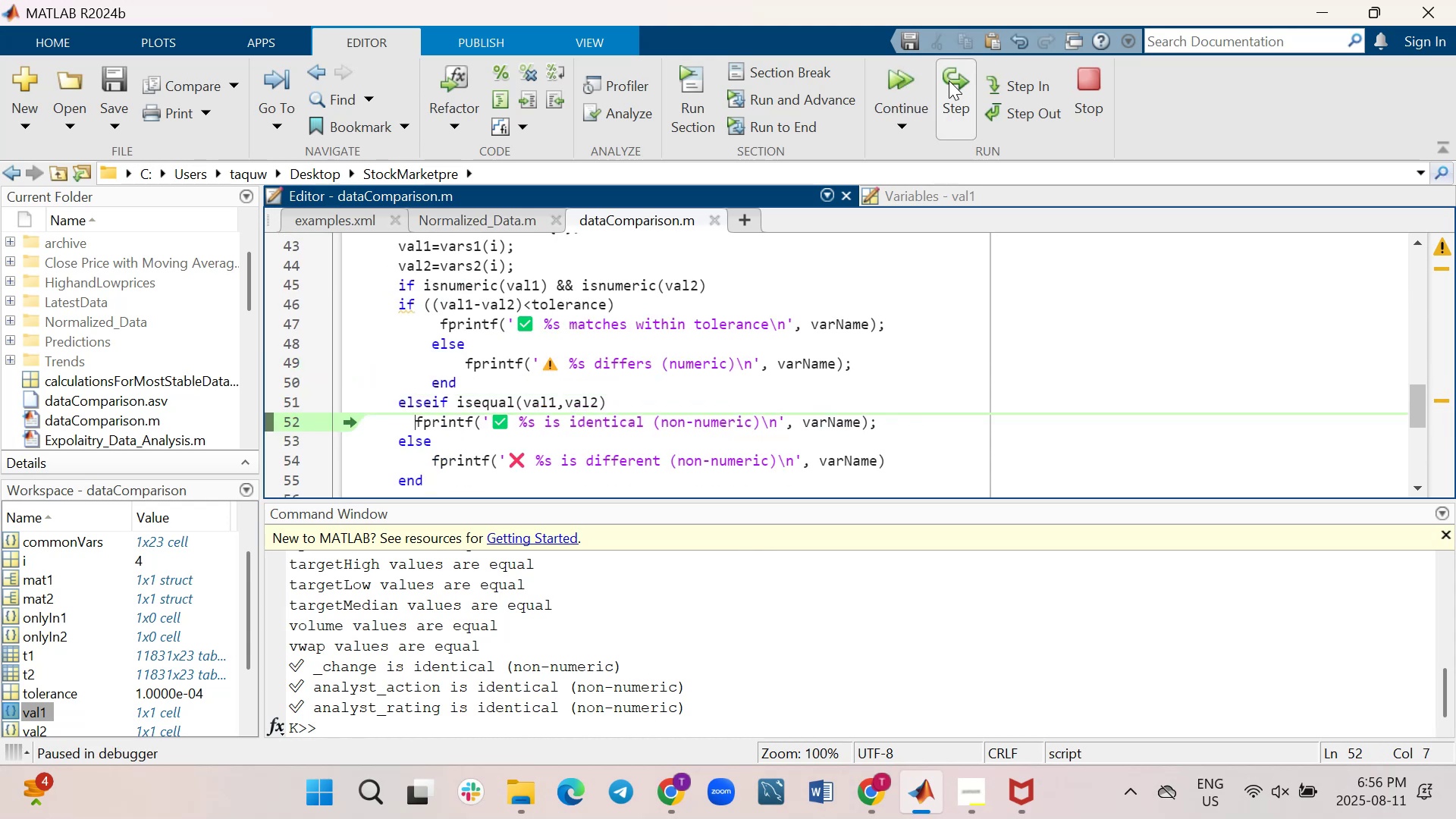 
left_click([949, 80])
 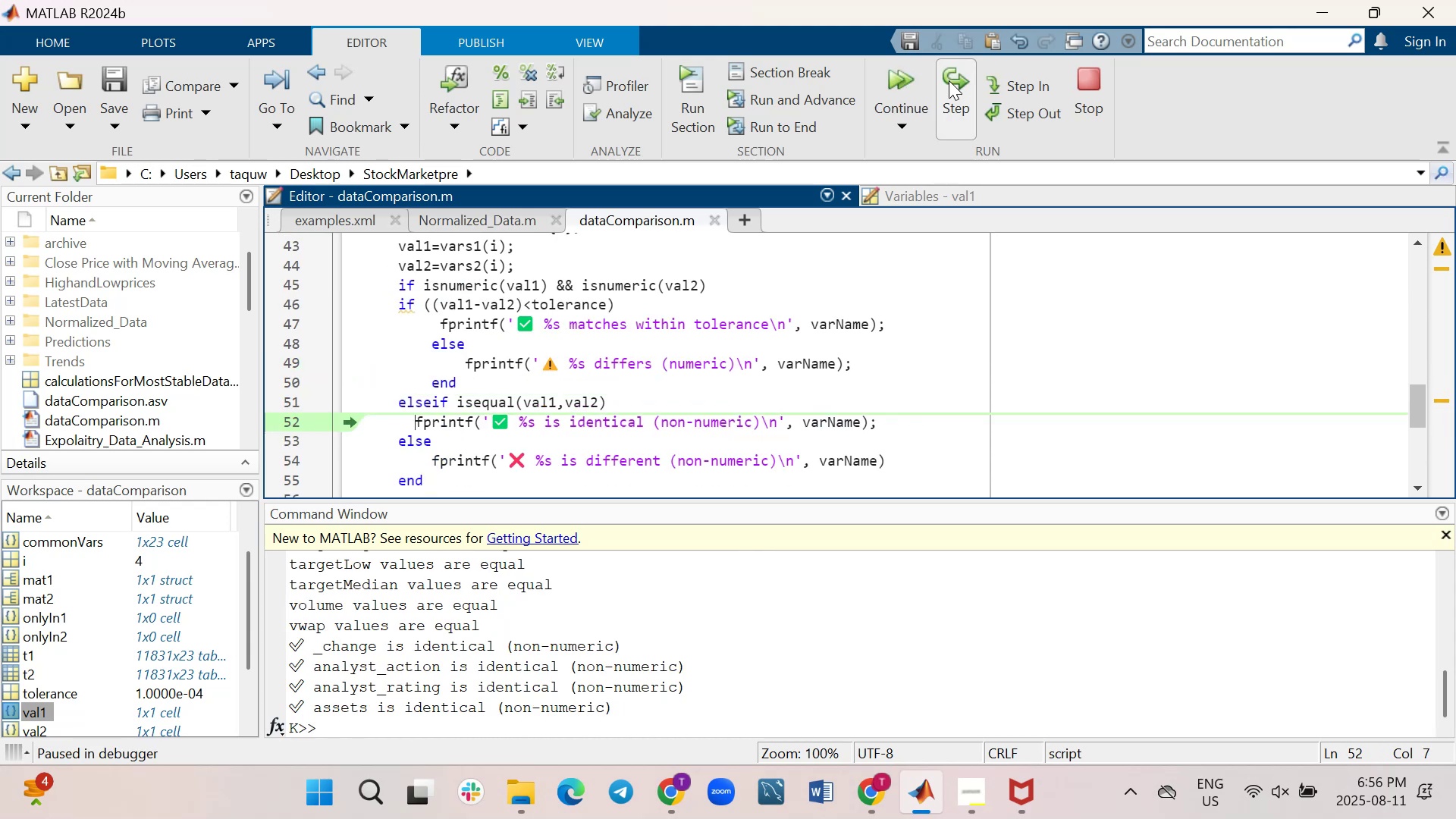 
left_click([949, 80])
 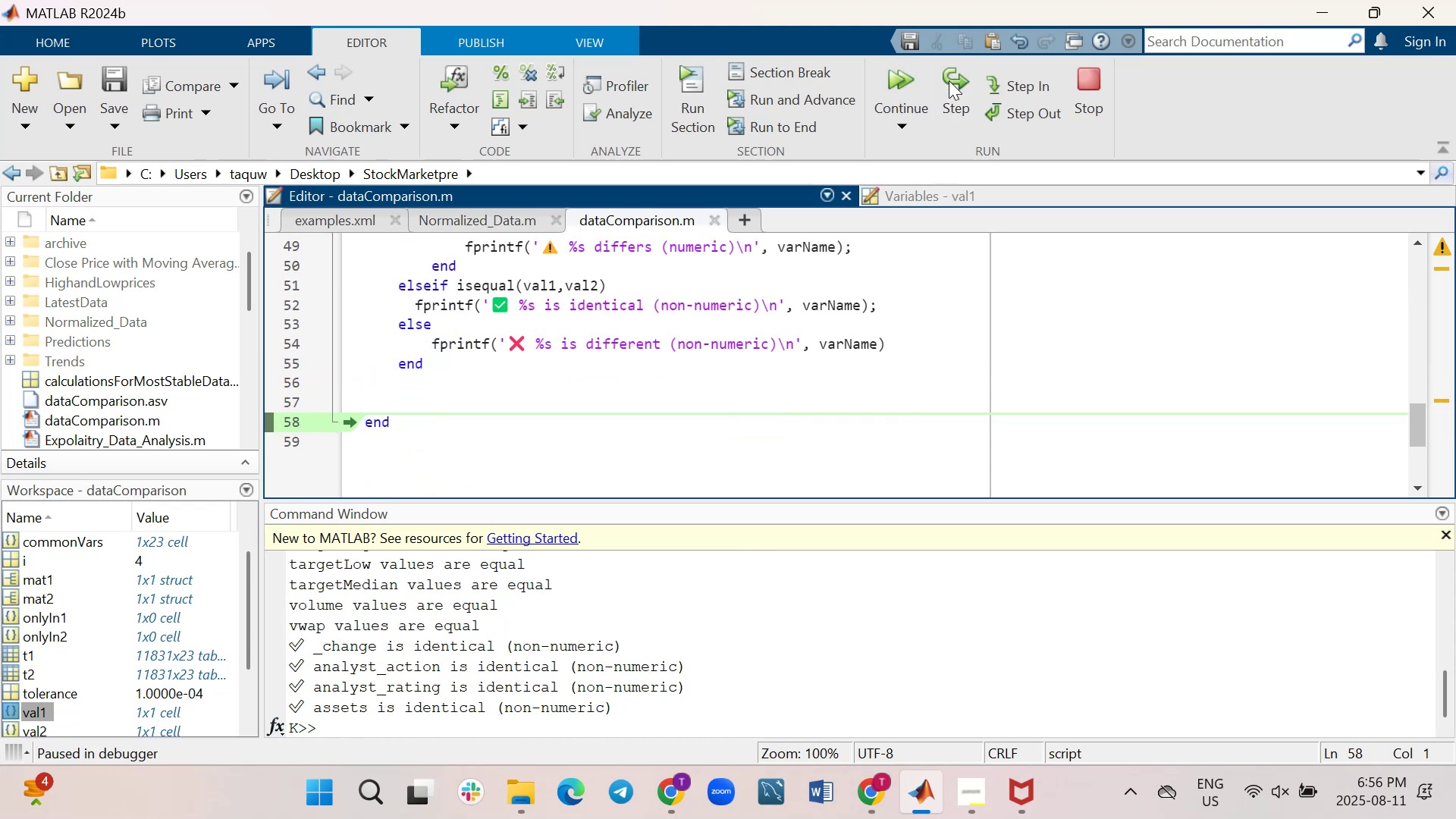 
left_click([949, 80])
 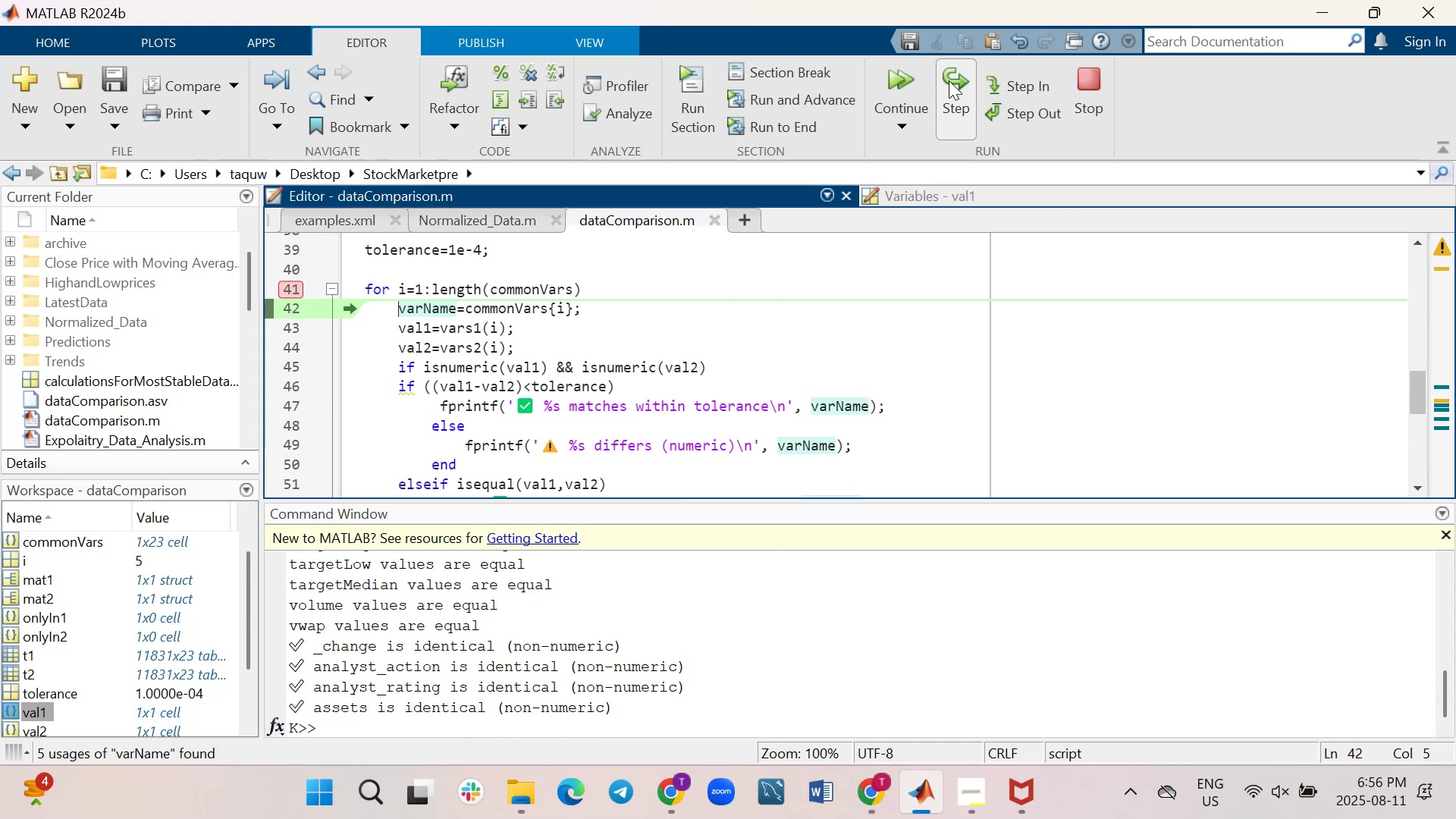 
wait(5.26)
 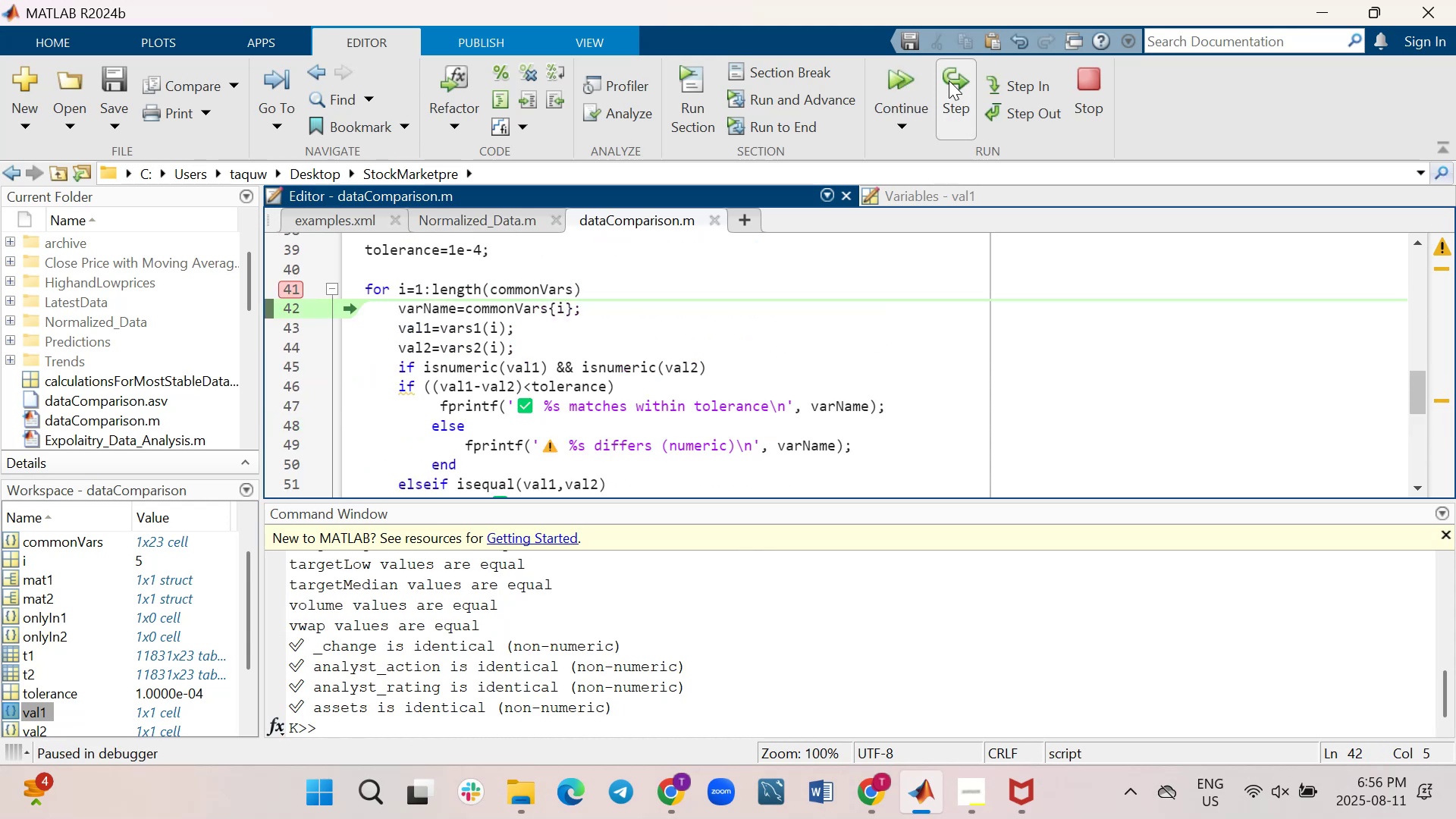 
left_click([949, 80])
 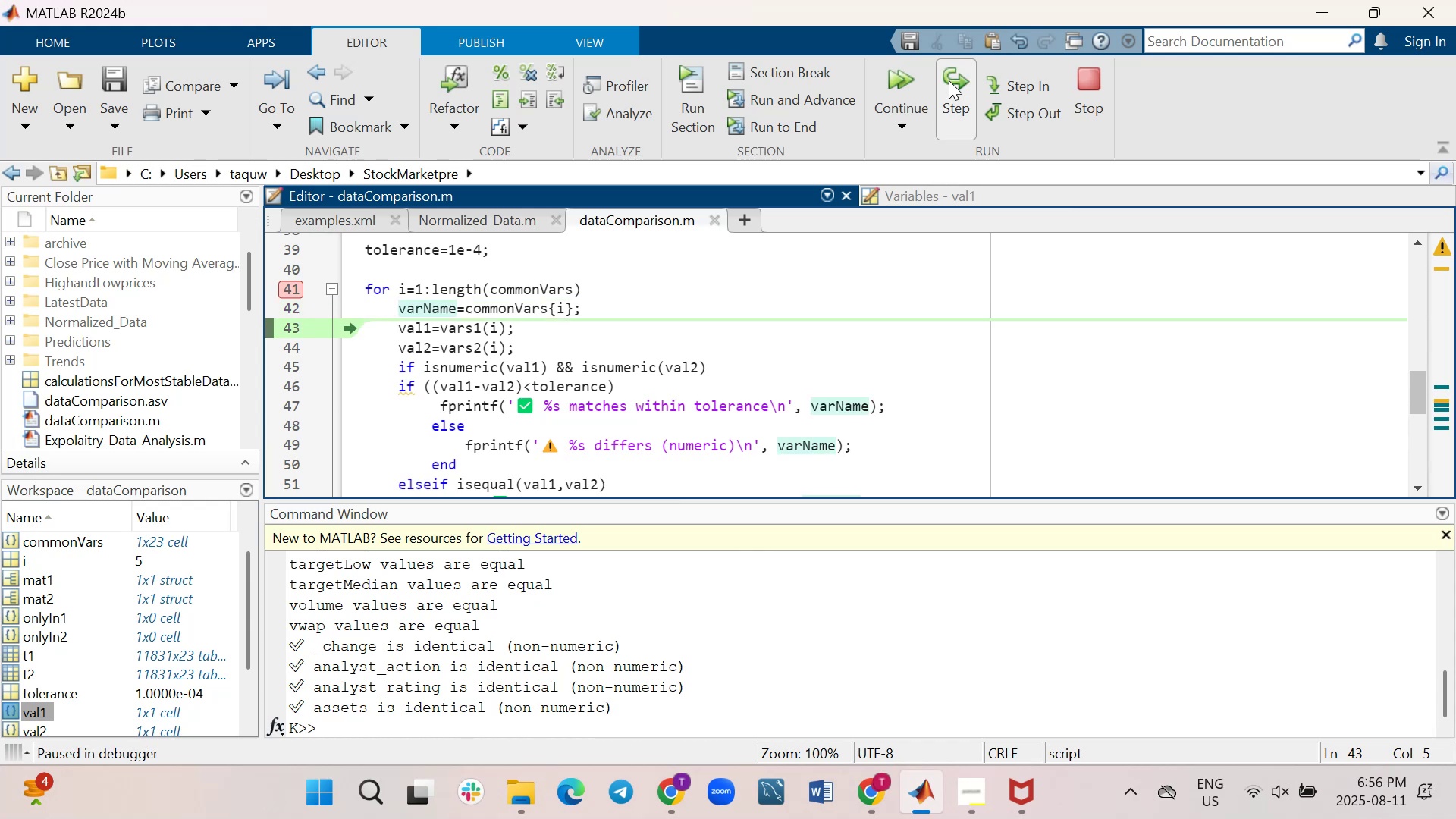 
left_click([949, 80])
 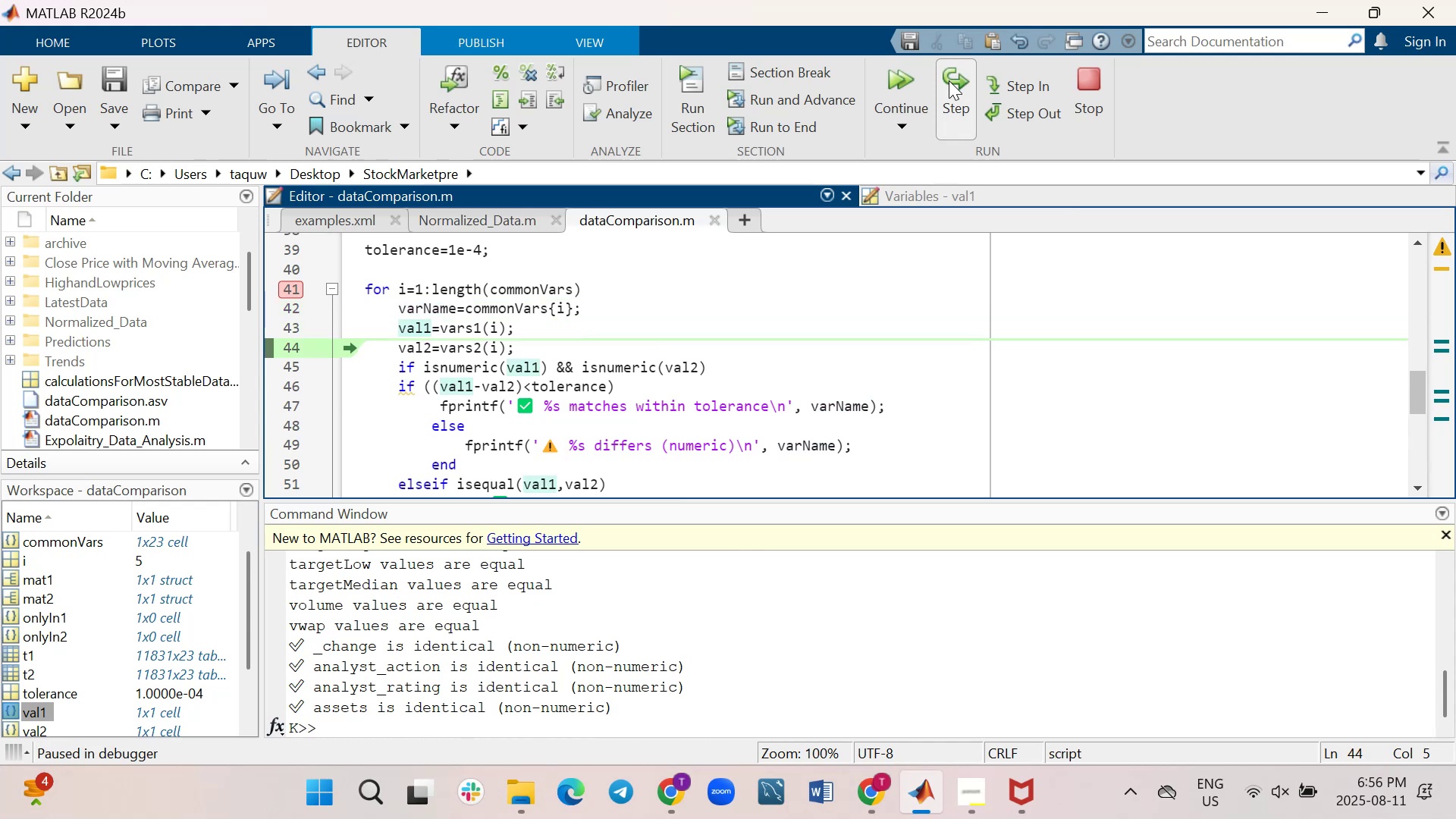 
left_click([949, 80])
 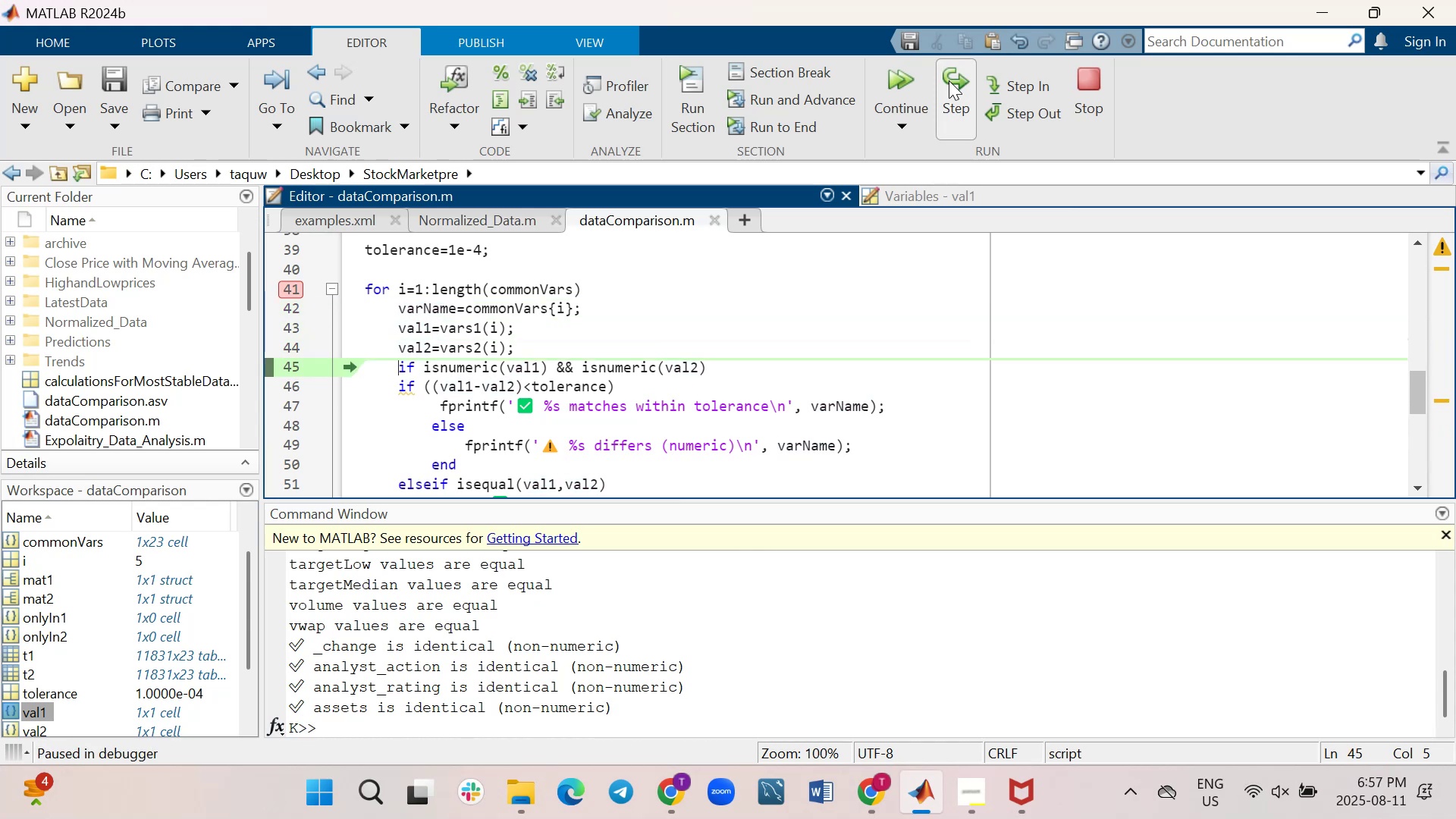 
left_click([949, 80])
 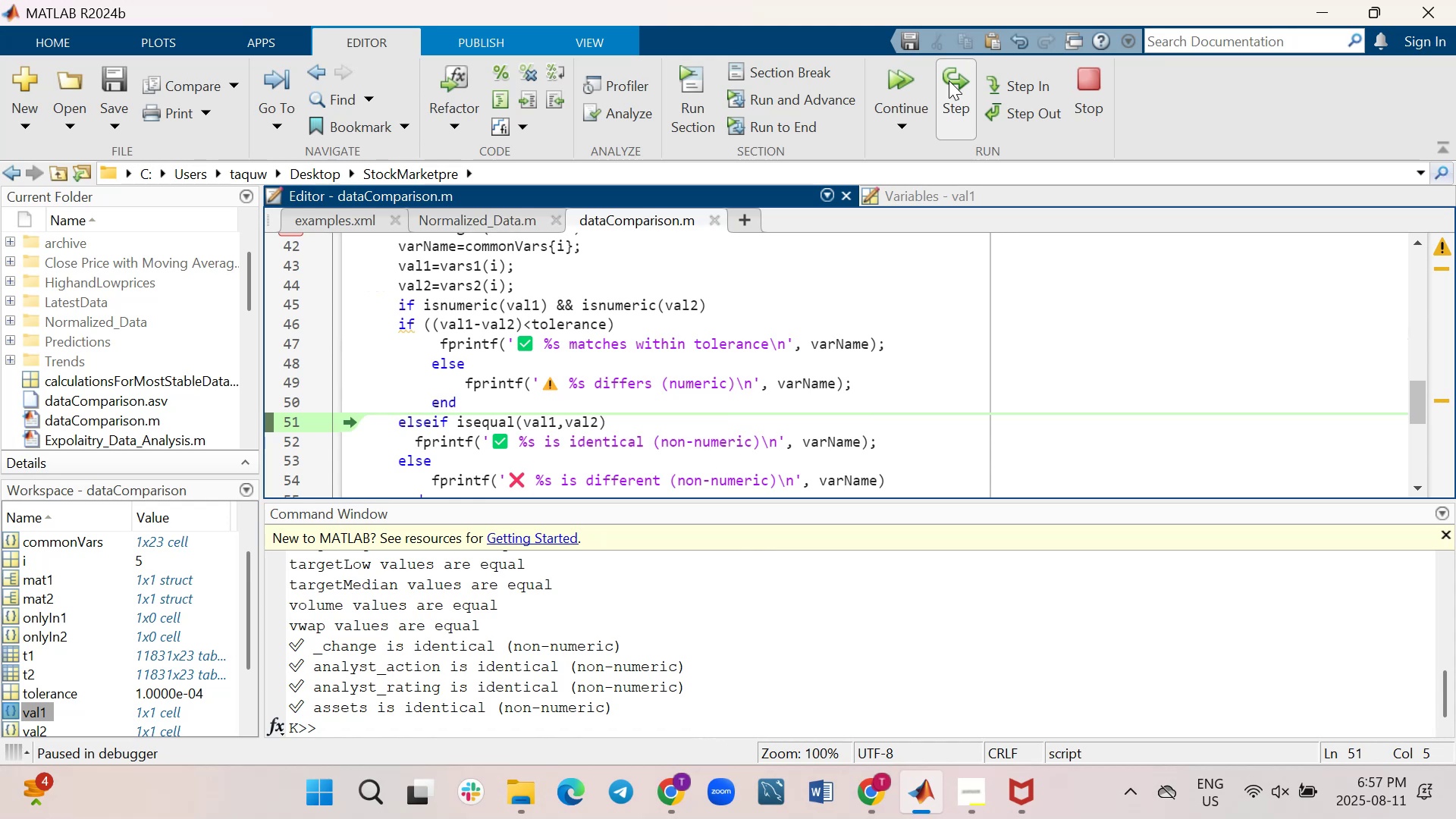 
left_click([949, 80])
 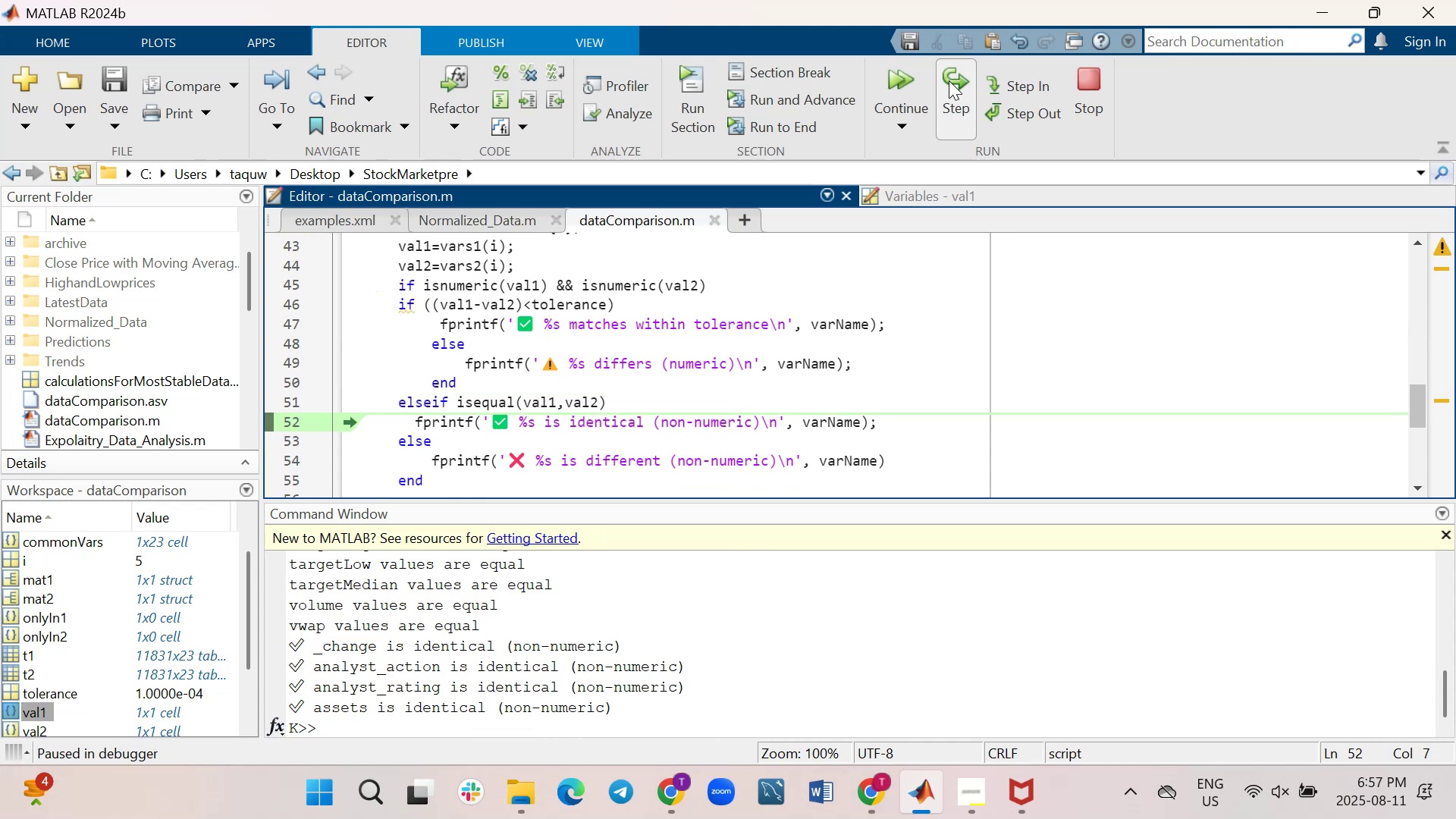 
left_click([949, 80])
 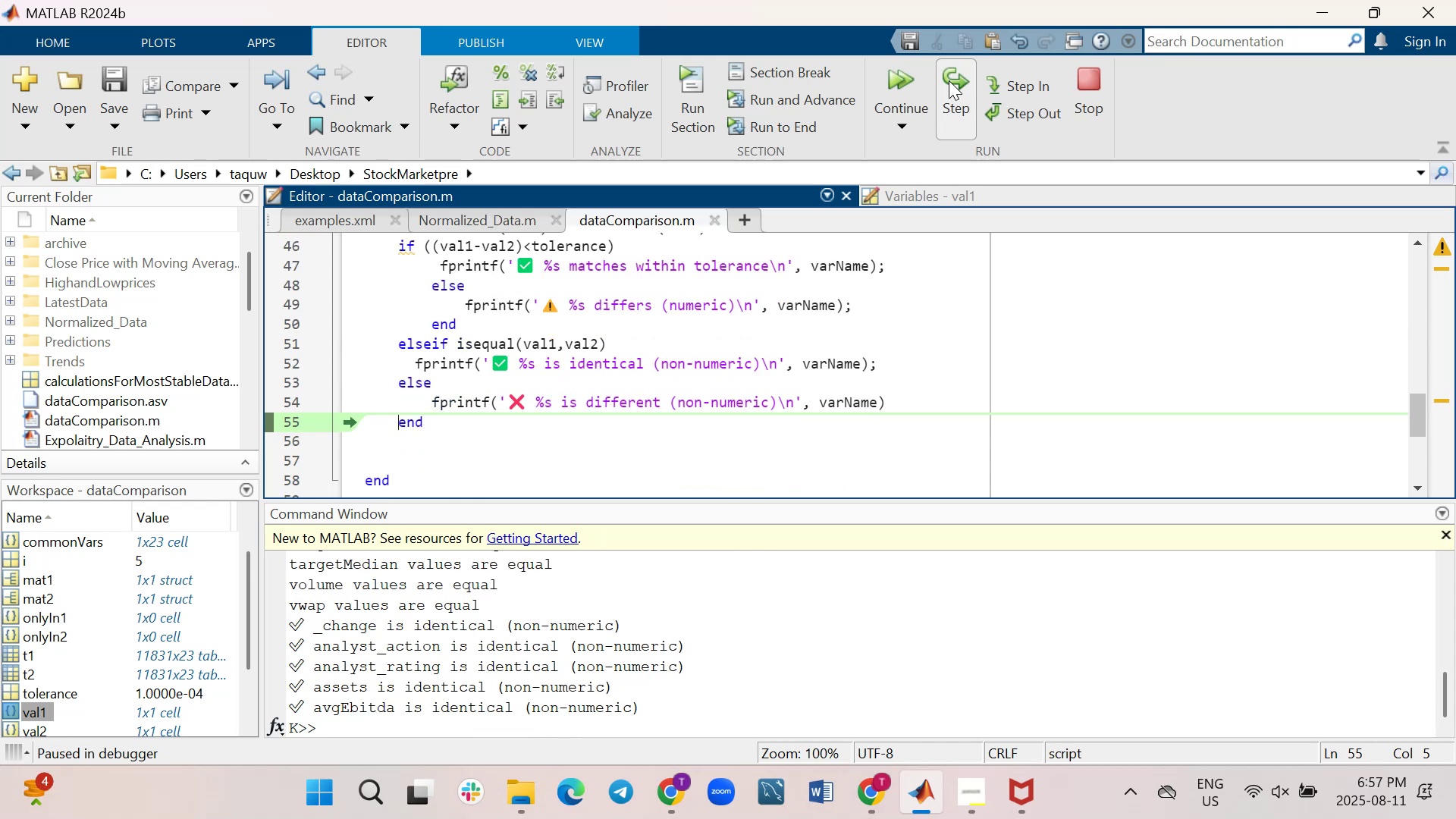 
left_click([949, 80])
 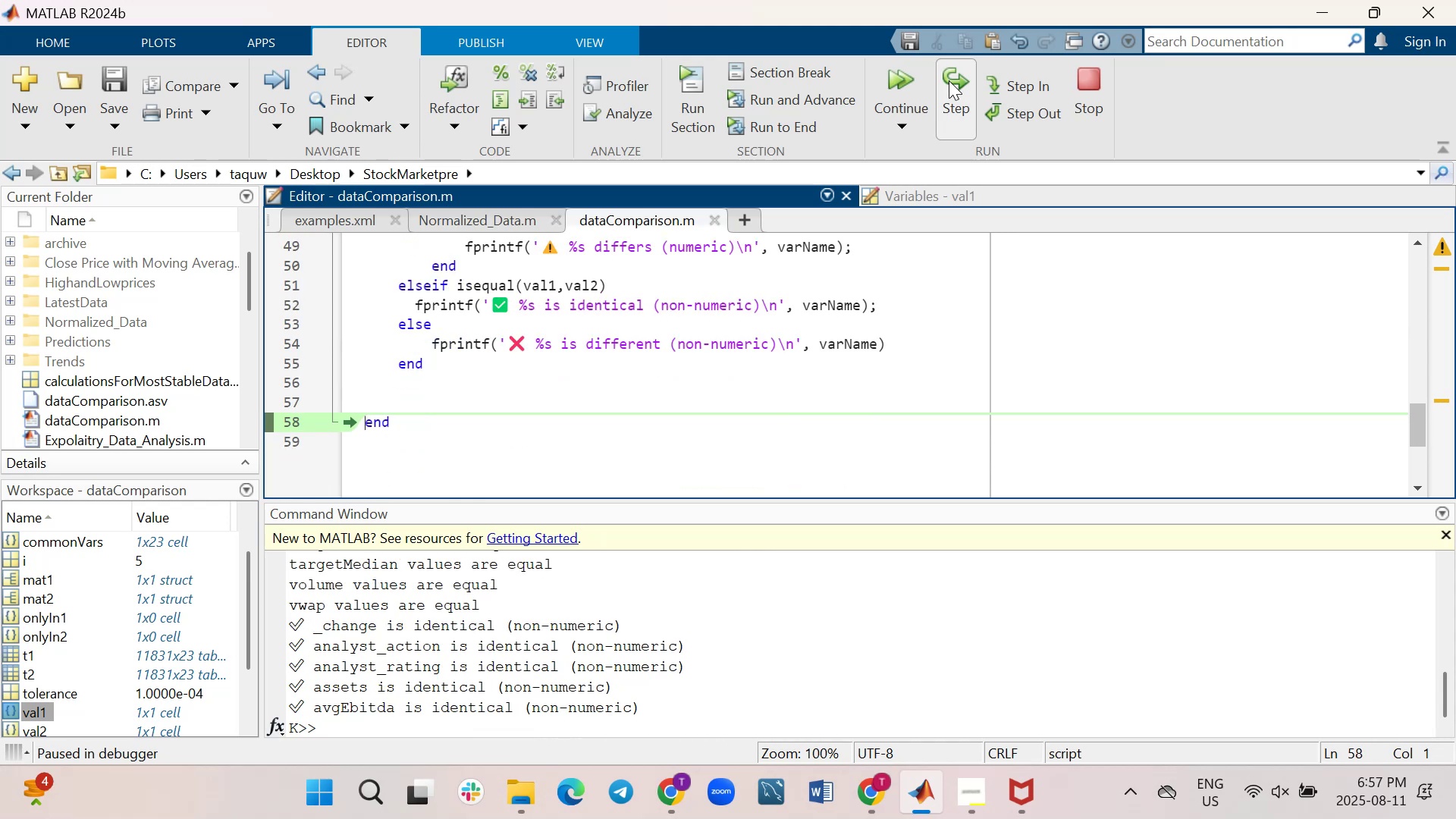 
left_click([949, 80])
 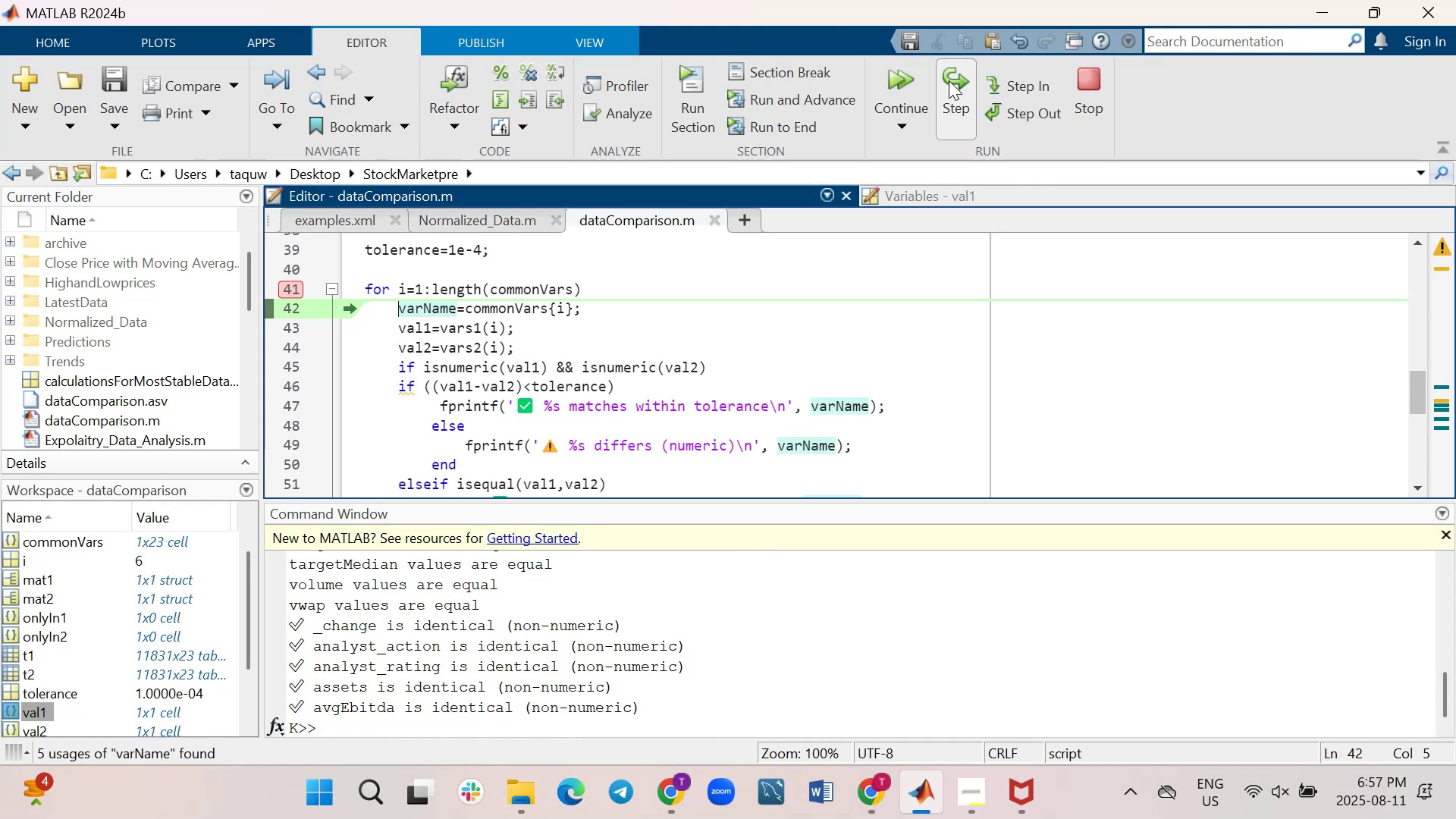 
wait(40.69)
 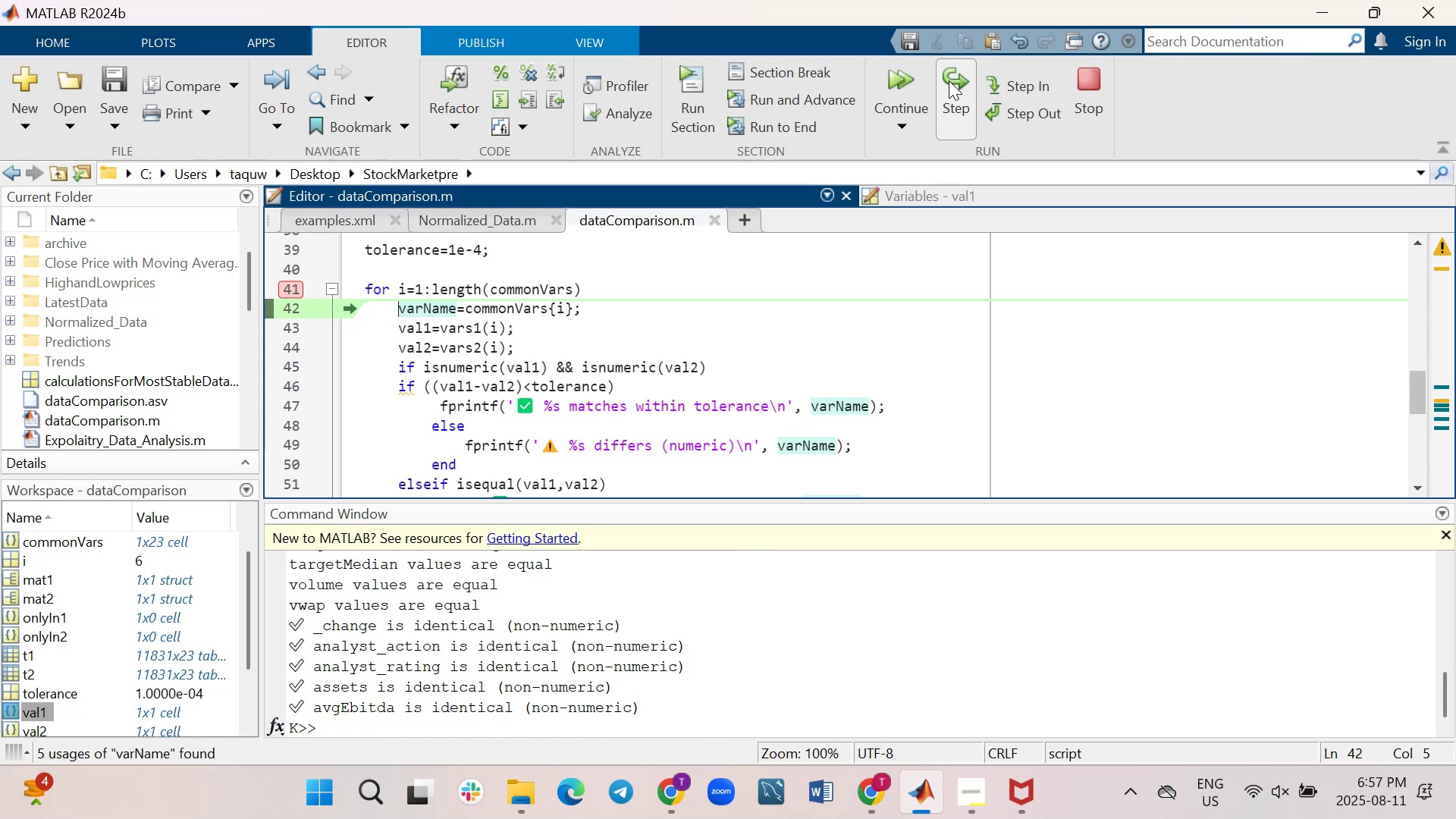 
left_click([949, 80])
 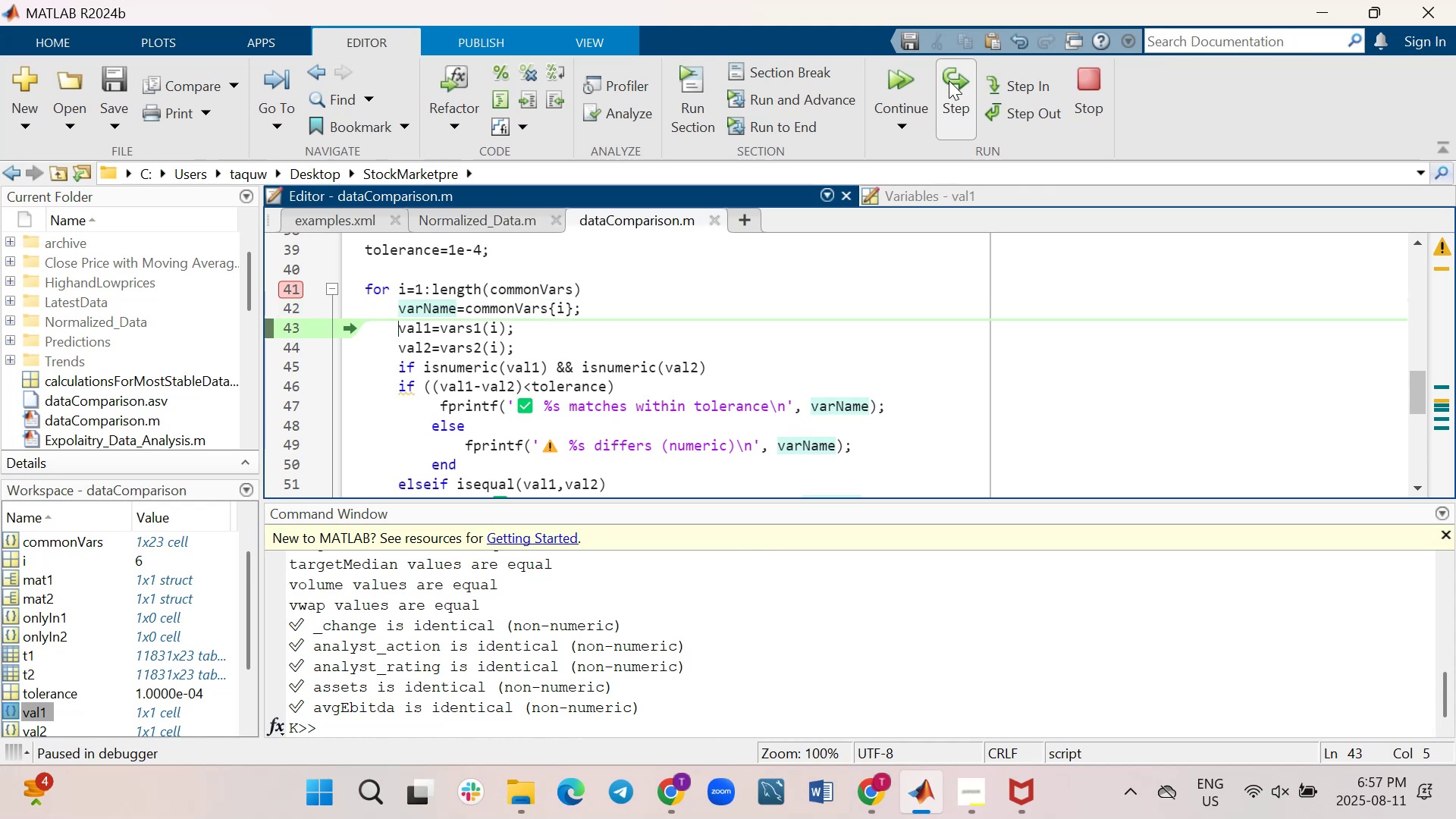 
left_click([949, 80])
 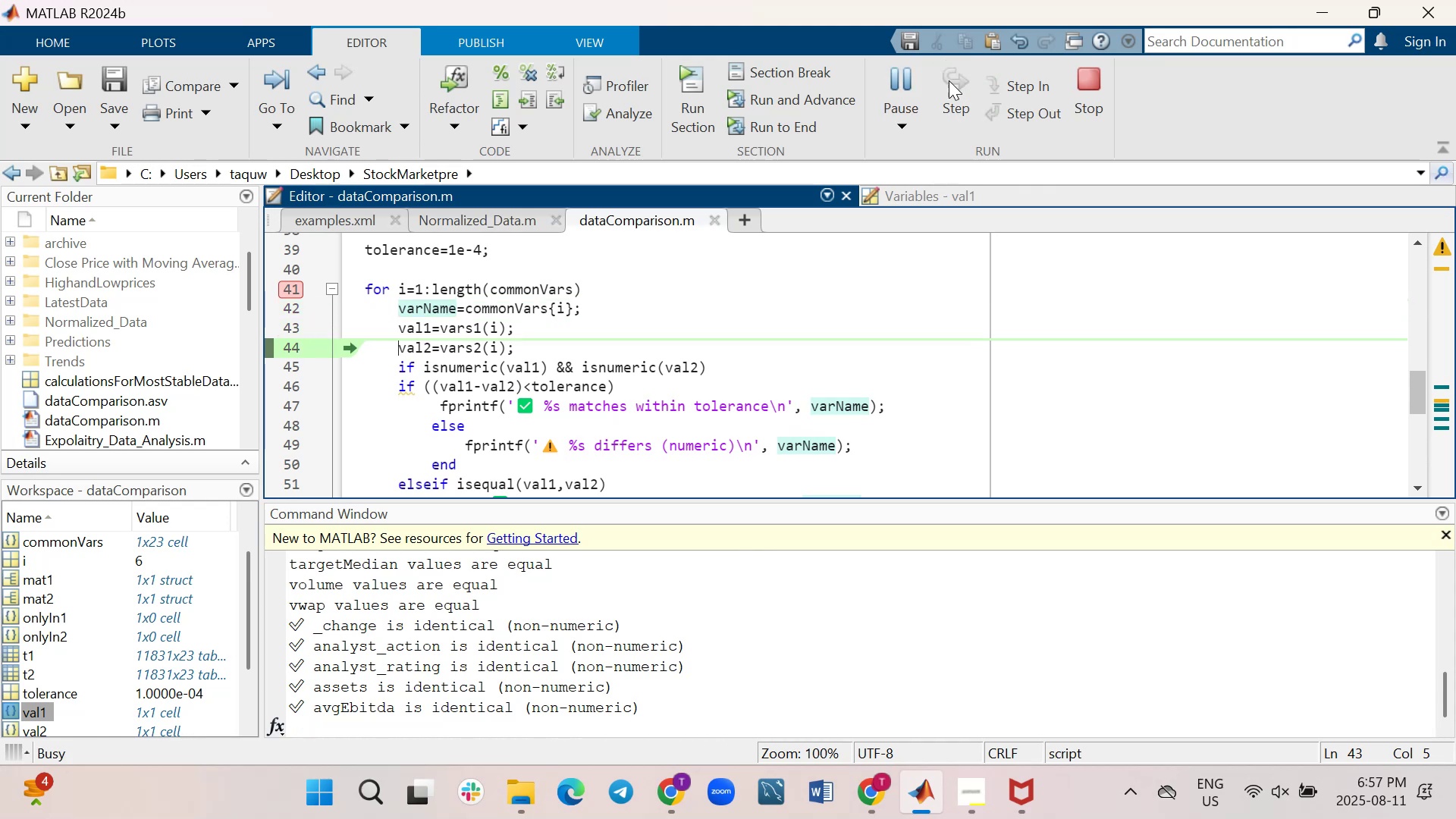 
left_click([949, 80])
 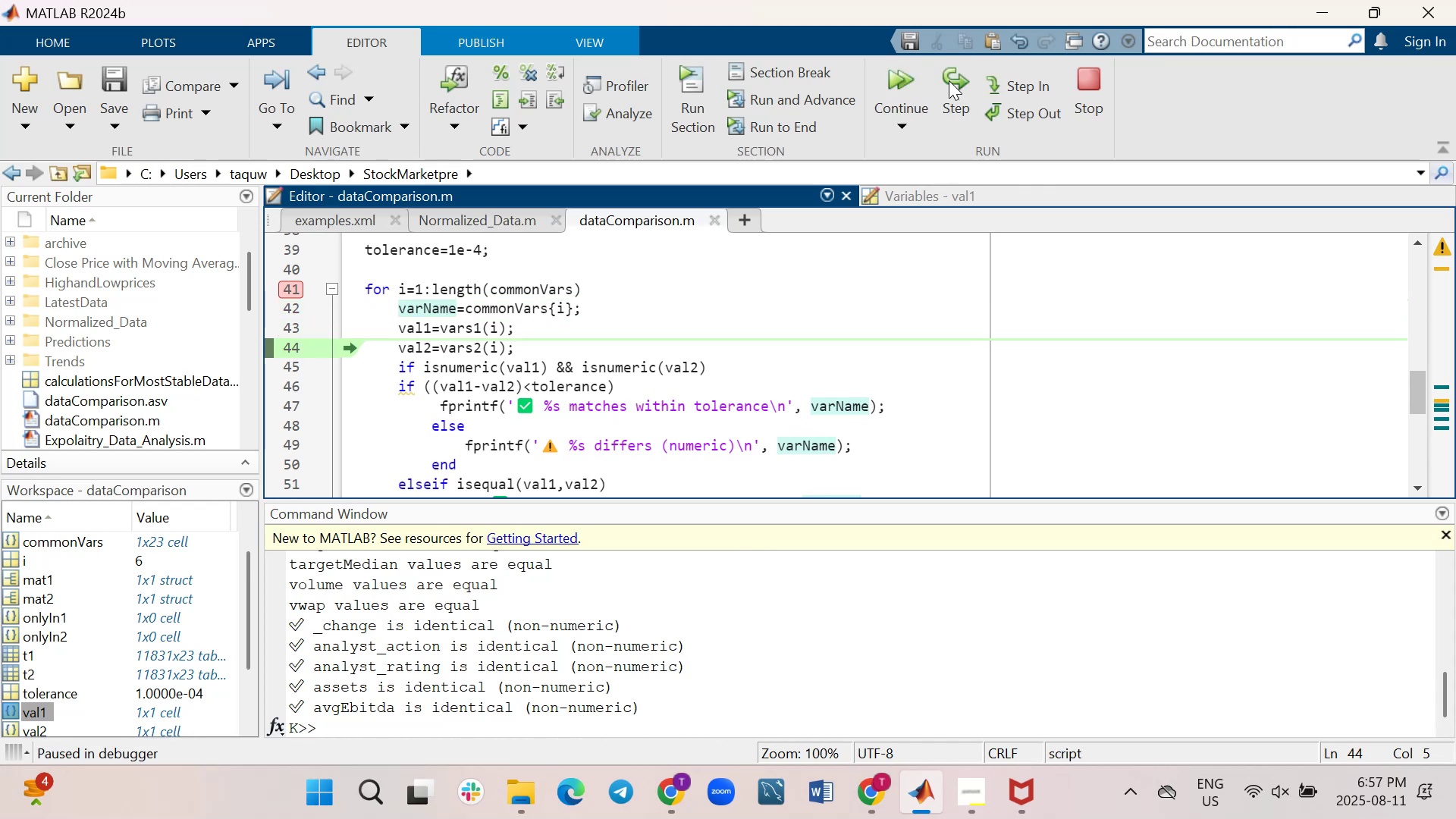 
left_click([949, 80])
 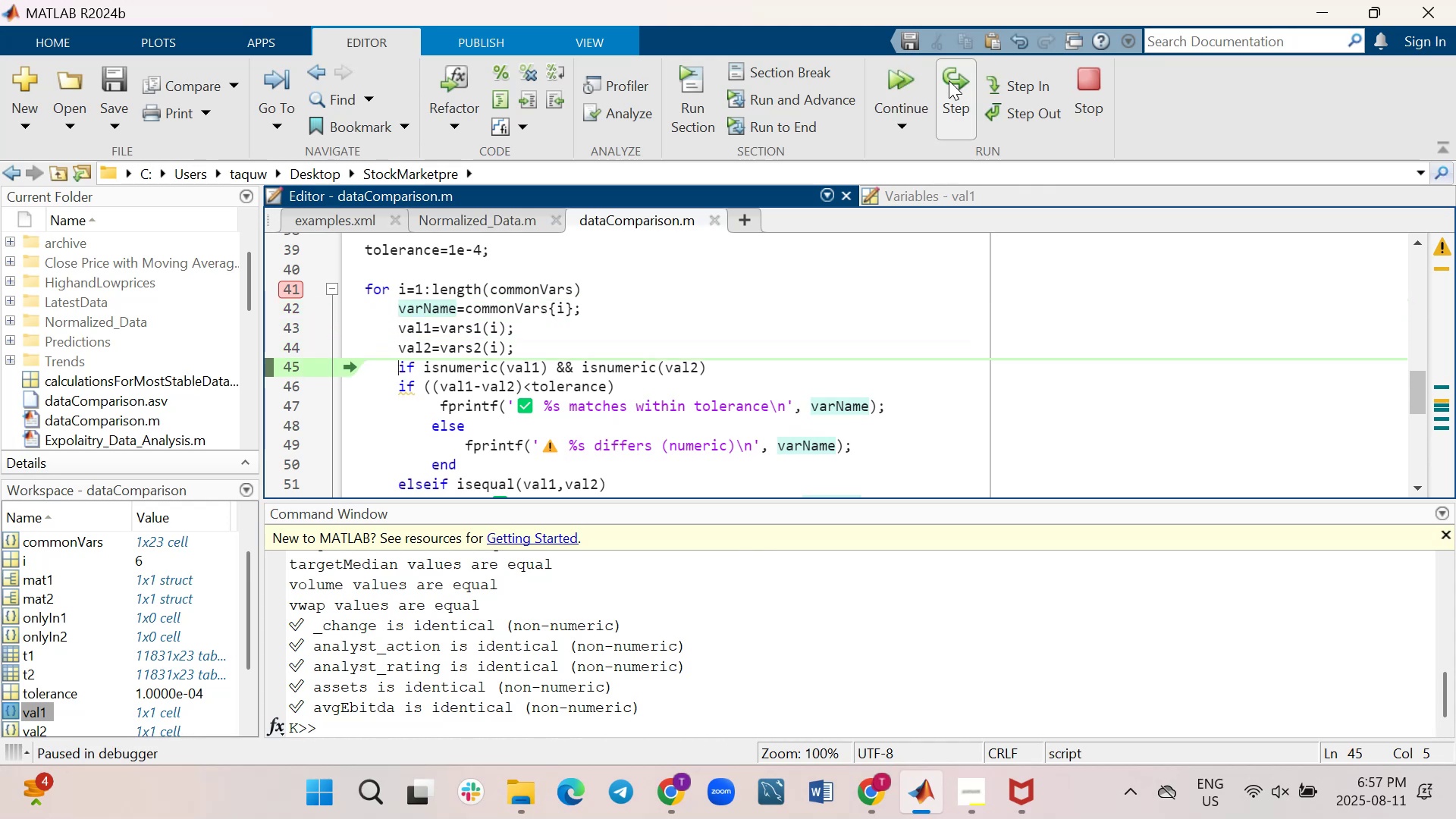 
left_click([949, 80])
 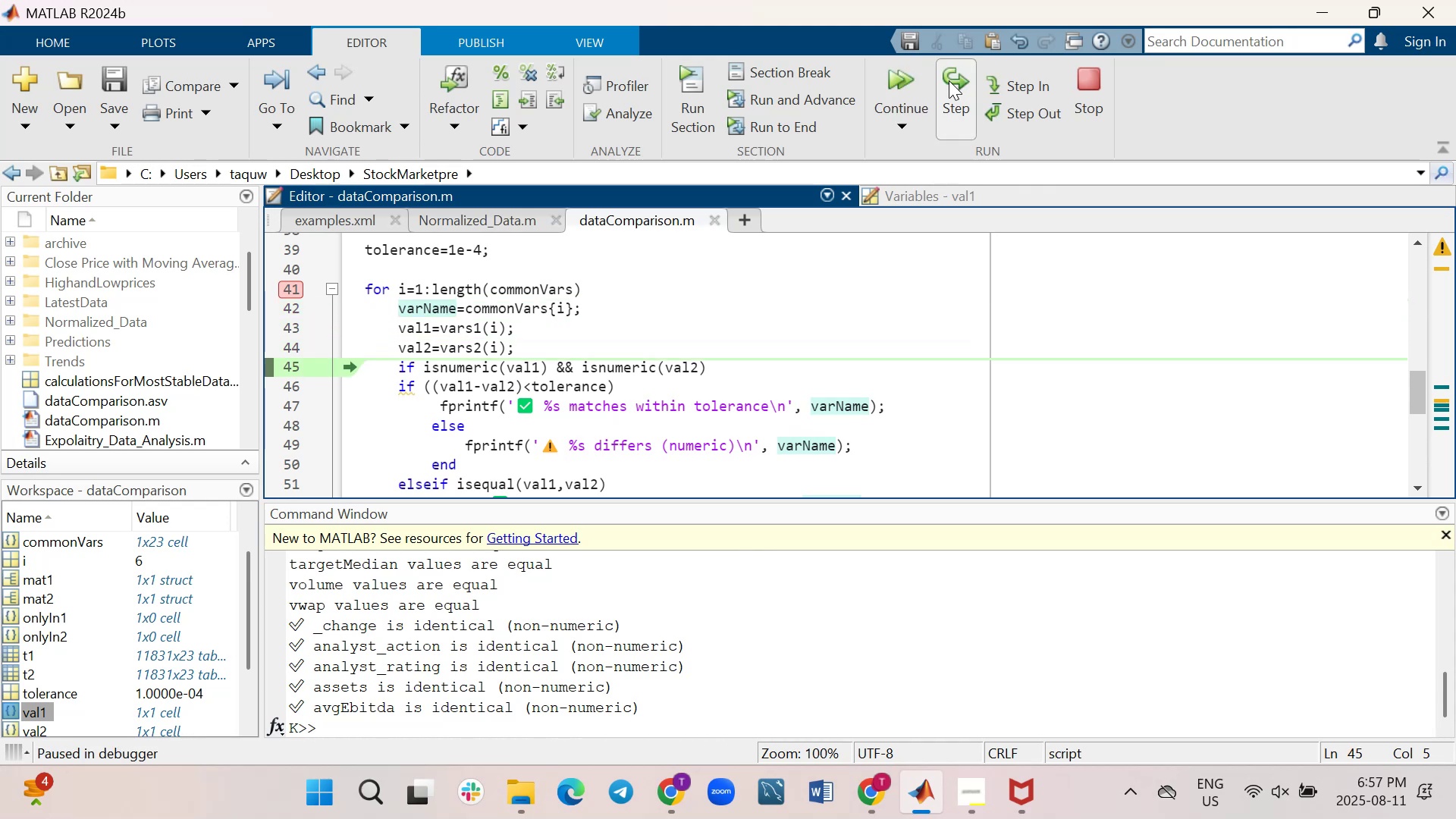 
left_click([949, 80])
 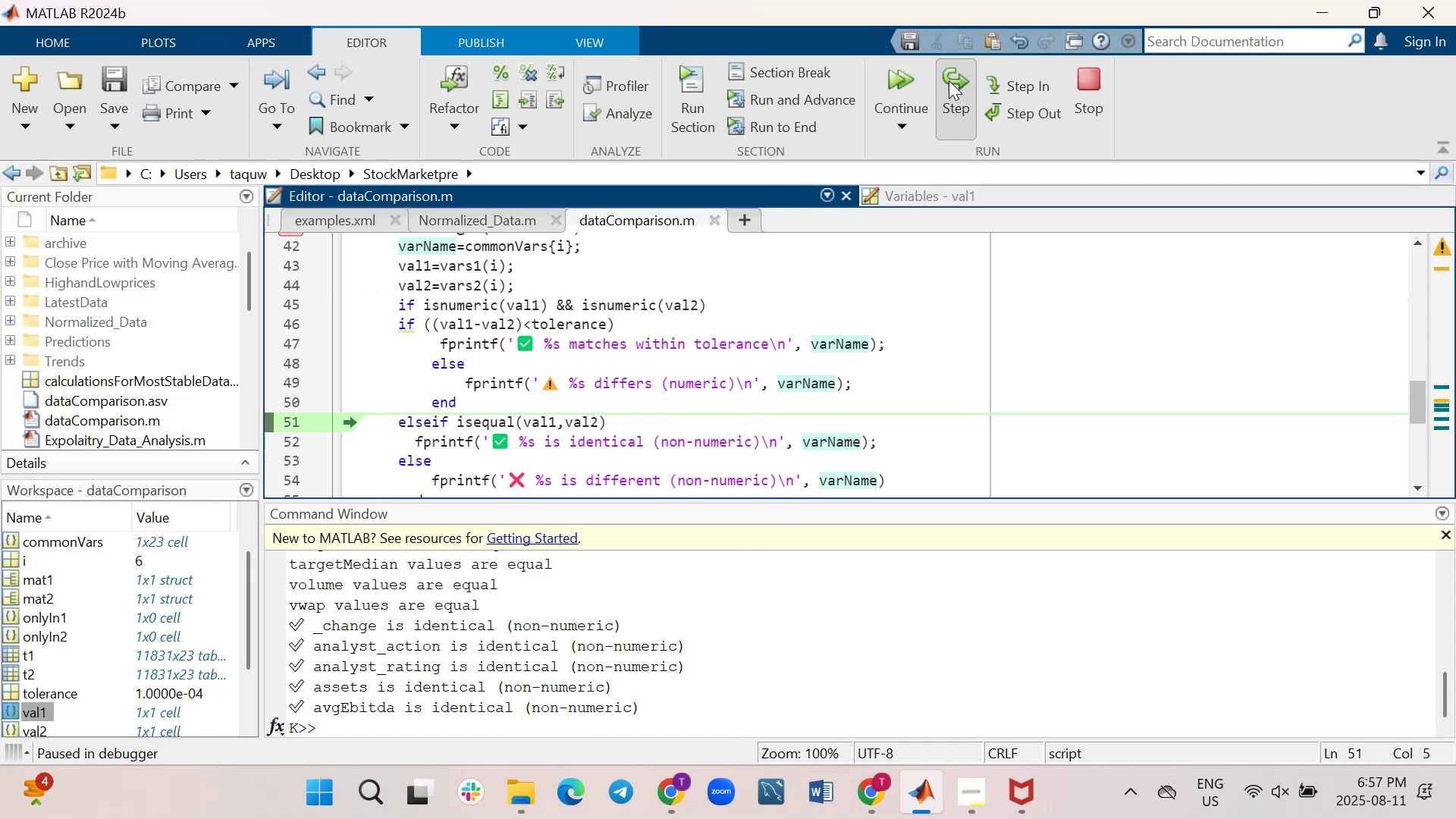 
left_click([949, 80])
 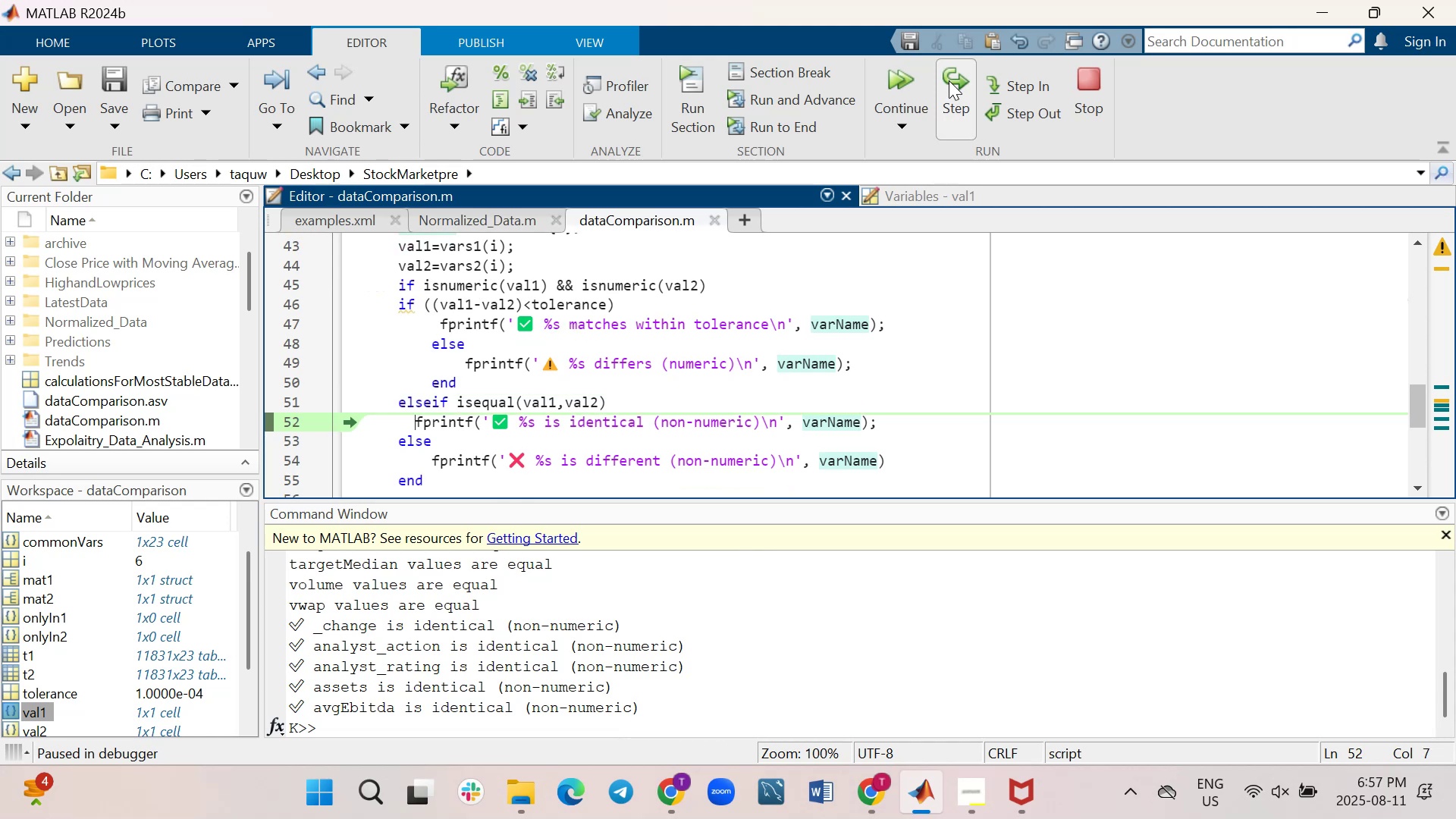 
left_click([949, 80])
 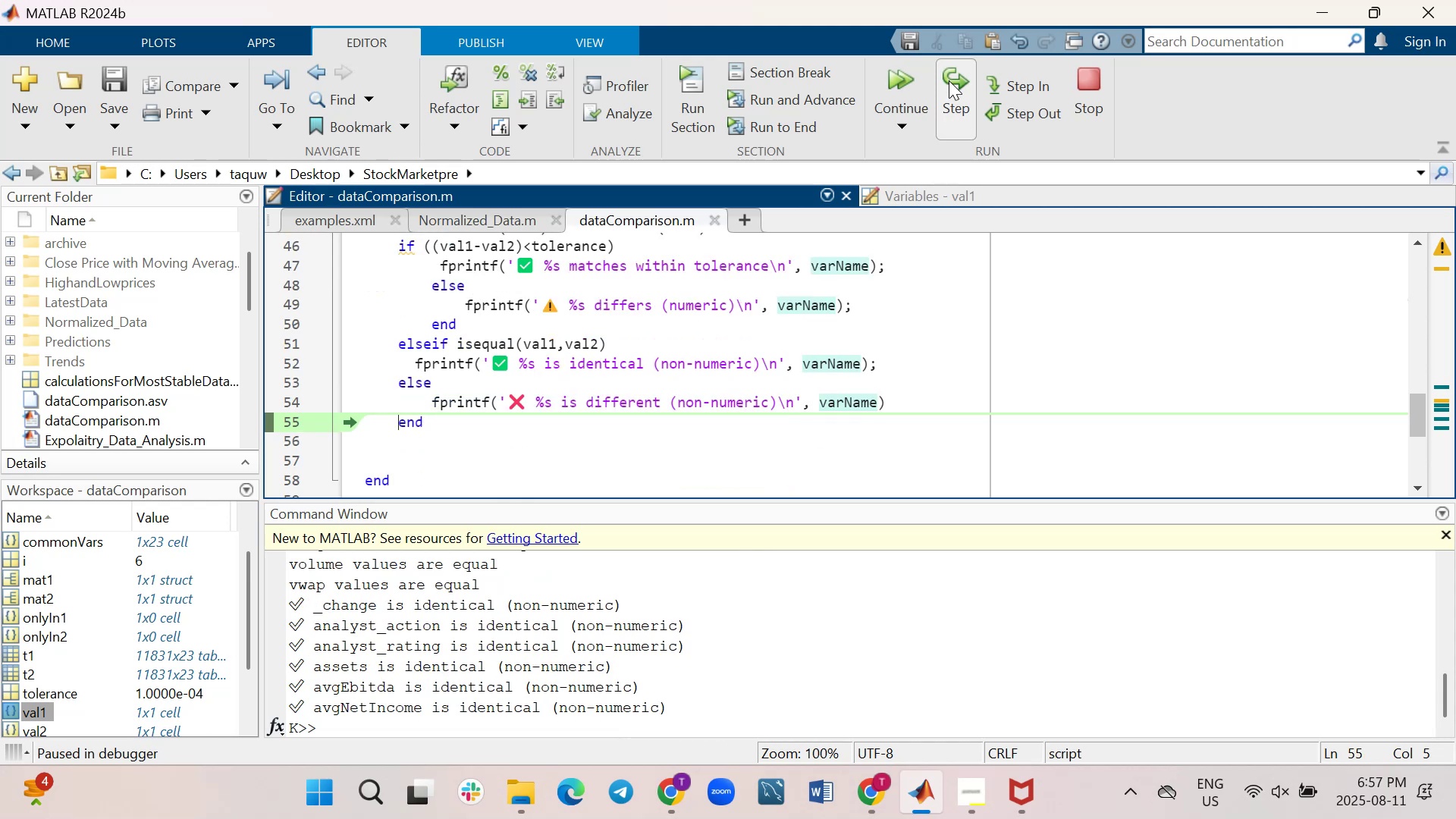 
left_click([949, 80])
 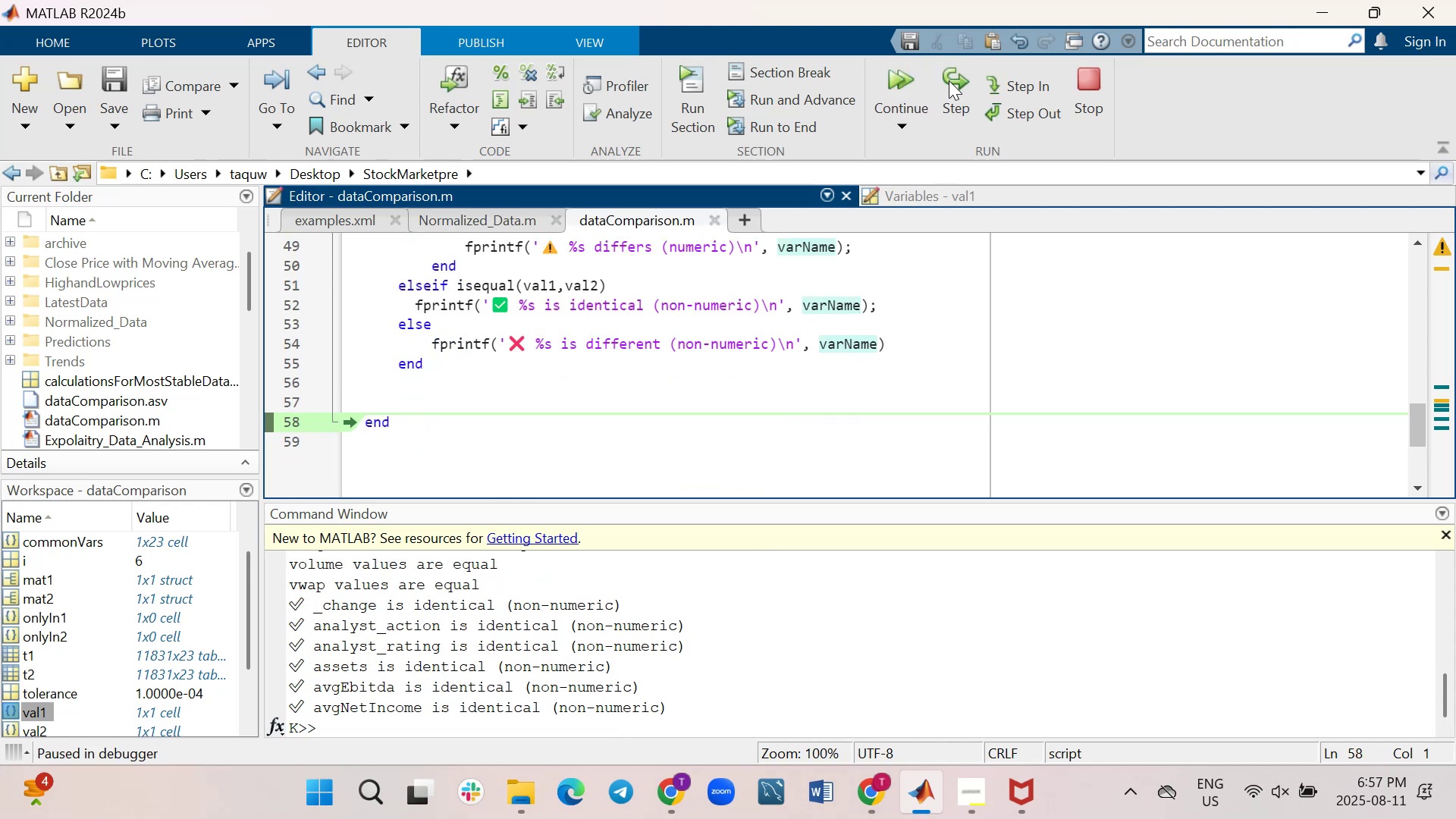 
left_click([949, 80])
 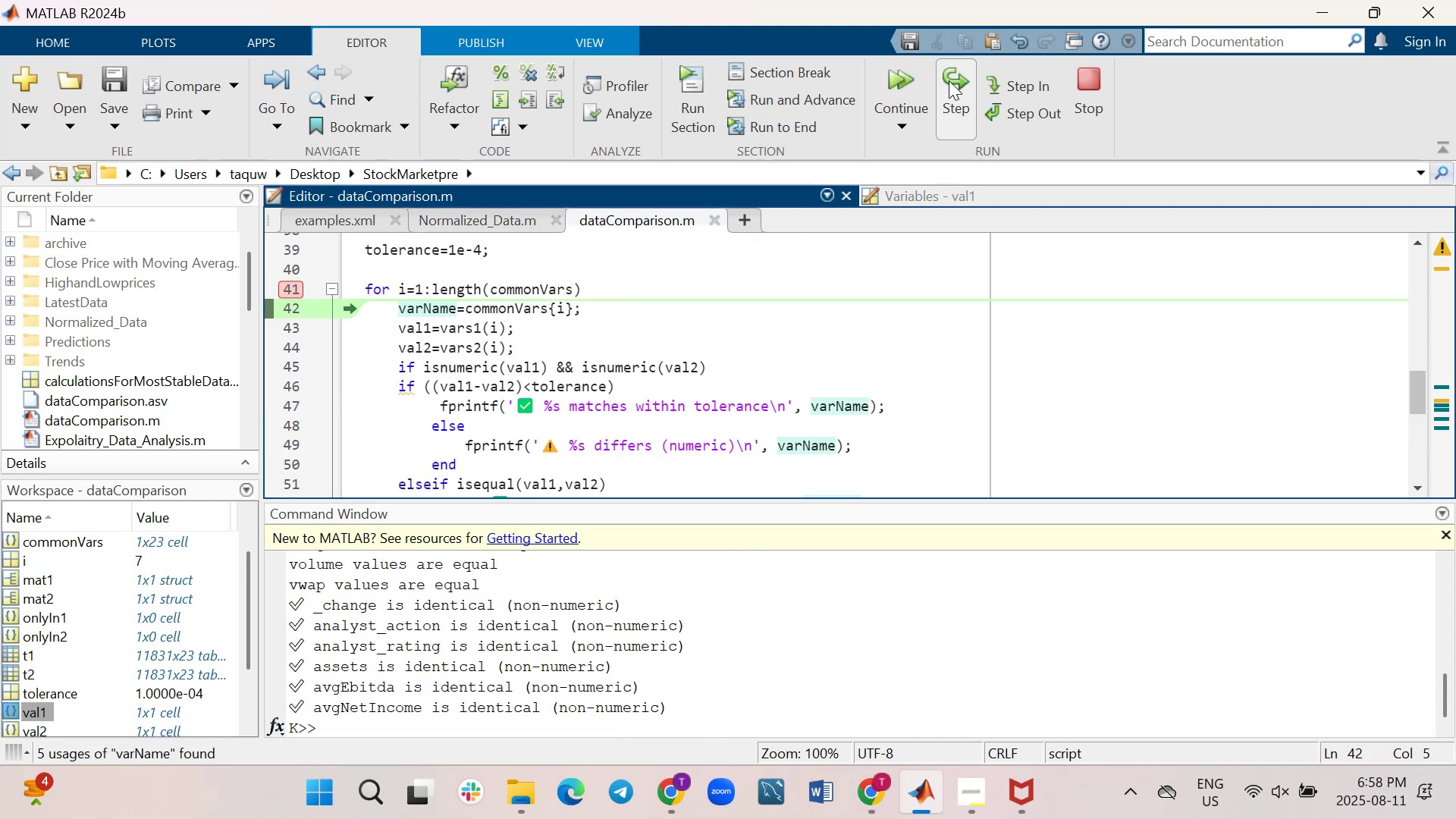 
wait(6.4)
 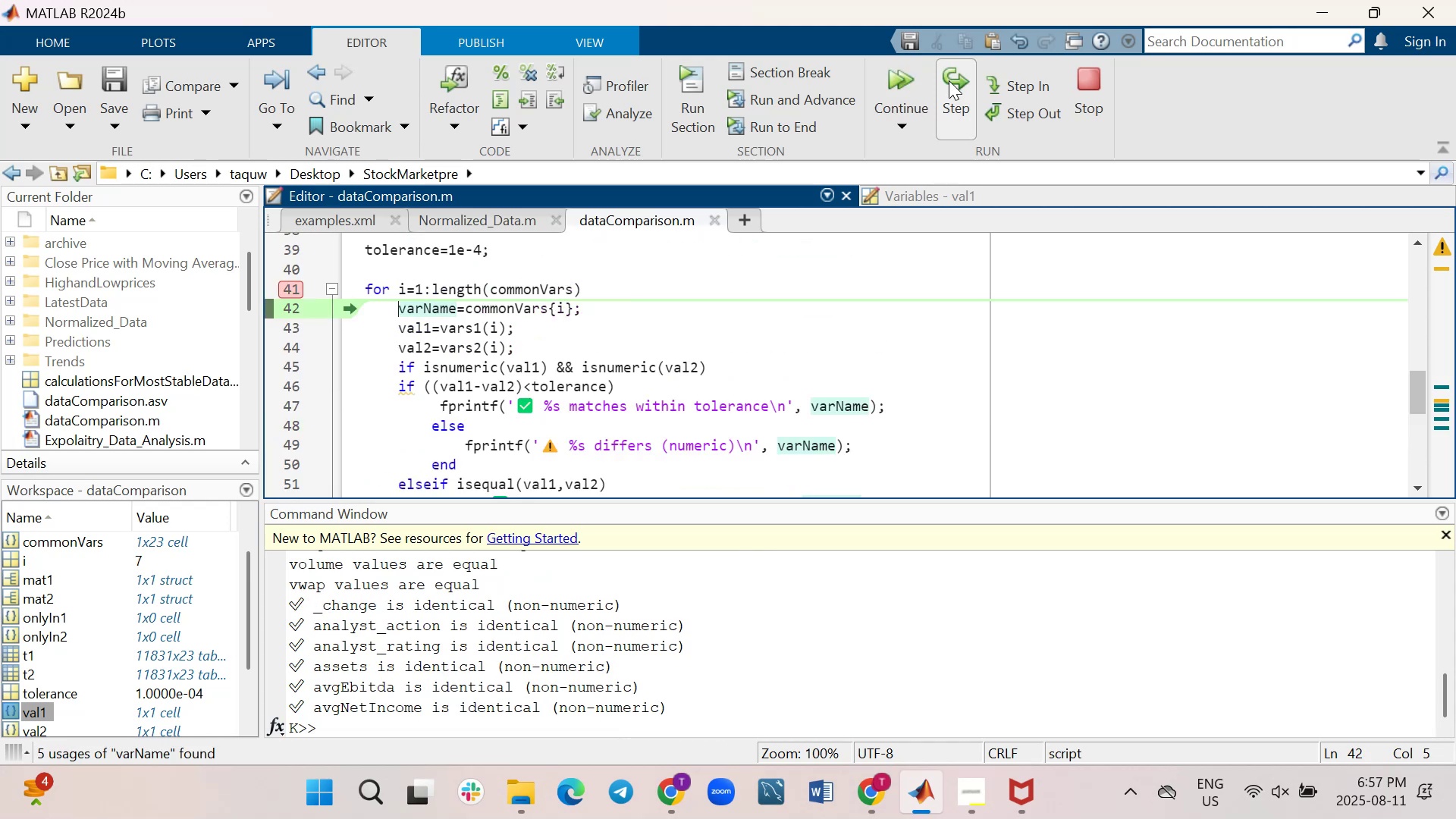 
mouse_move([1432, 268])
 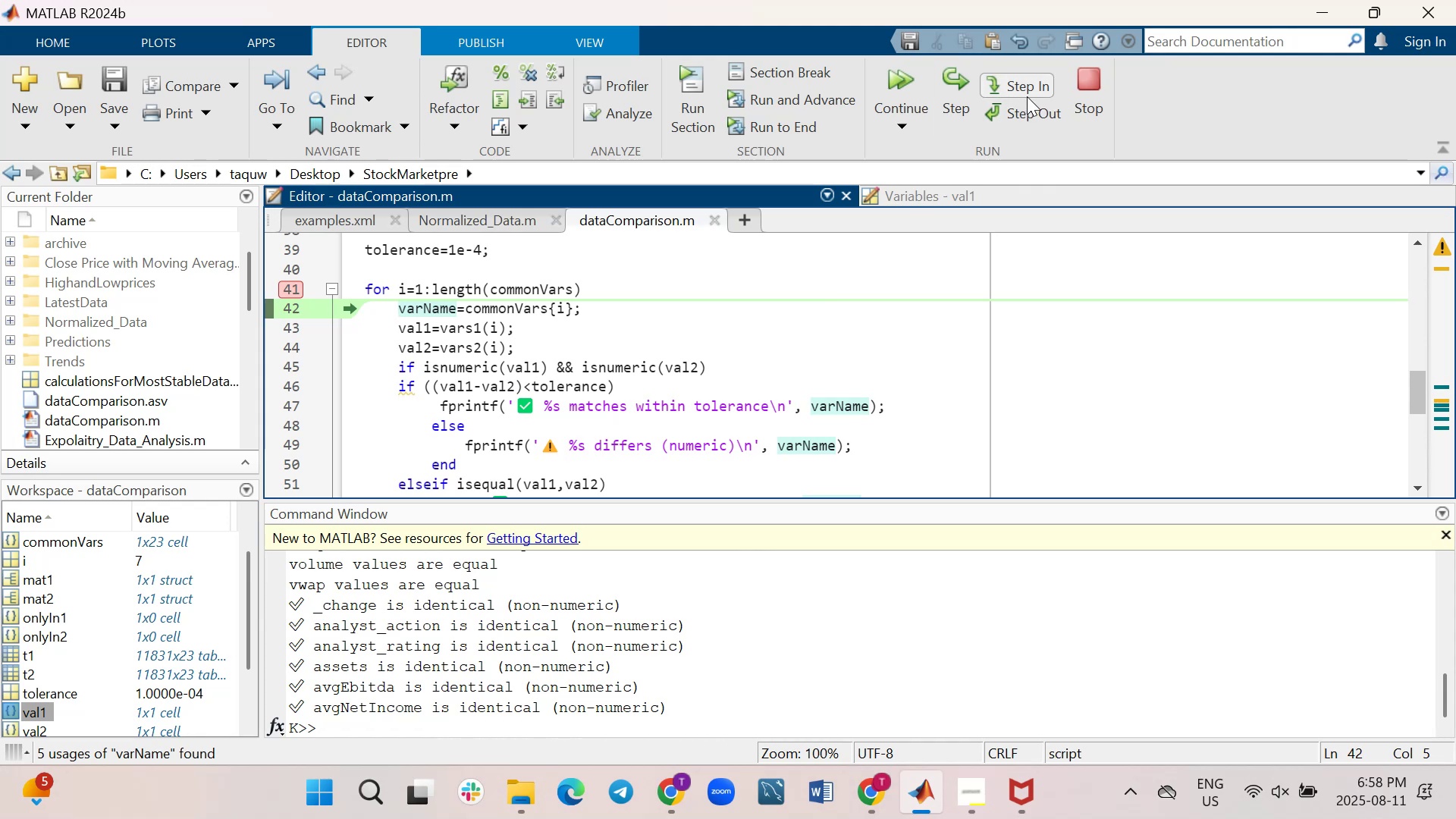 
left_click([959, 83])
 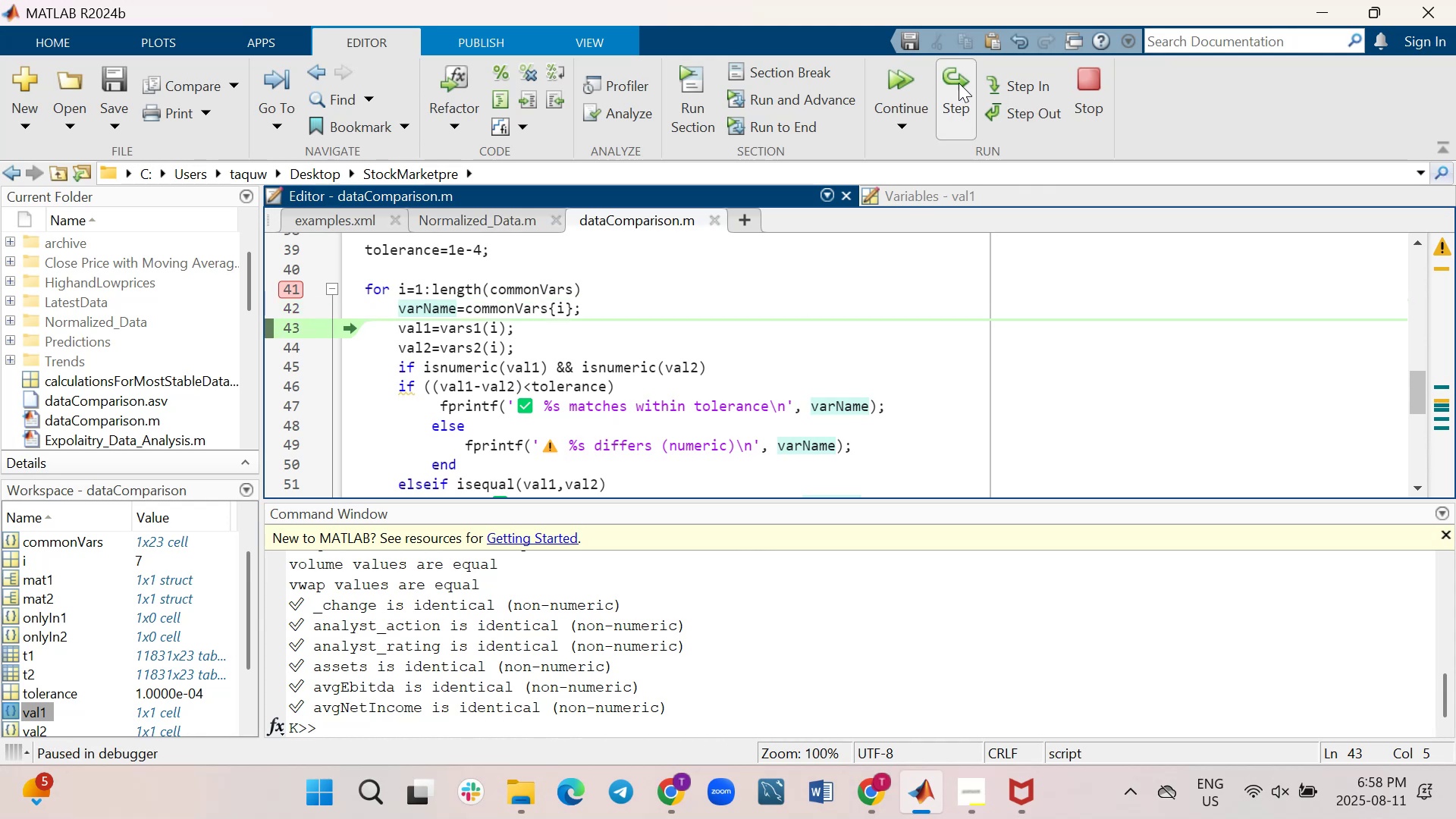 
left_click([959, 83])
 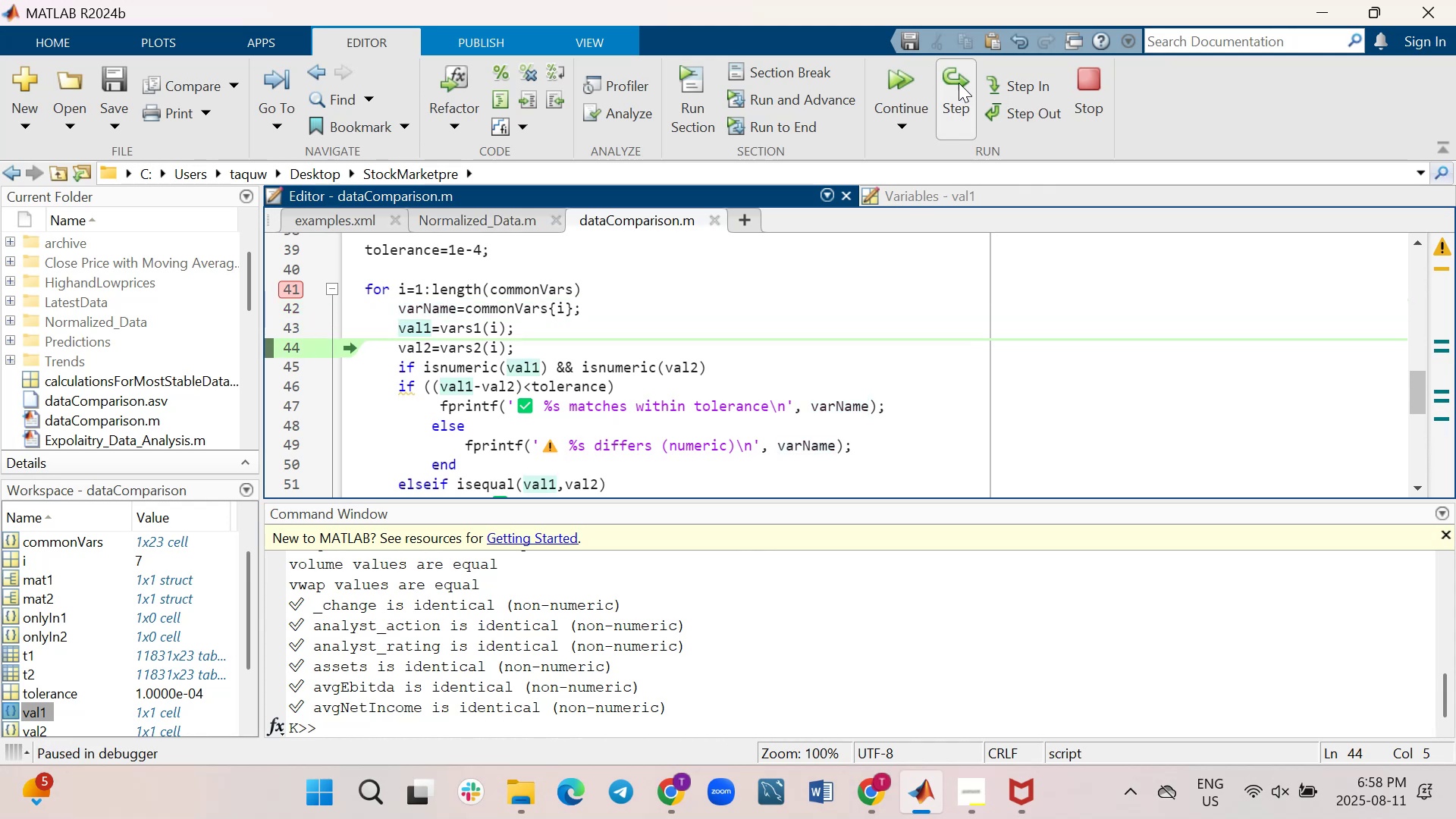 
left_click([959, 83])
 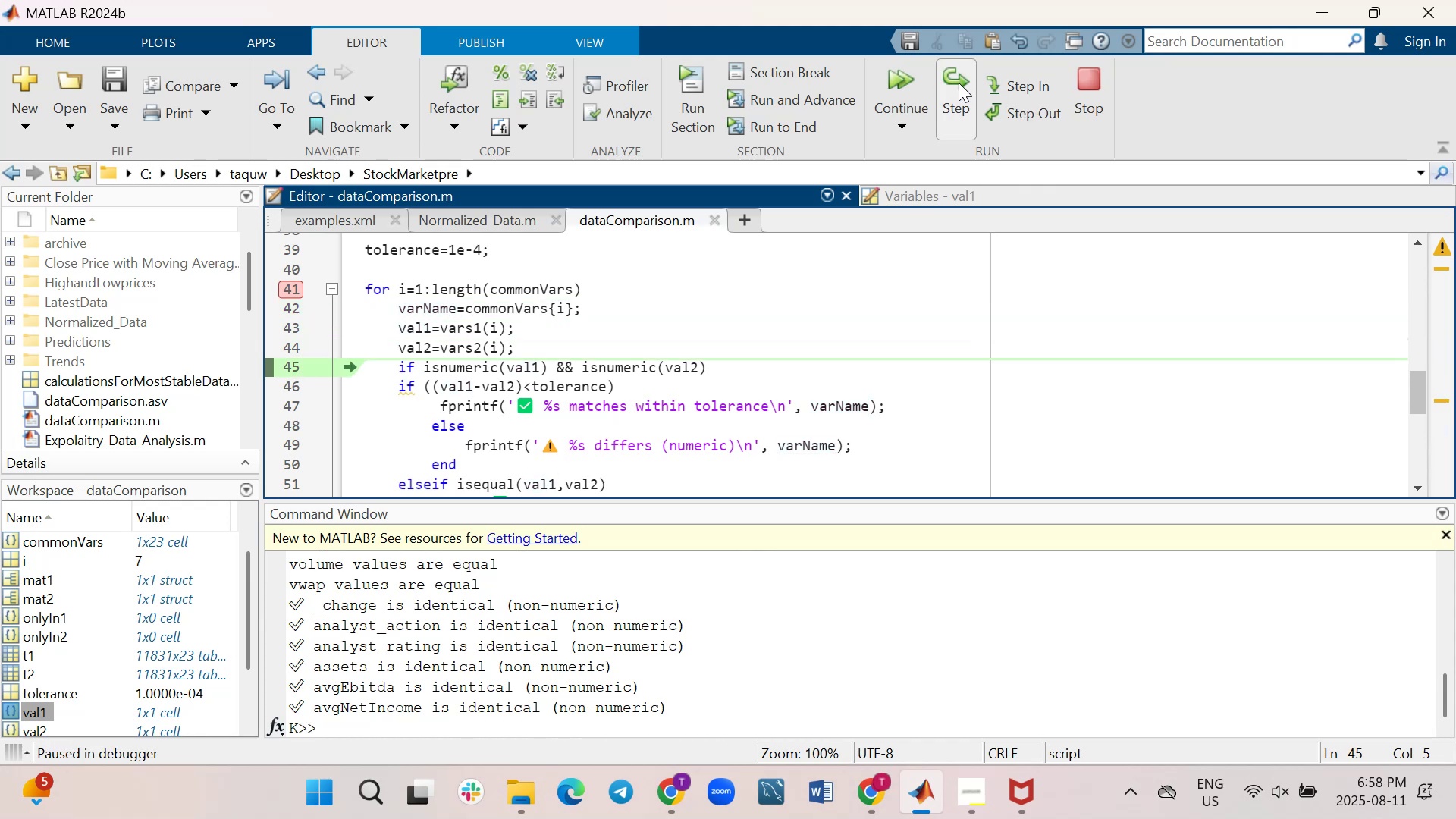 
wait(8.53)
 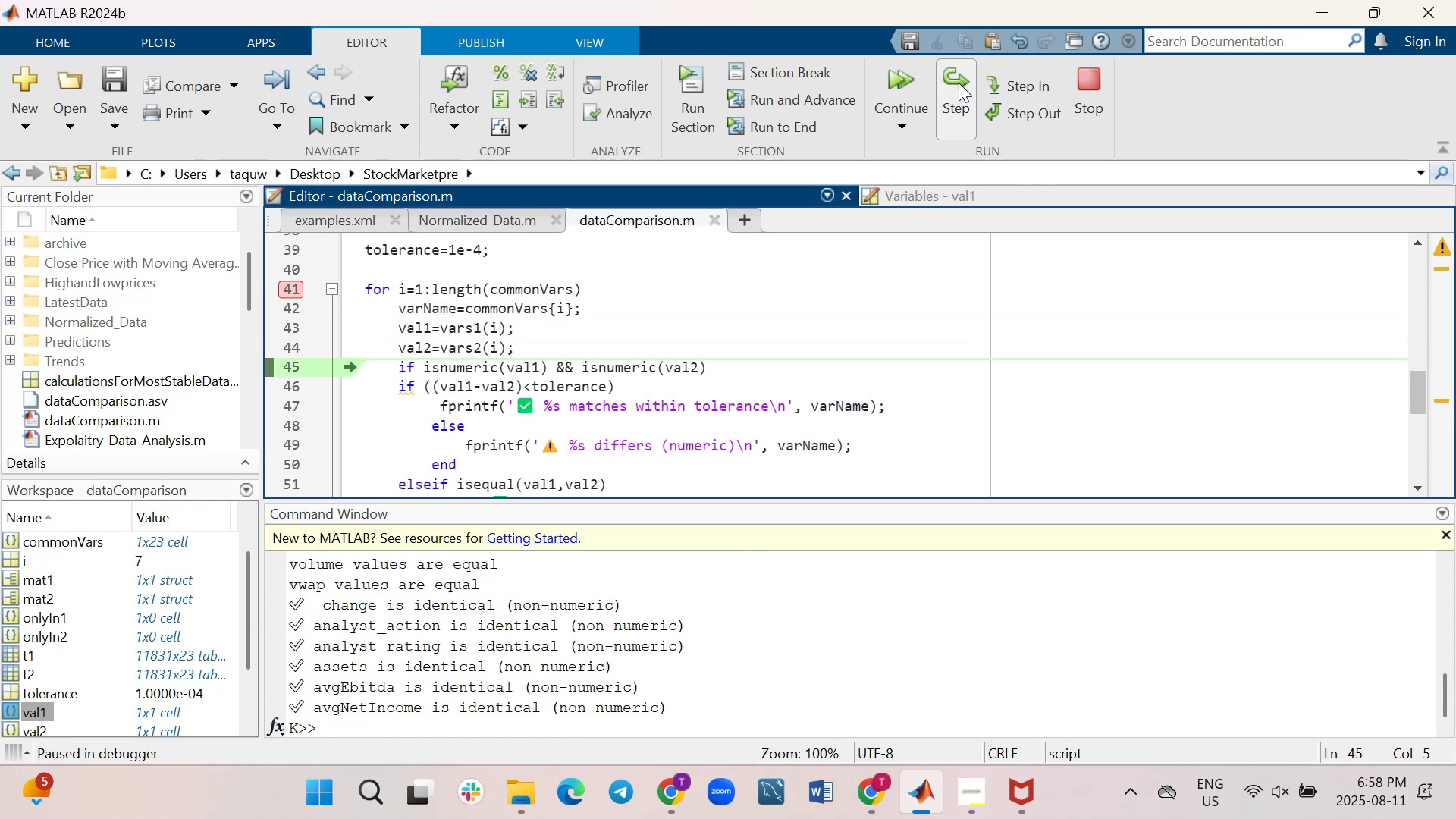 
left_click([959, 83])
 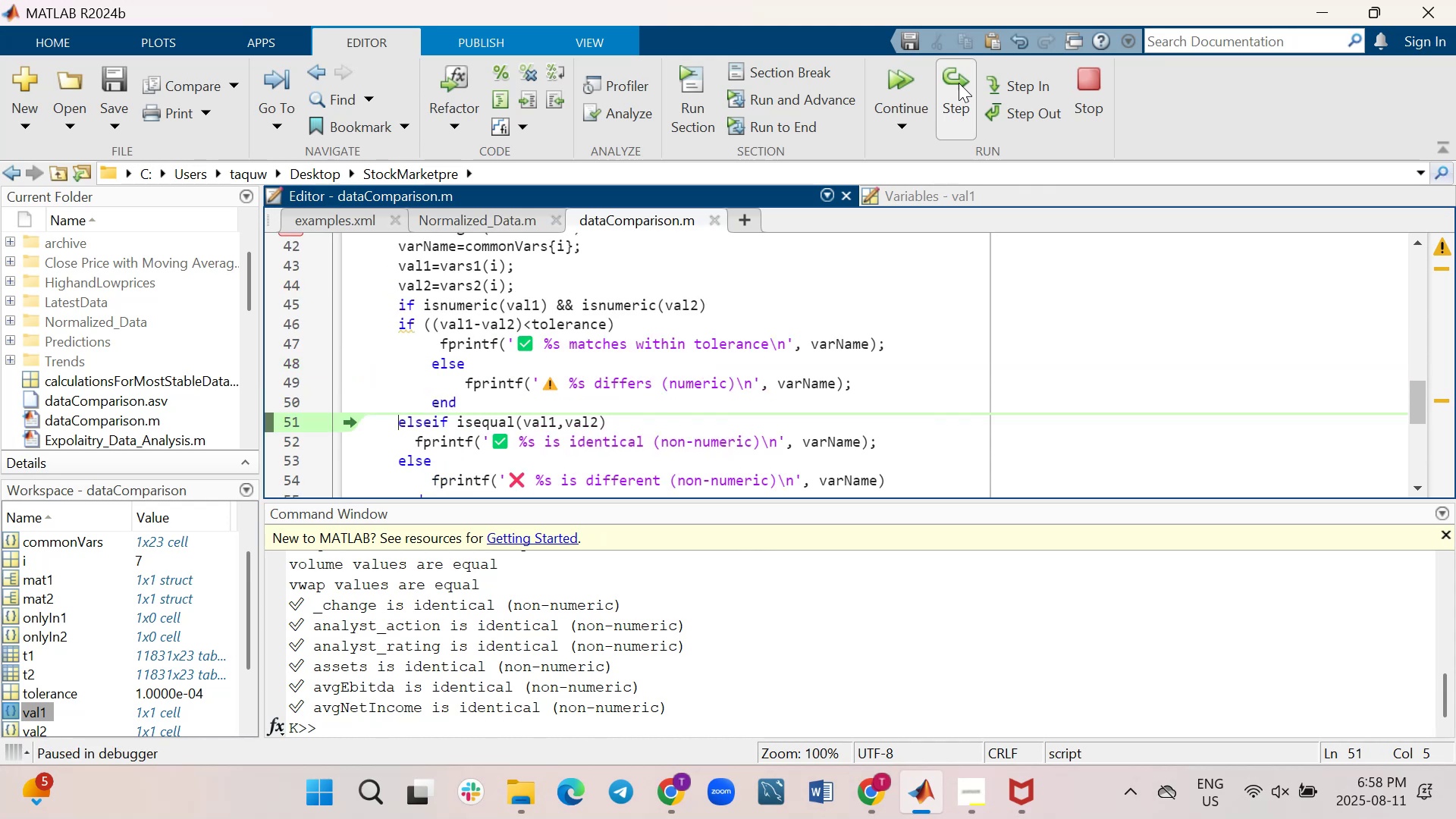 
left_click([959, 83])
 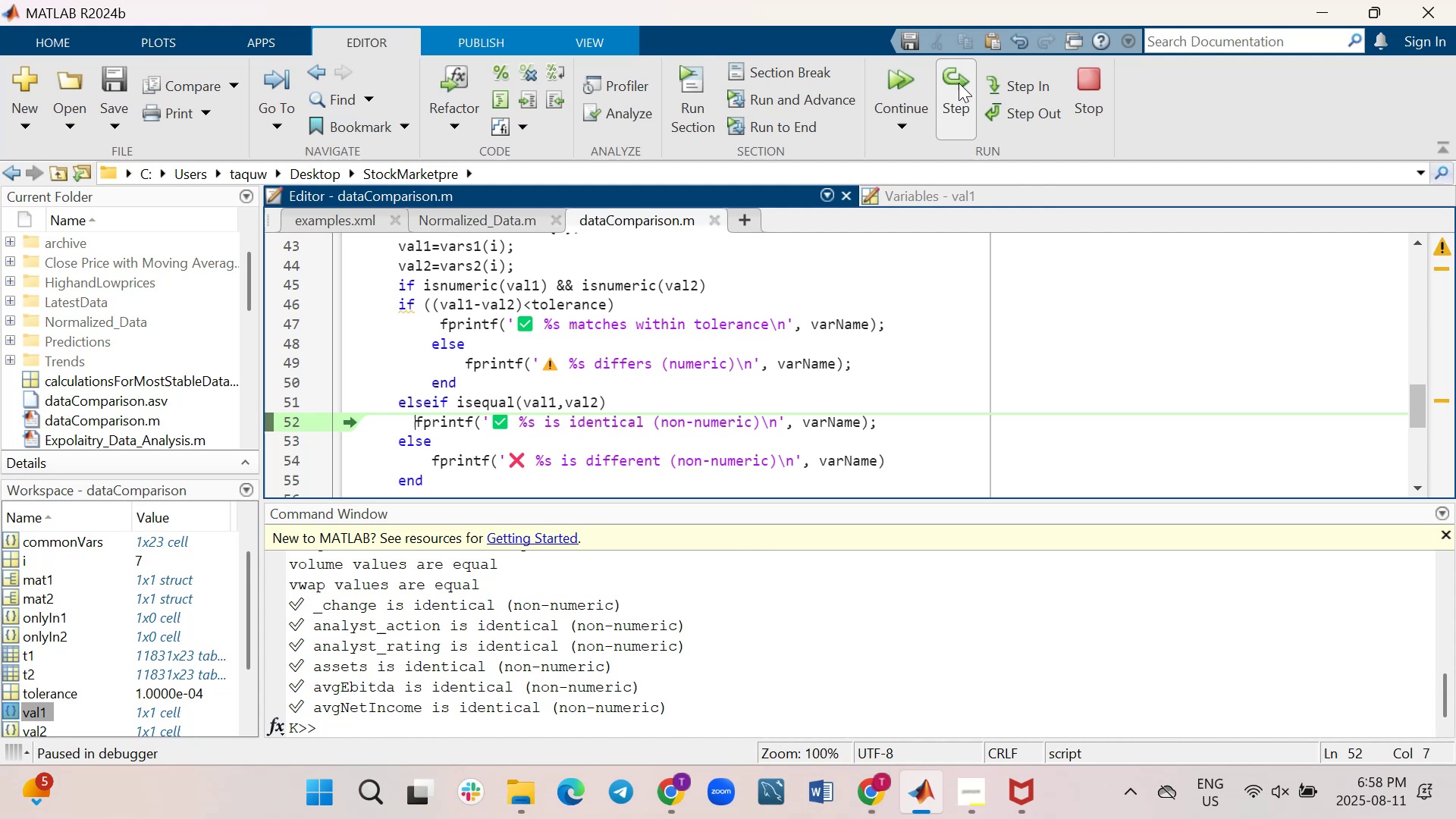 
wait(10.0)
 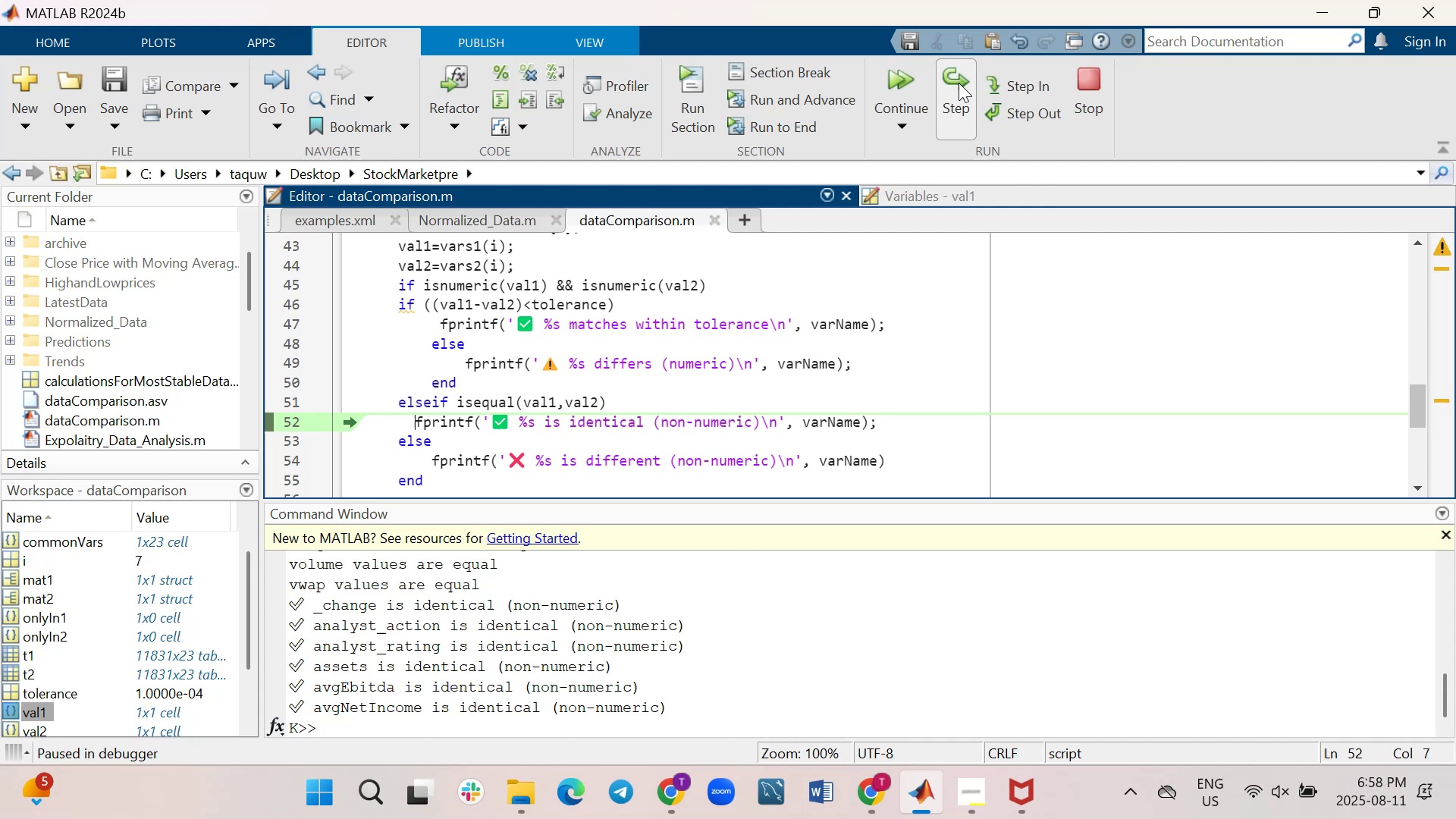 
left_click([959, 83])
 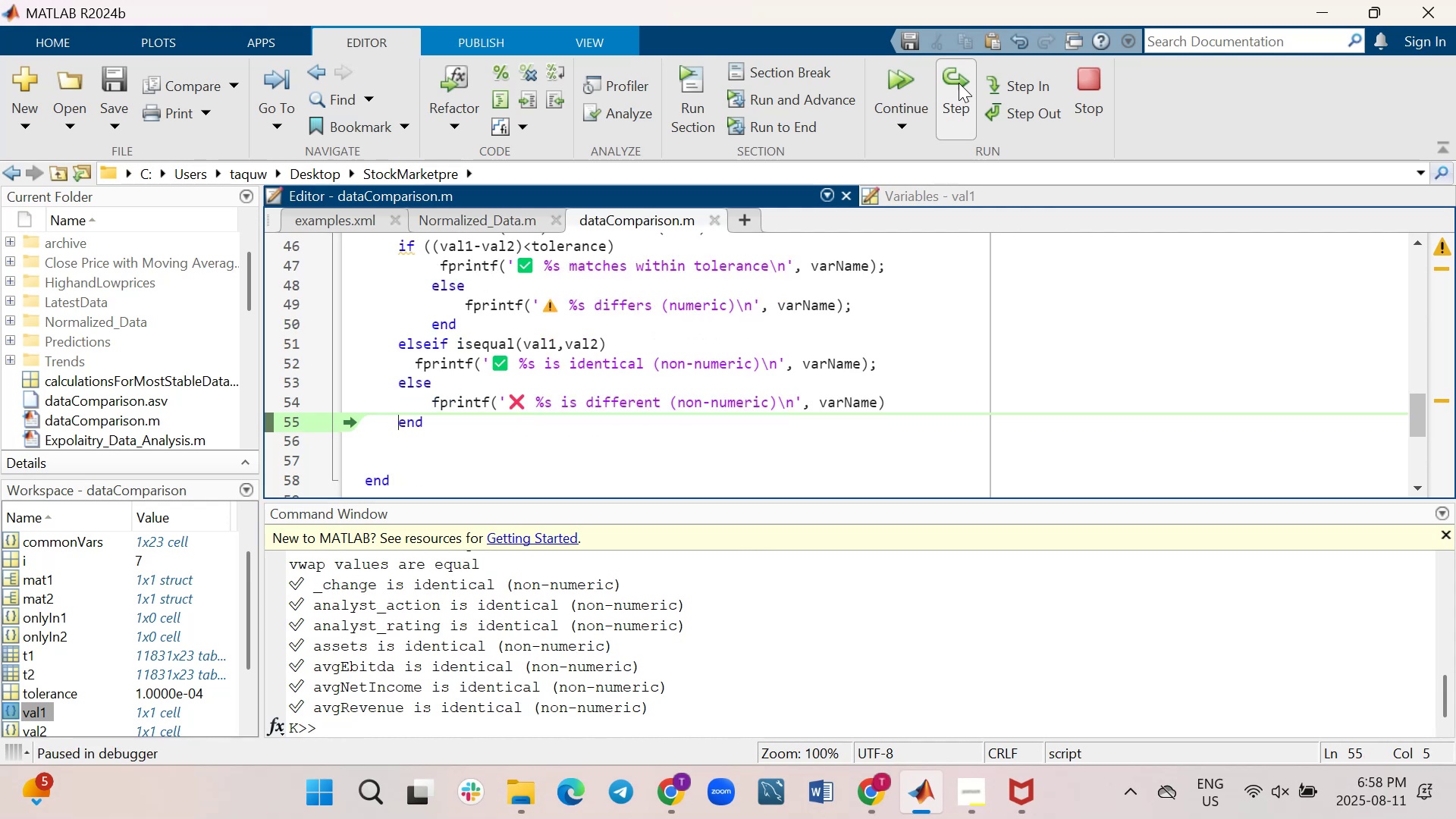 
left_click([959, 83])
 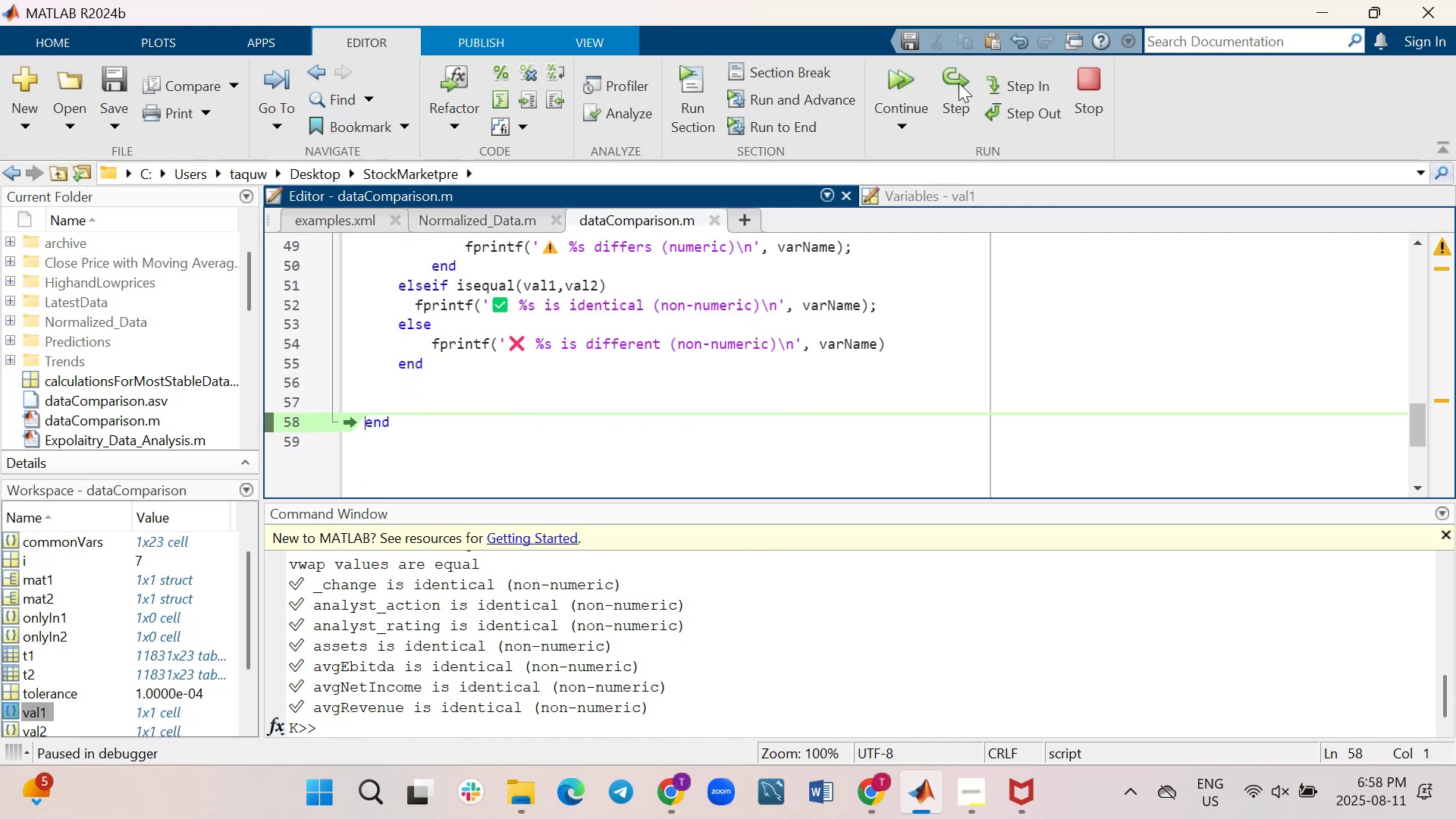 
left_click([959, 83])
 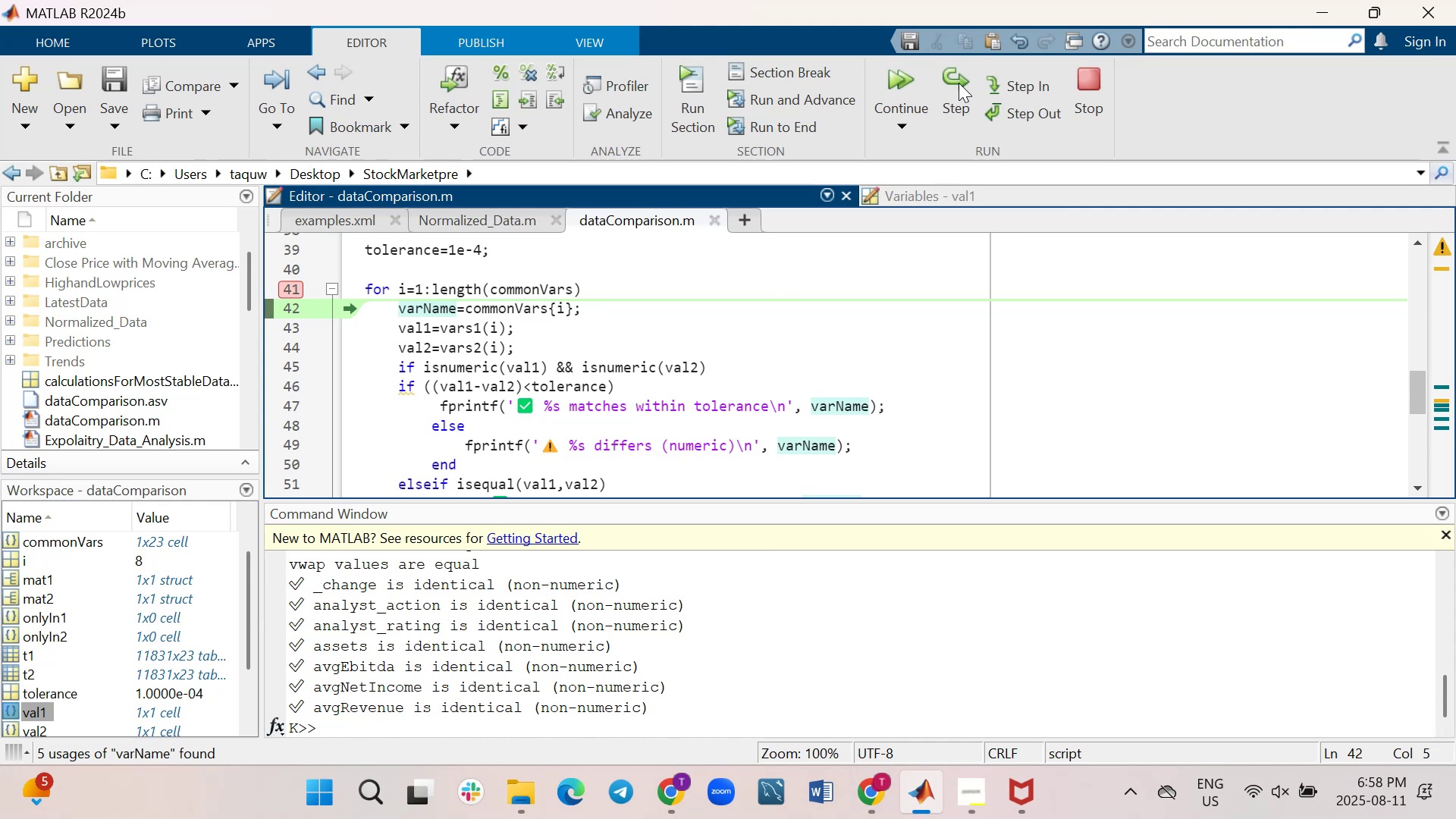 
wait(20.85)
 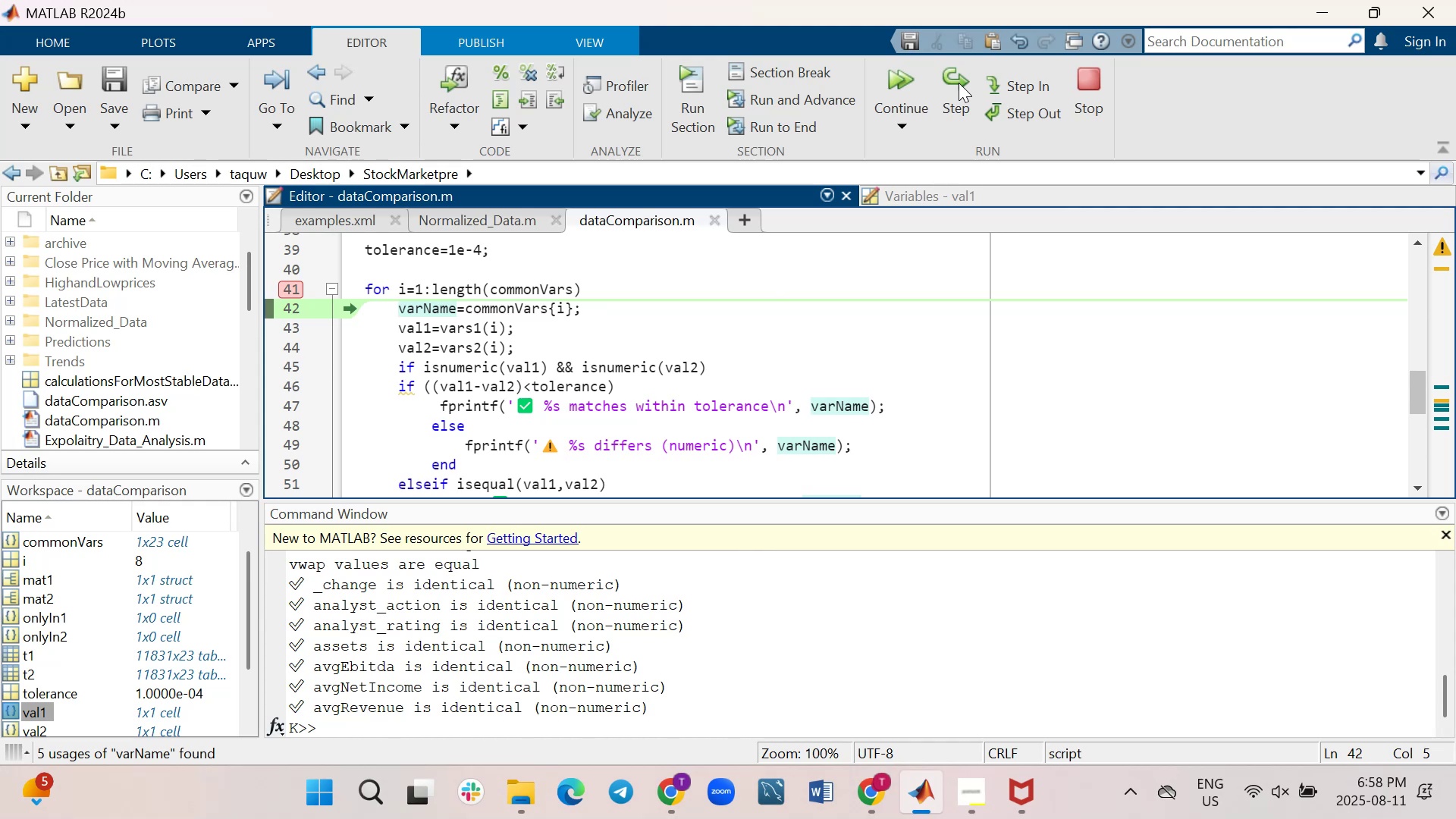 
left_click([959, 83])
 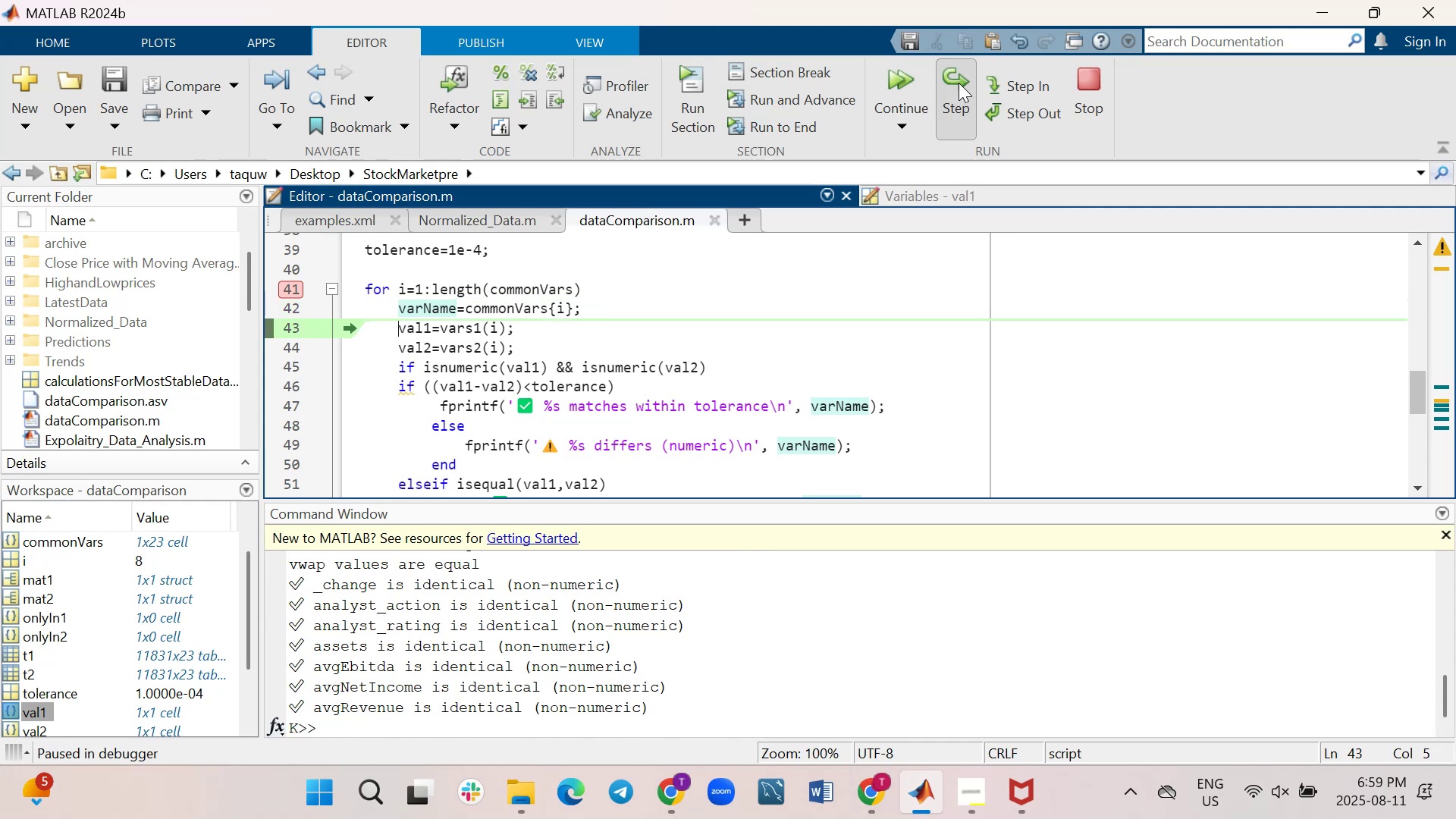 
double_click([959, 83])
 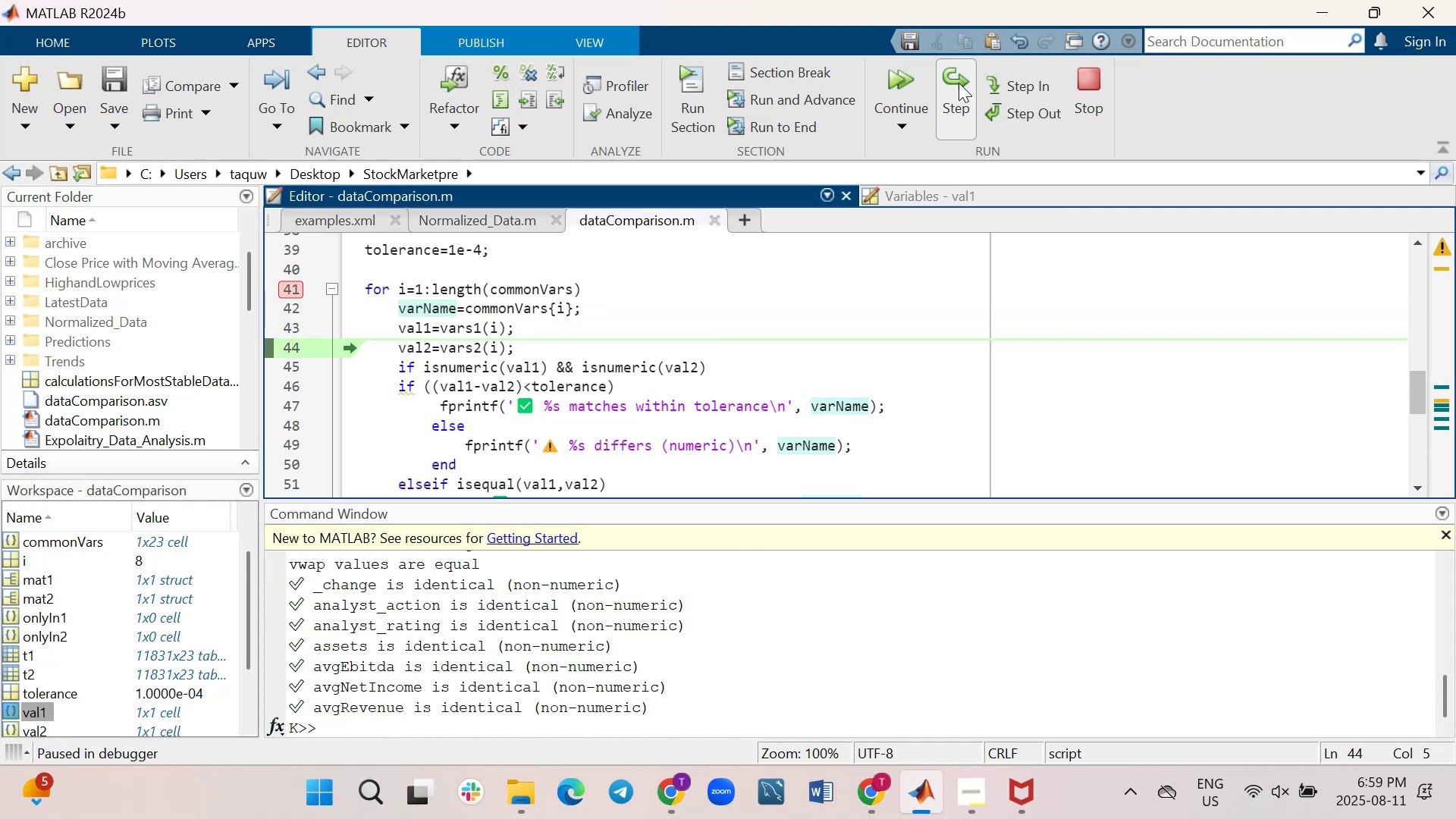 
triple_click([959, 83])
 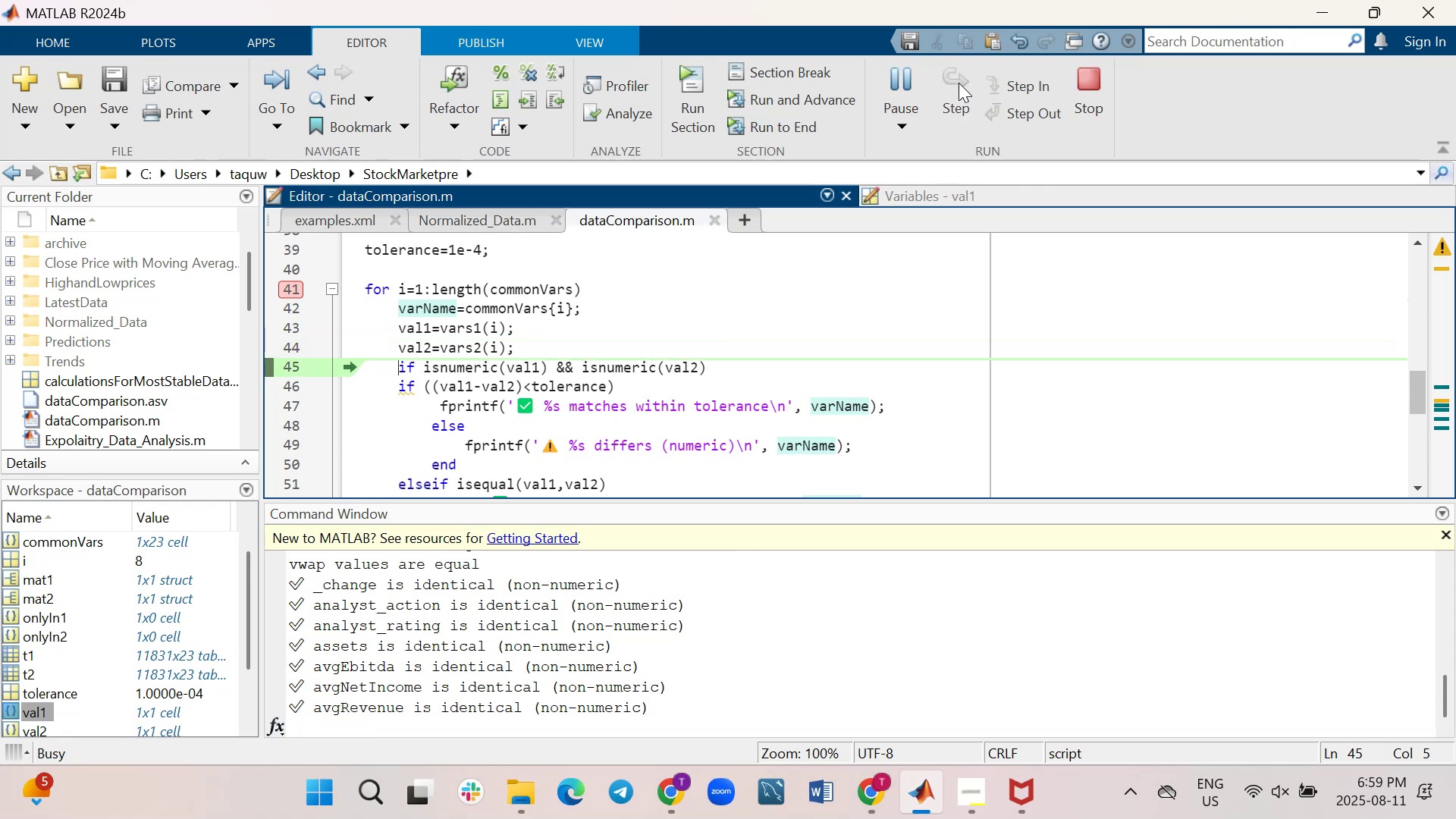 
left_click([959, 83])
 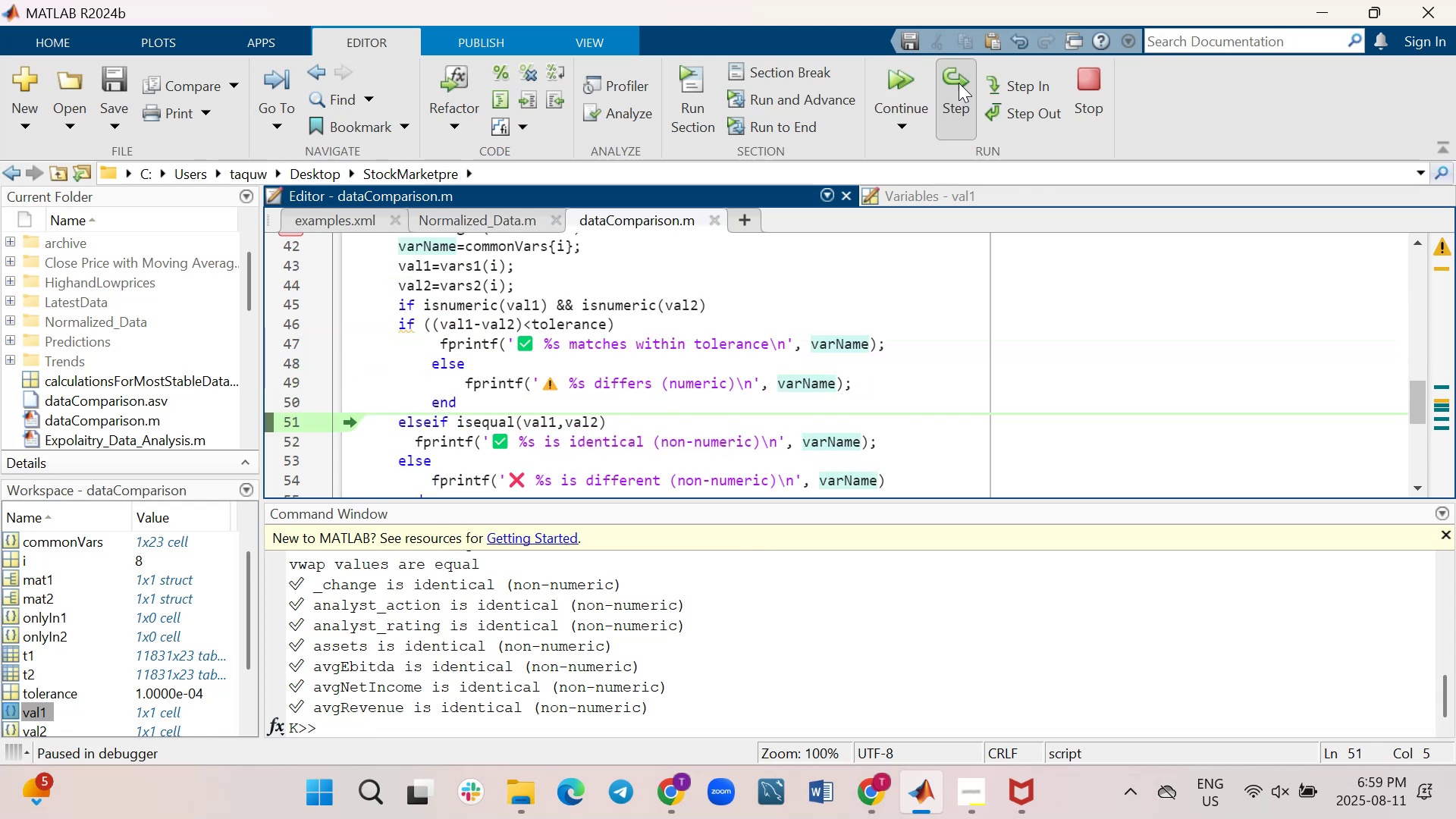 
left_click([959, 83])
 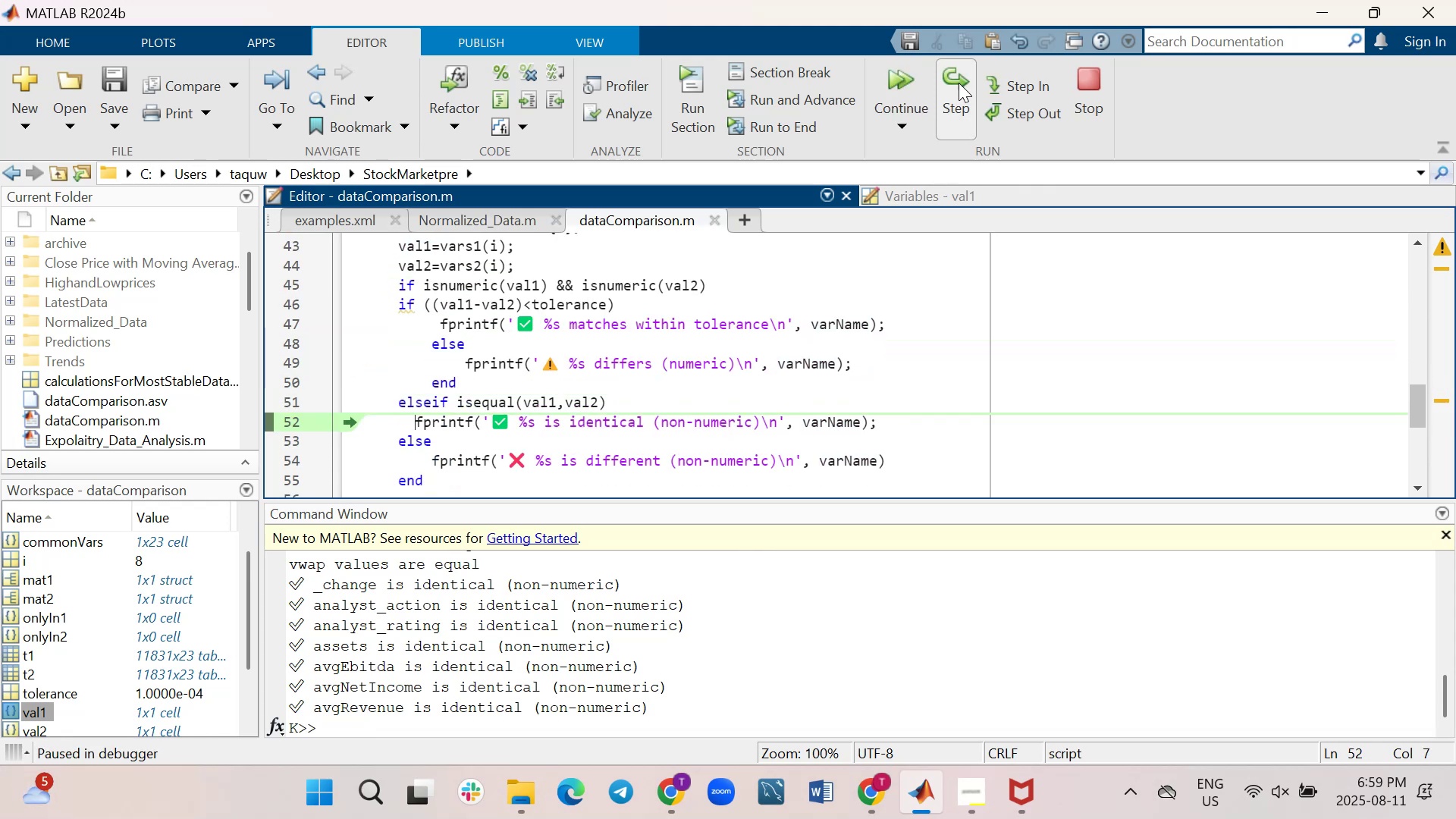 
left_click([959, 83])
 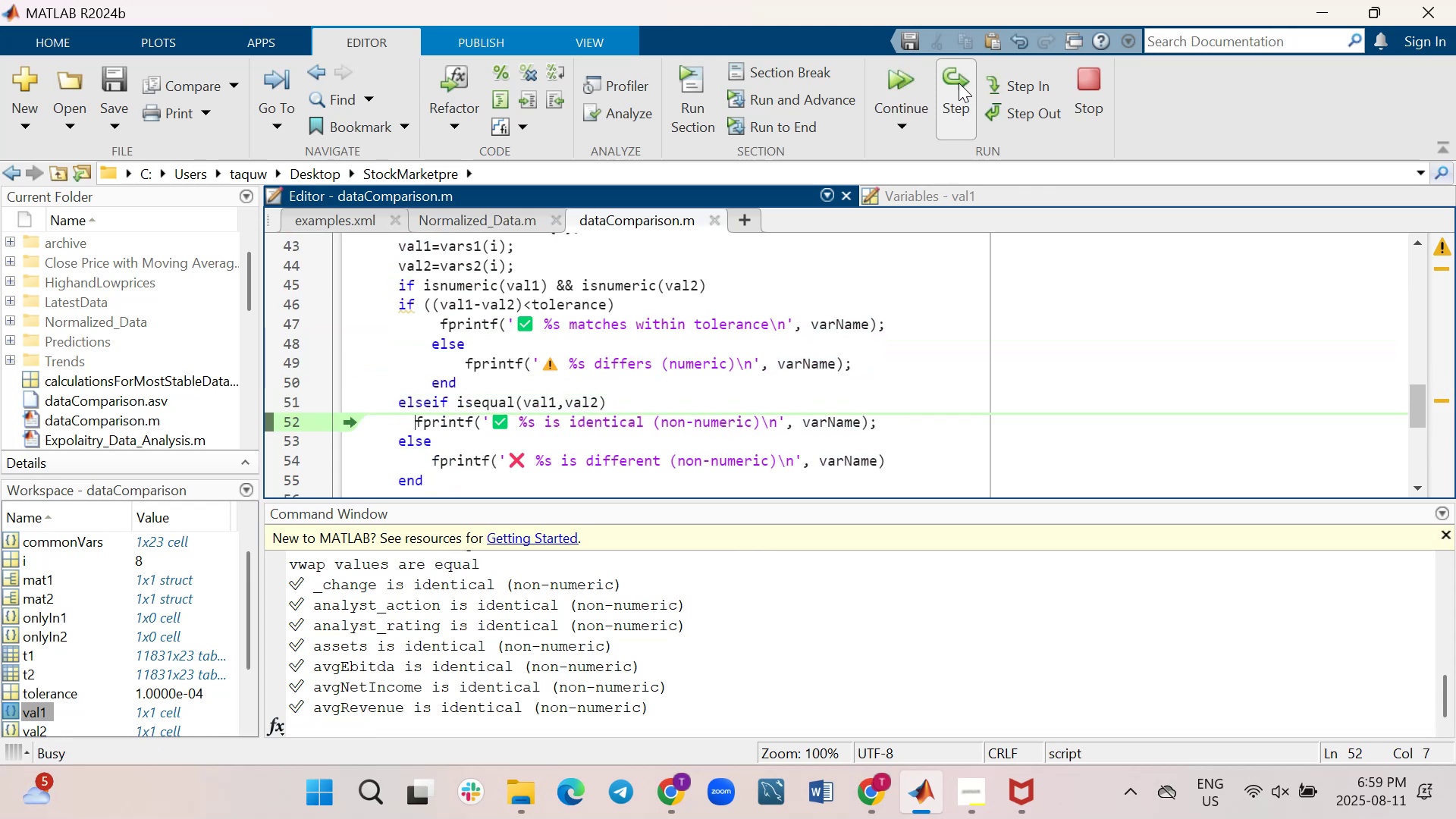 
left_click([959, 83])
 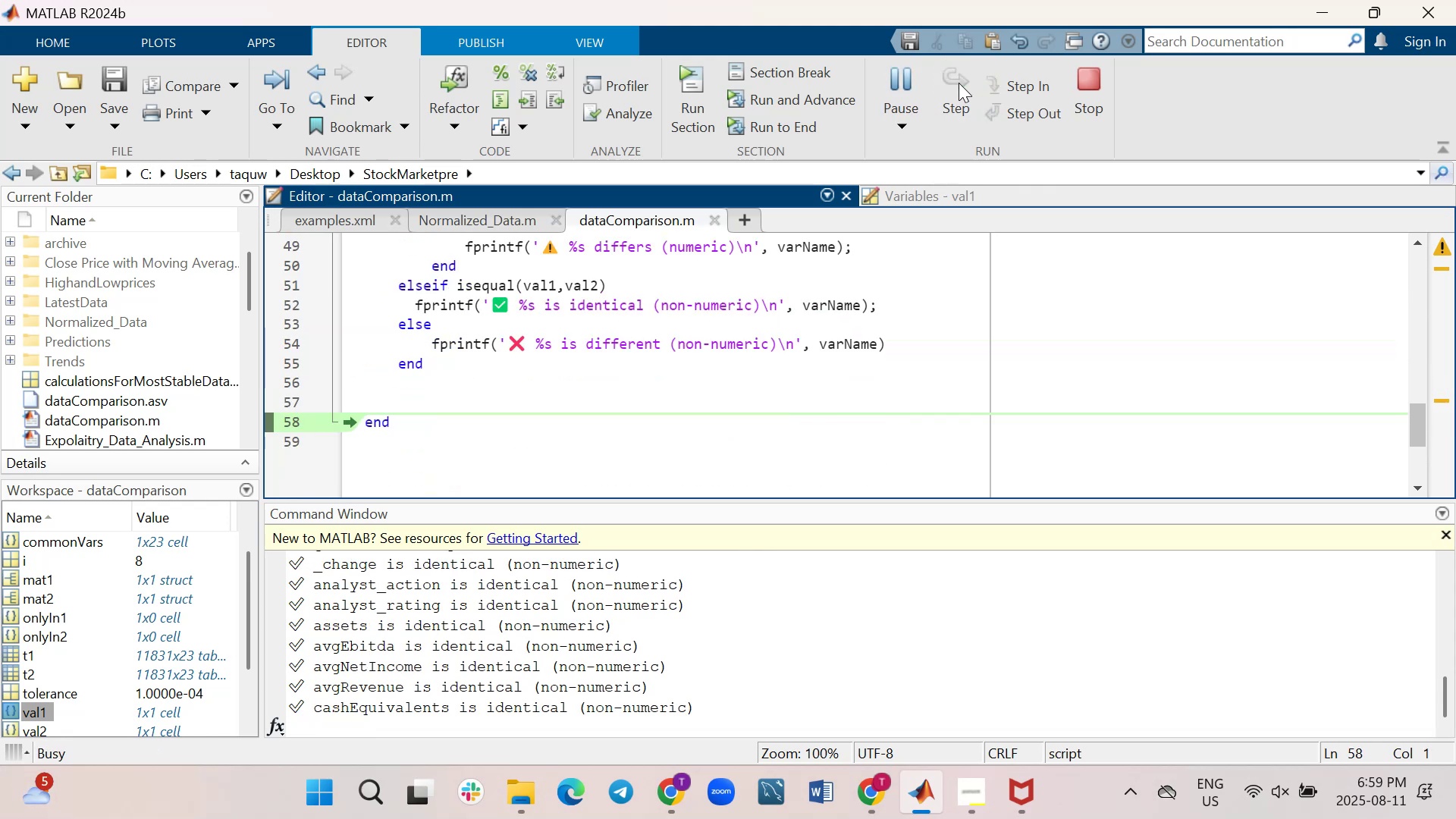 
left_click([959, 83])
 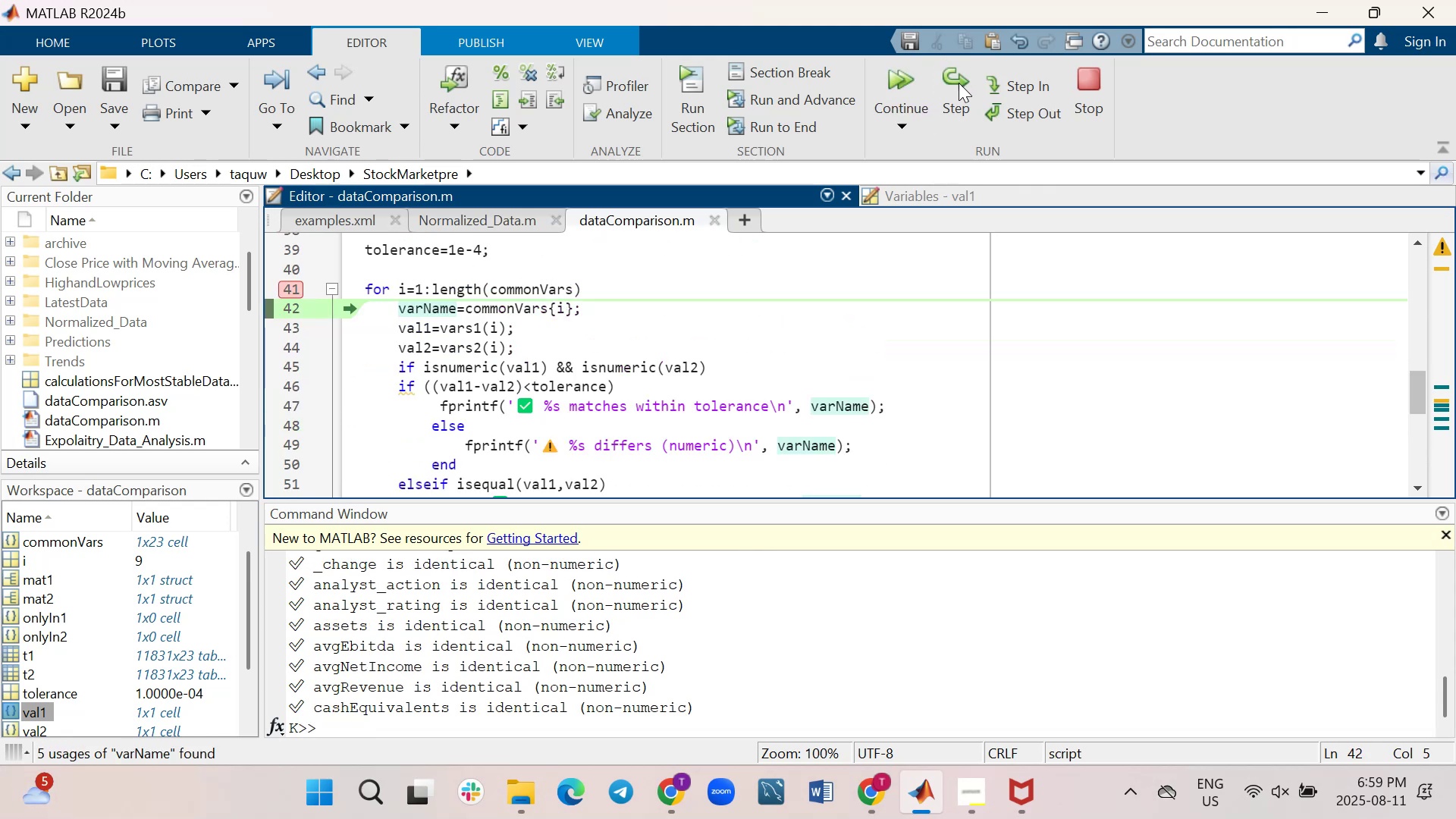 
left_click([959, 83])
 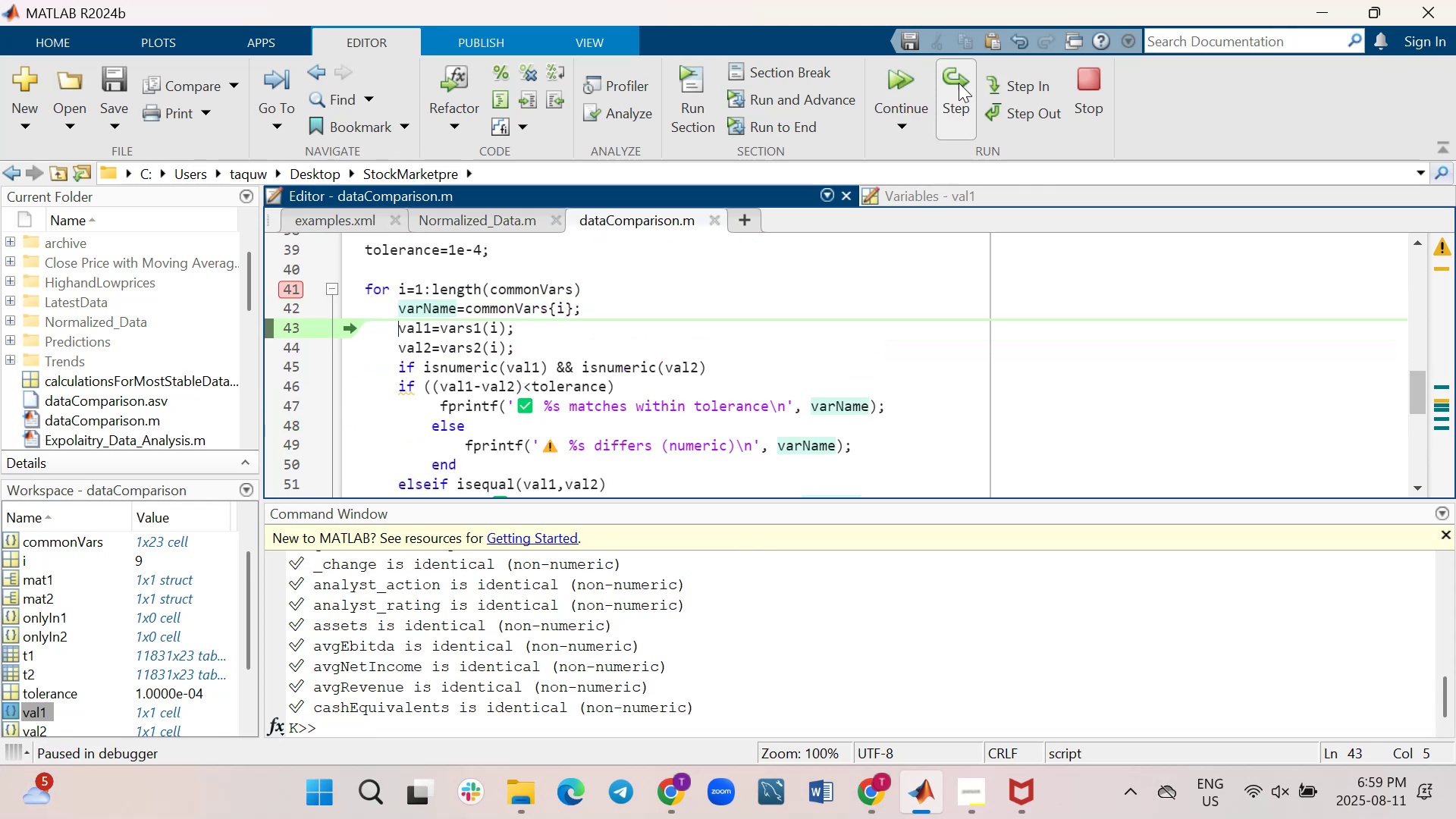 
left_click([959, 83])
 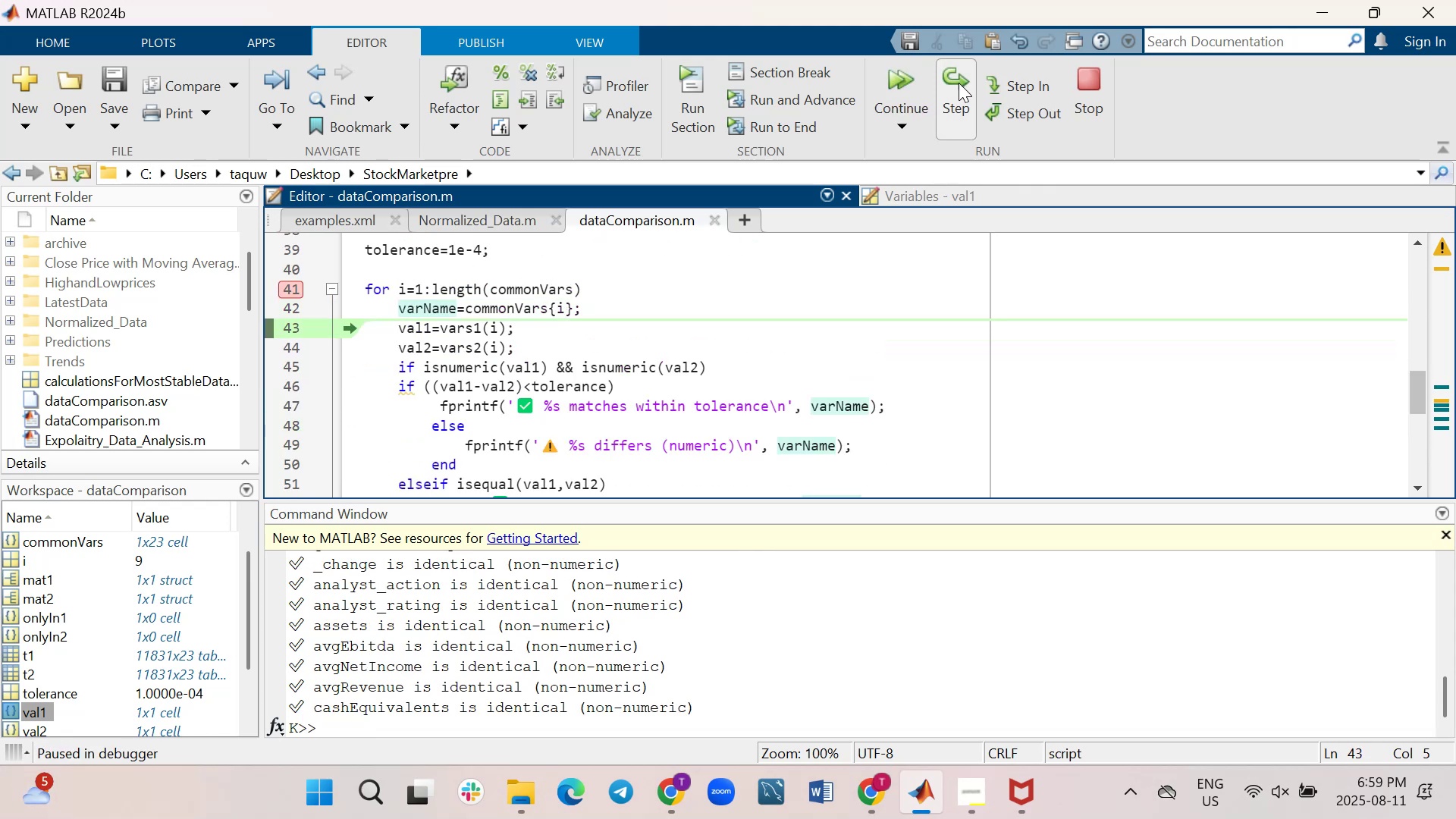 
double_click([959, 83])
 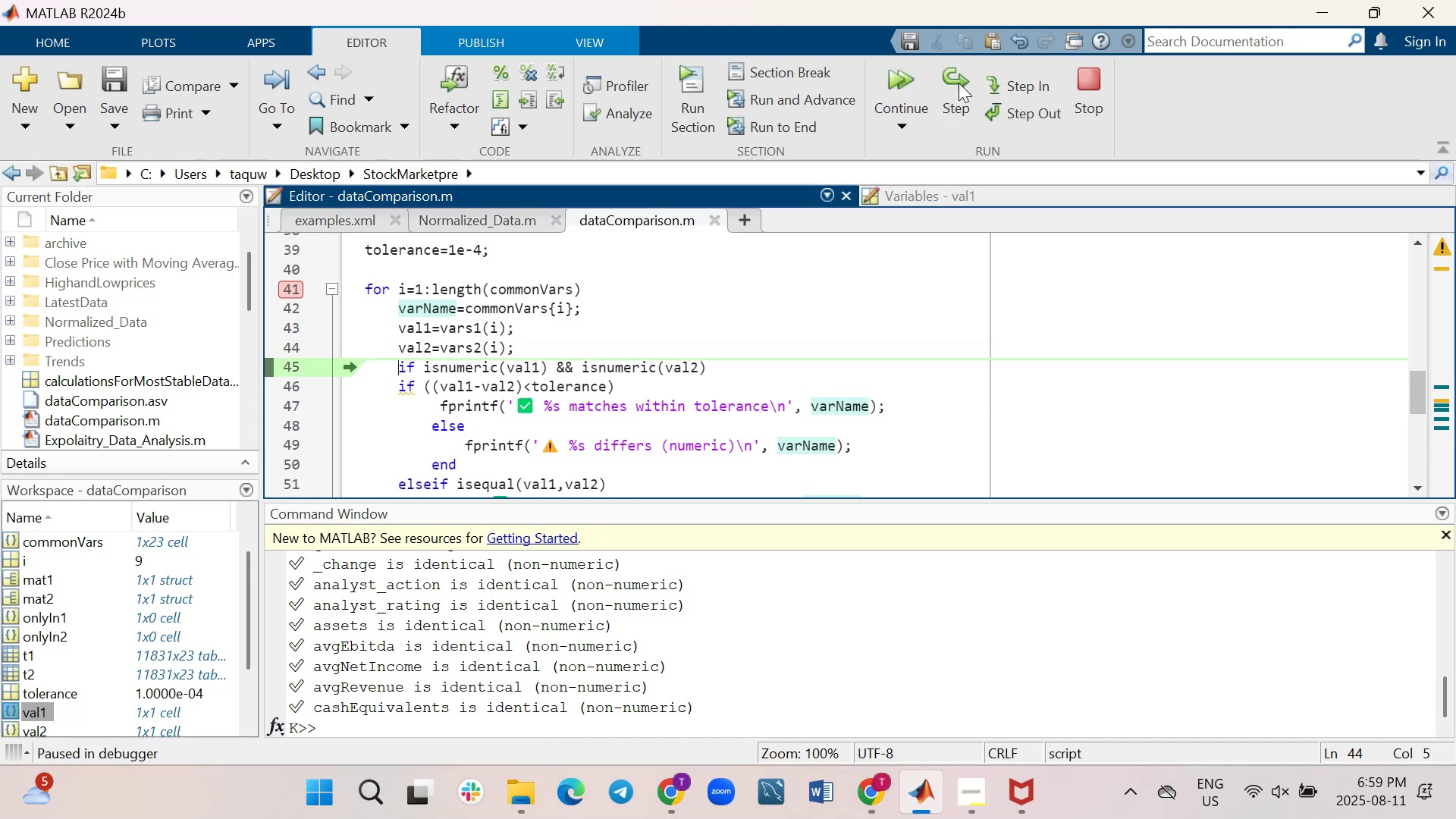 
left_click([959, 83])
 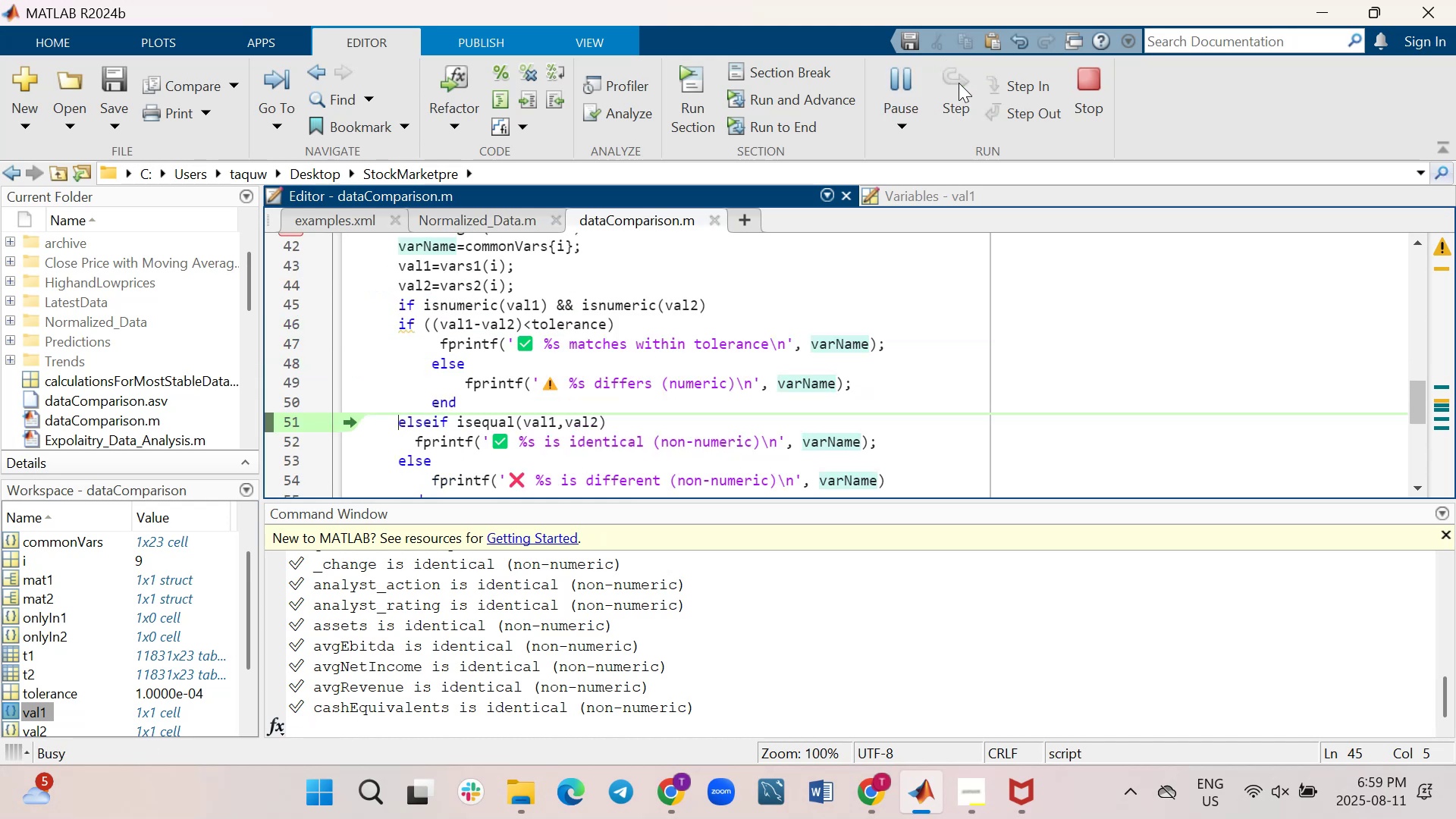 
left_click([959, 83])
 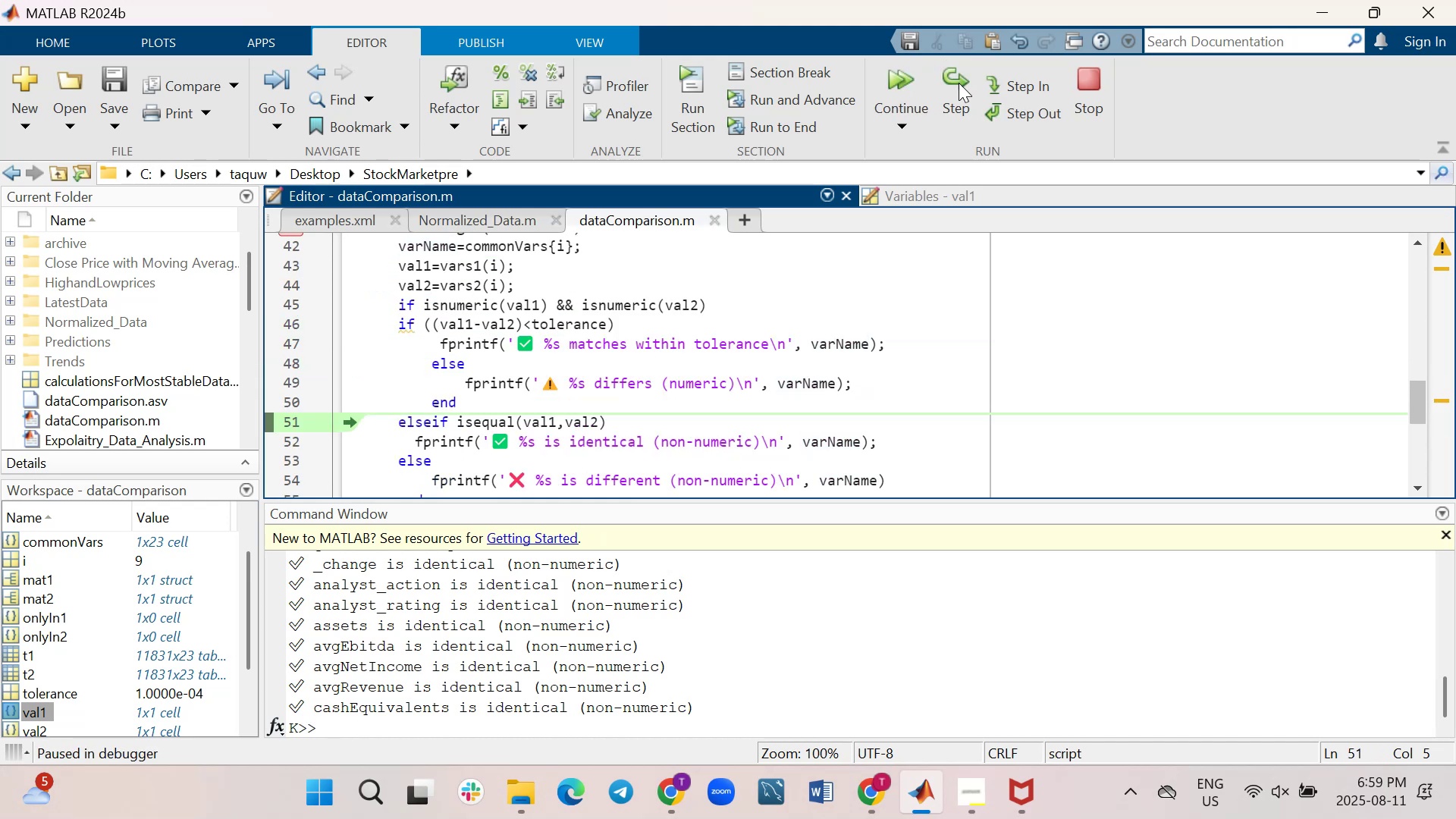 
left_click([959, 83])
 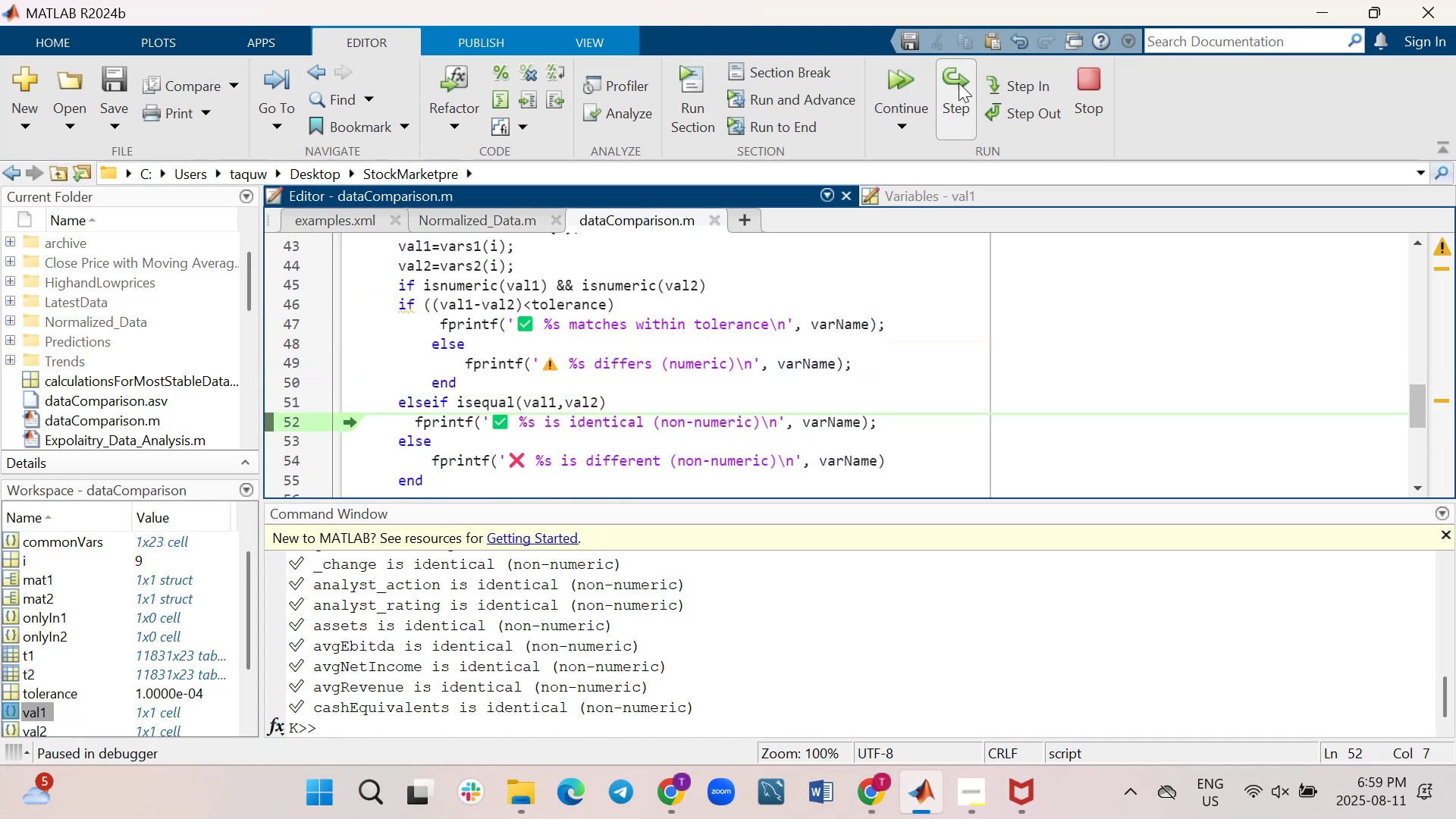 
left_click([959, 83])
 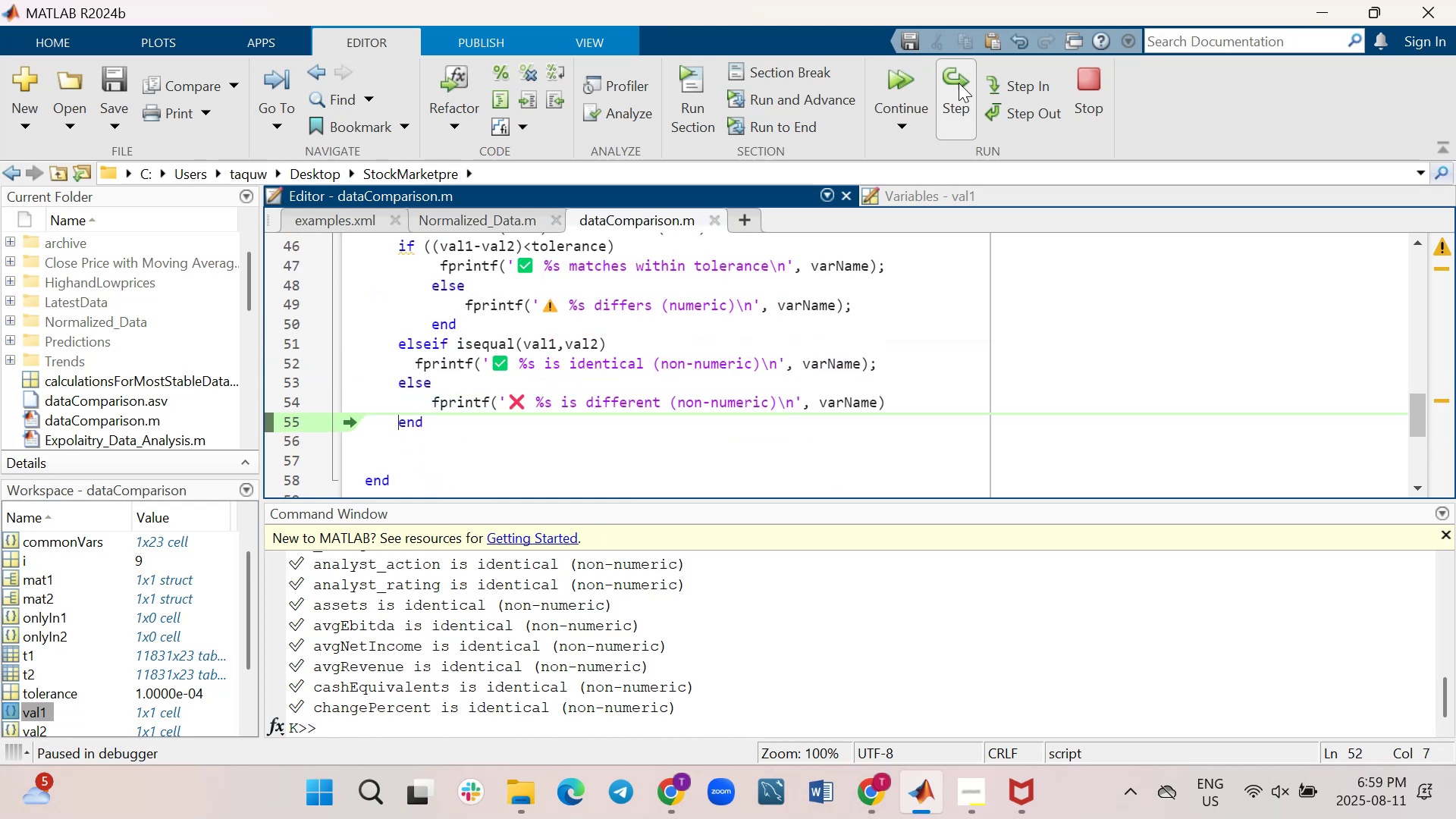 
left_click([959, 83])
 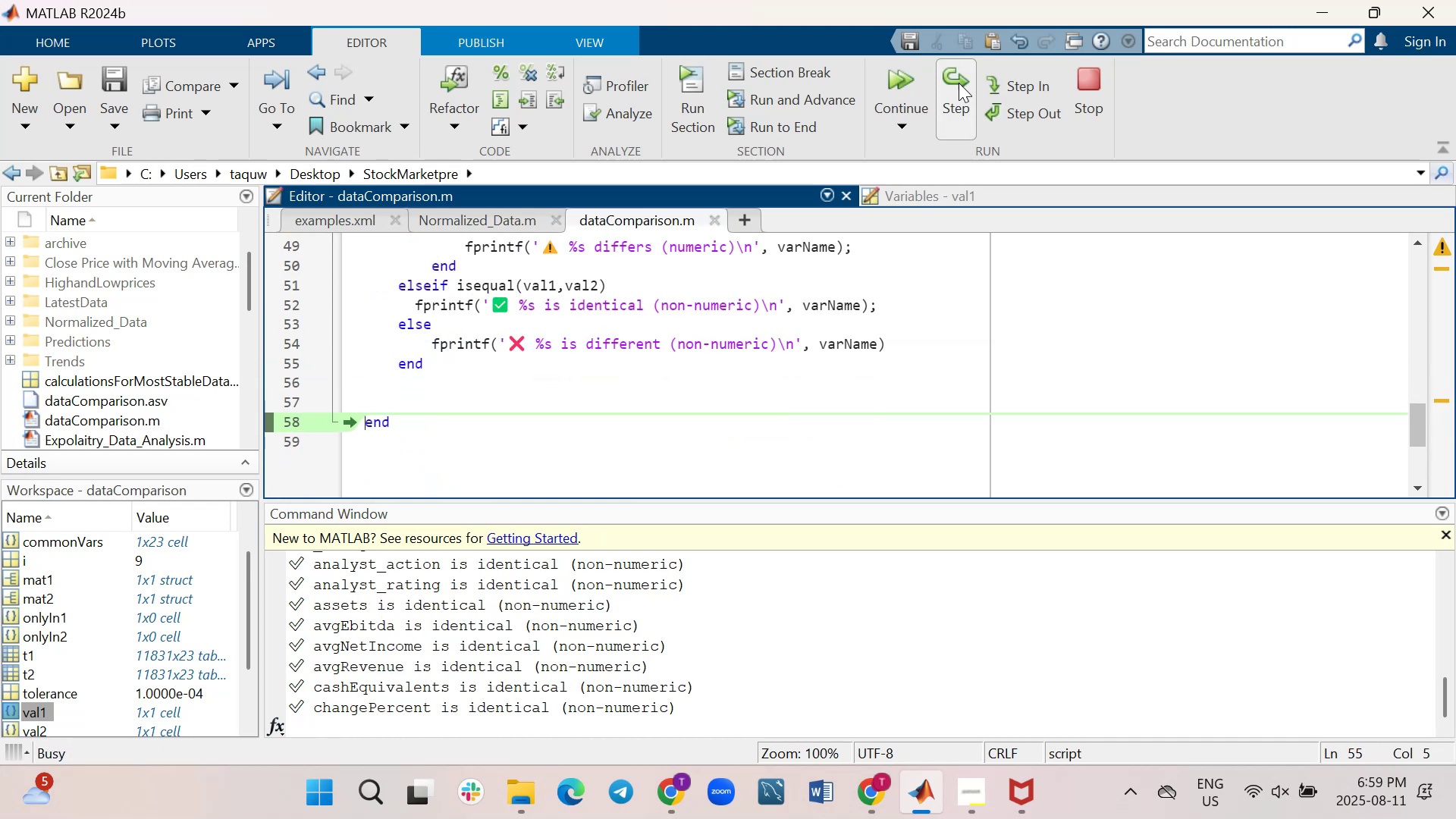 
left_click([959, 83])
 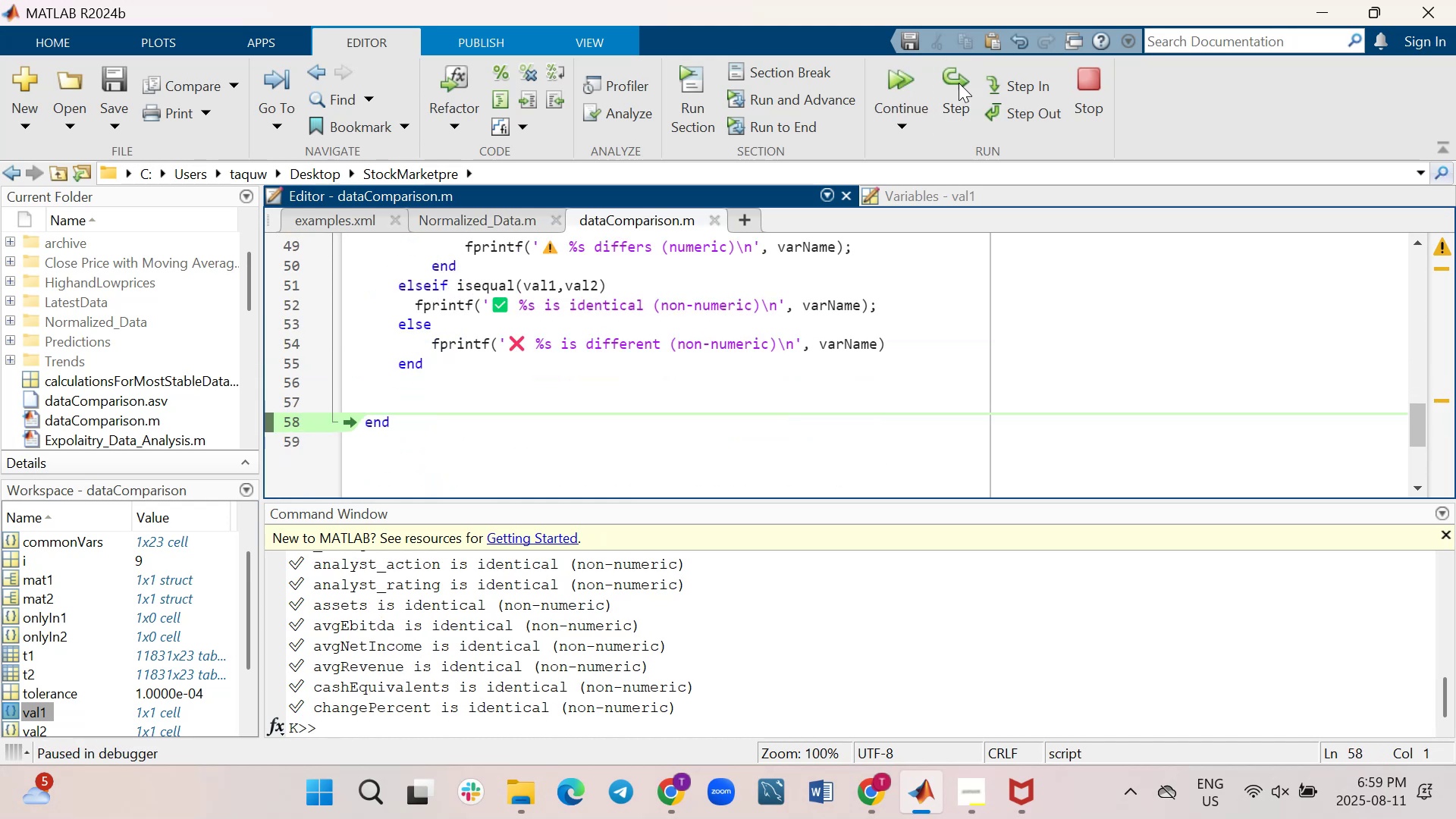 
left_click([959, 83])
 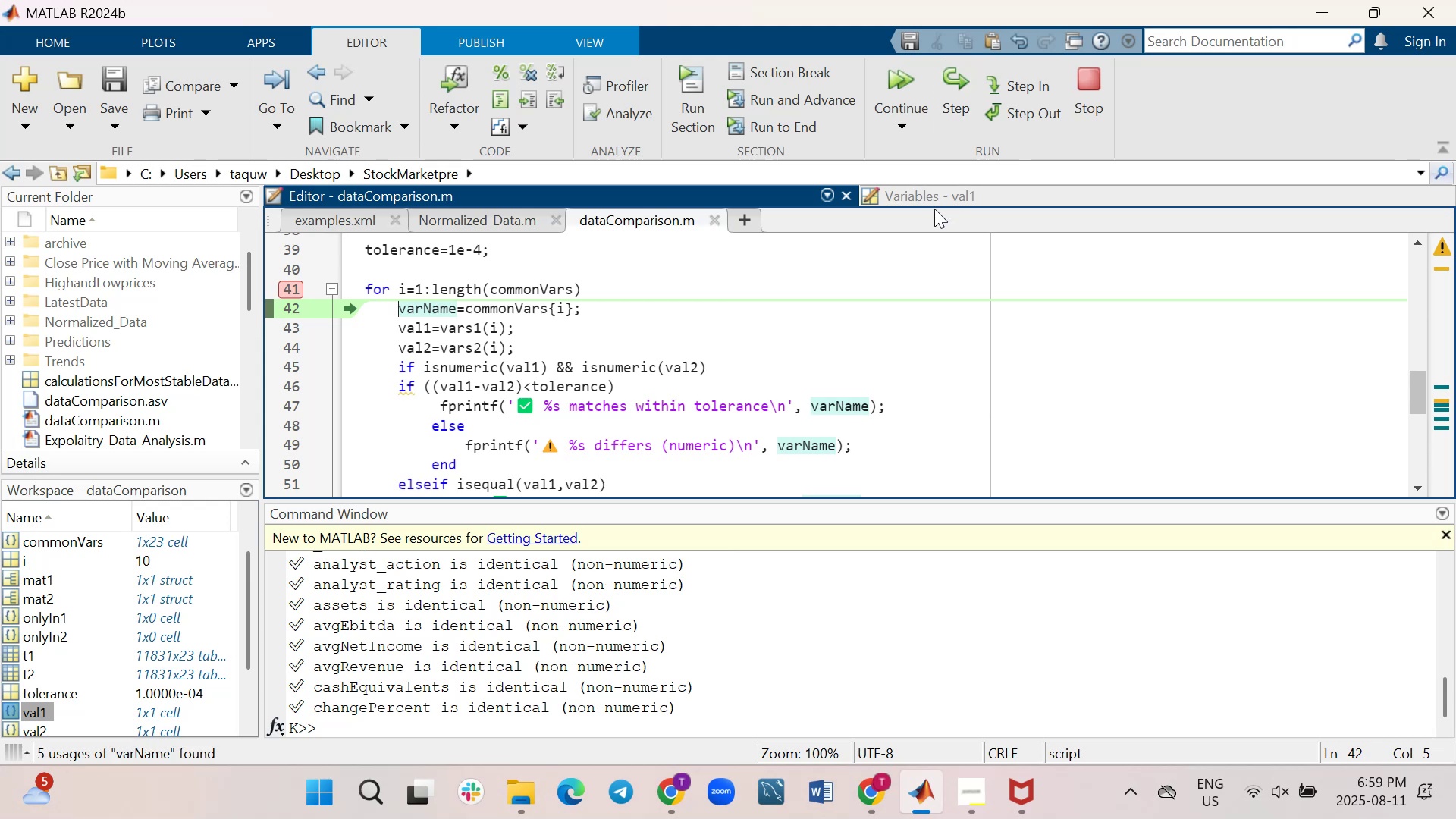 
scroll: coordinate [748, 667], scroll_direction: up, amount: 1.0
 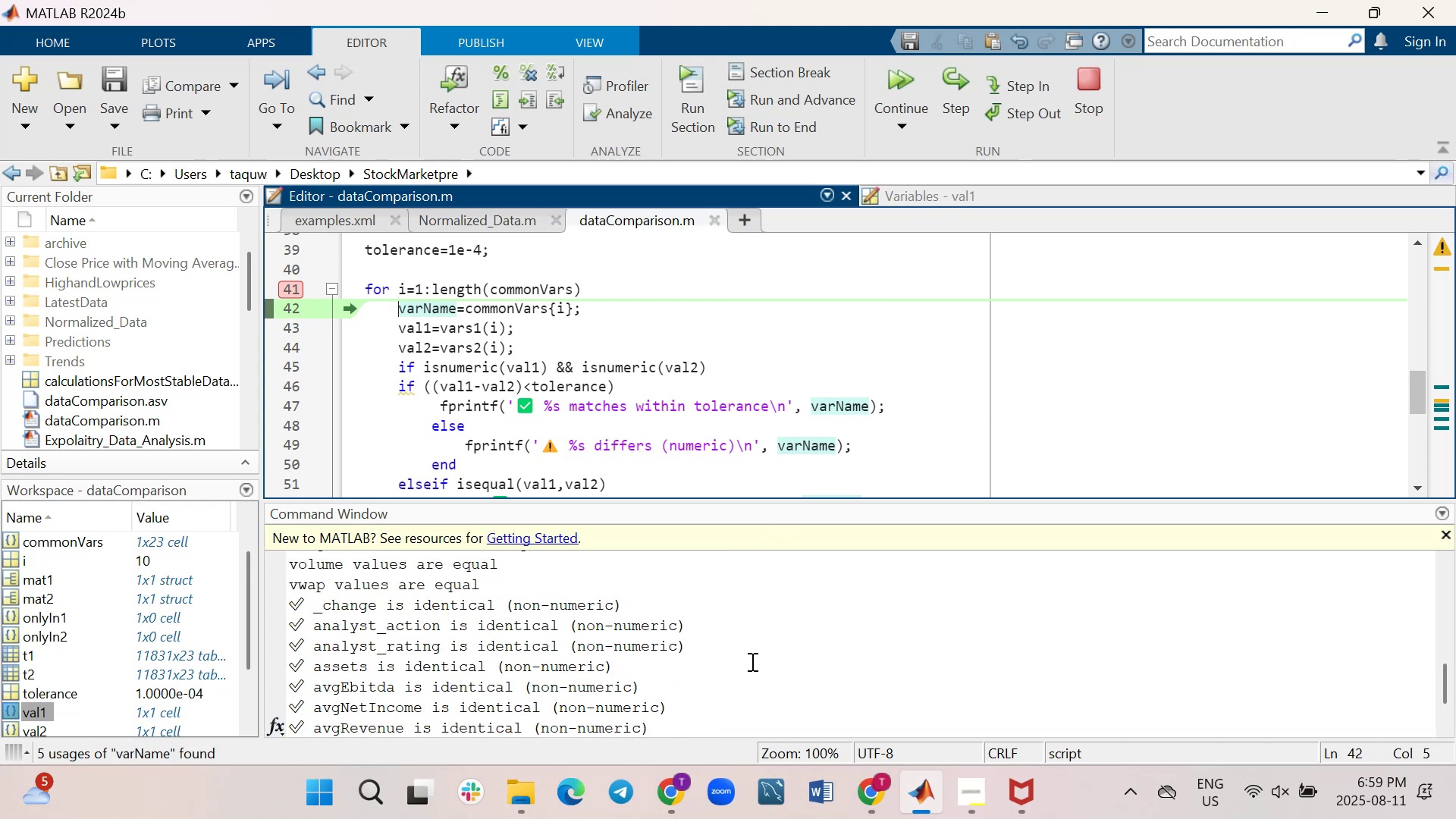 
scroll: coordinate [751, 661], scroll_direction: down, amount: 3.0
 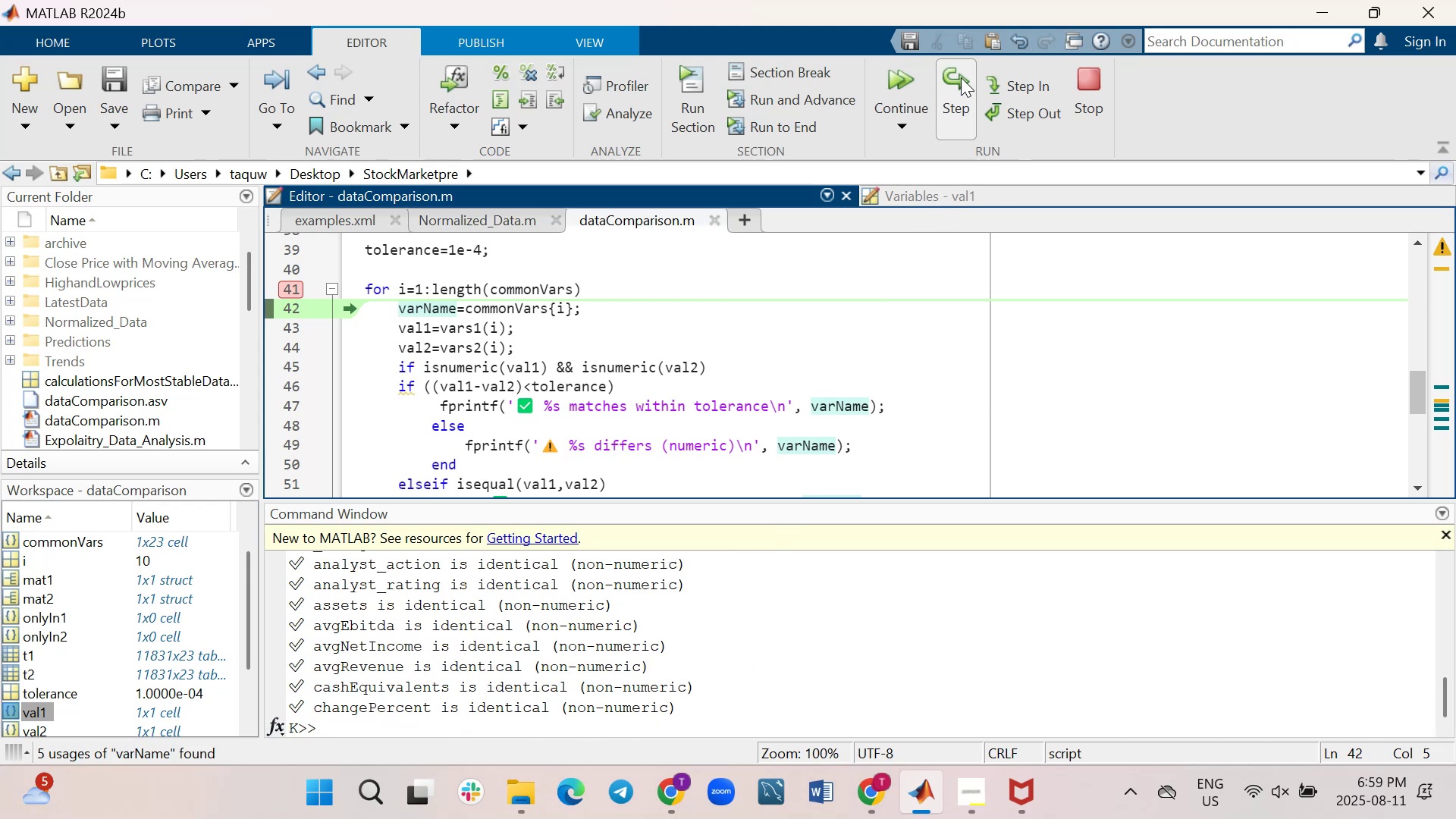 
left_click([961, 77])
 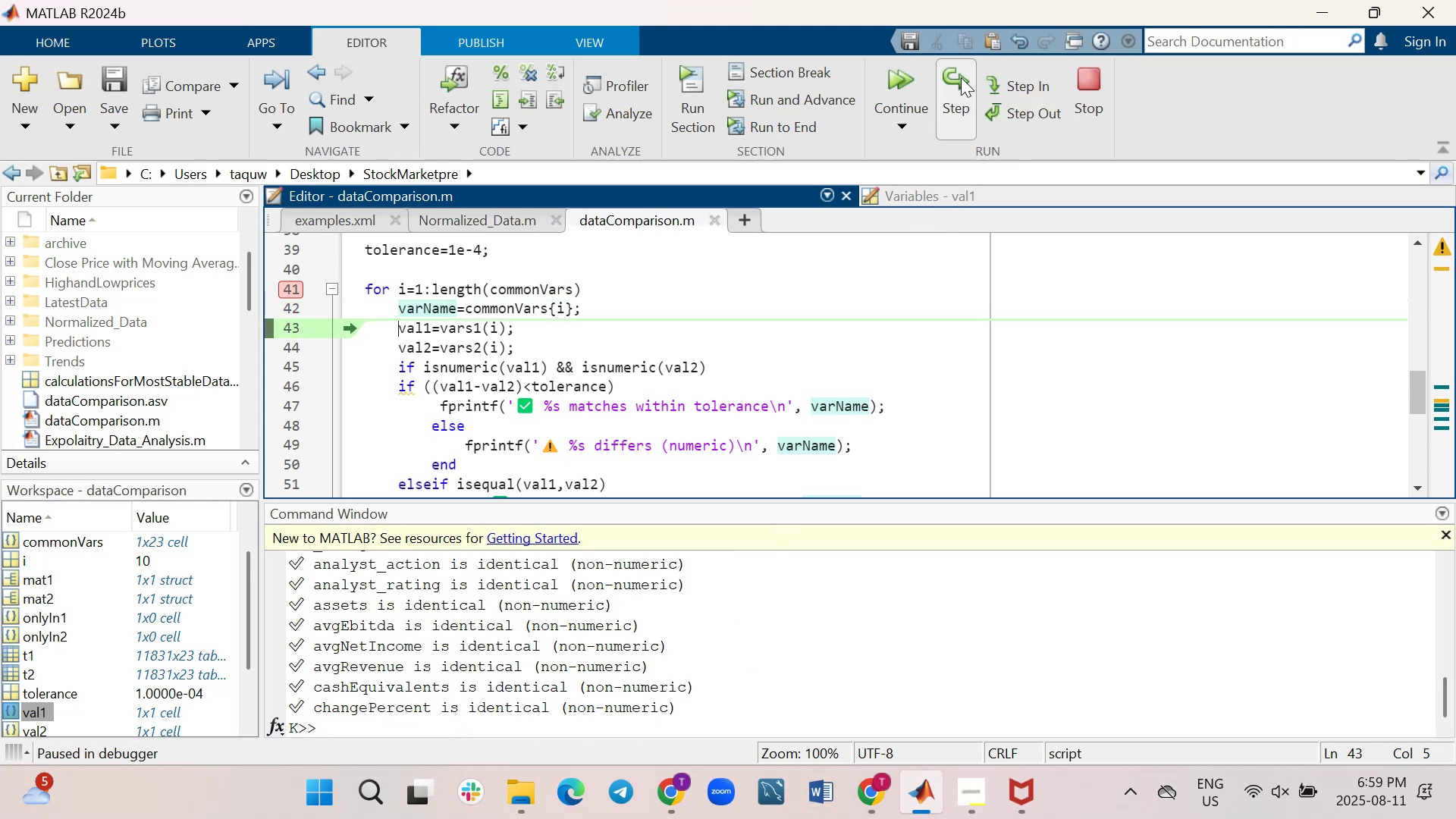 
left_click([961, 77])
 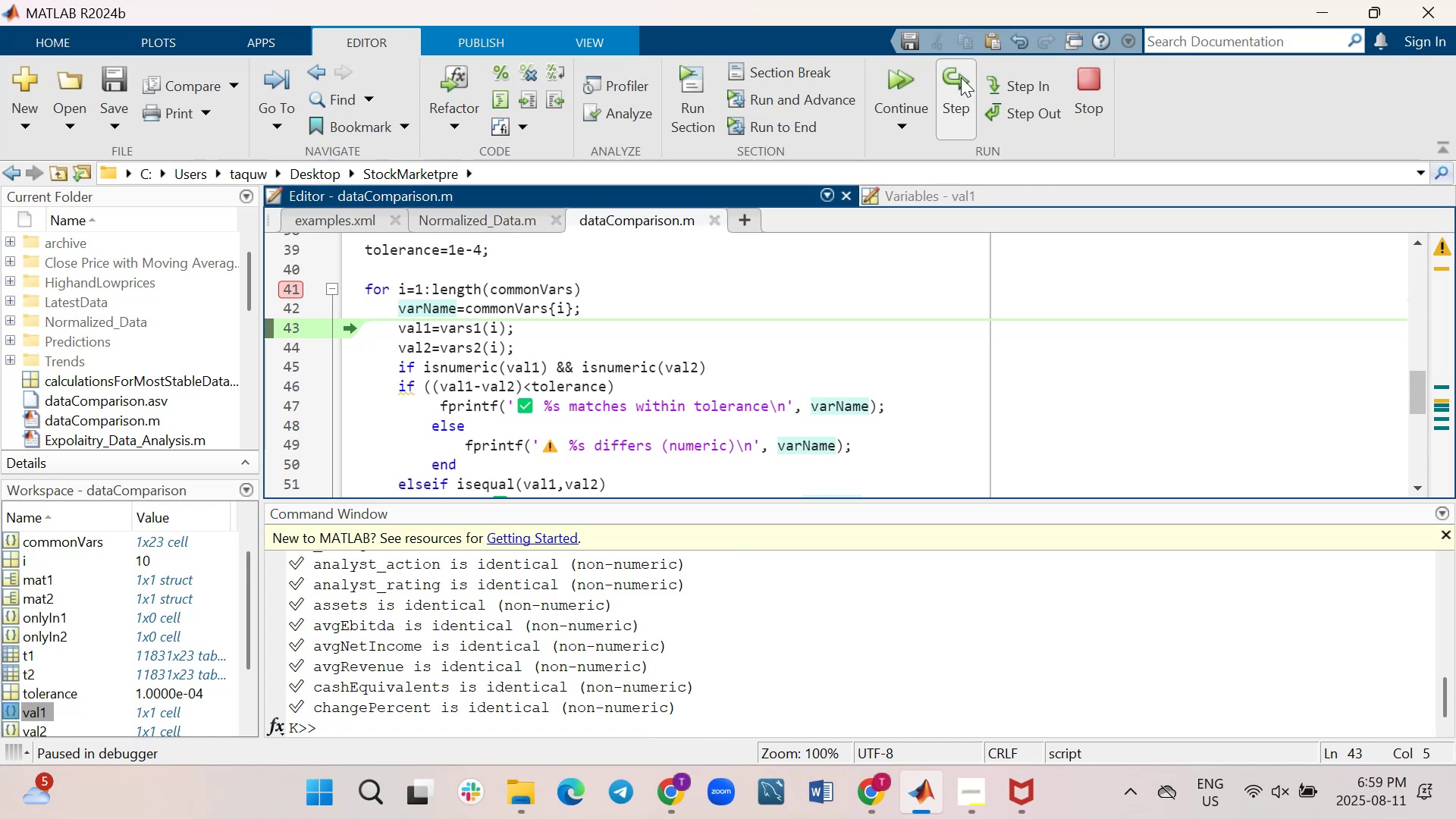 
left_click([961, 77])
 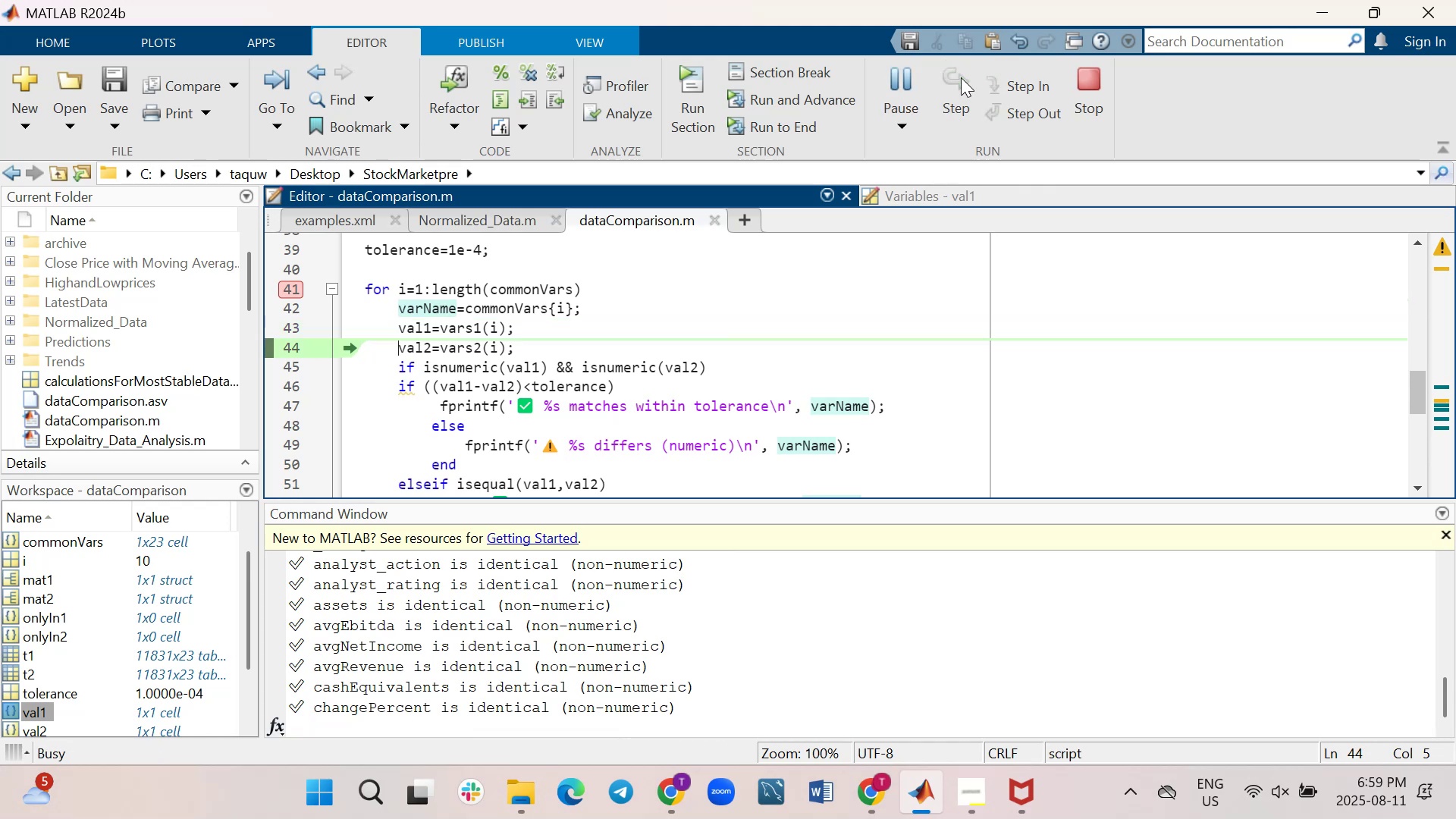 
left_click([961, 77])
 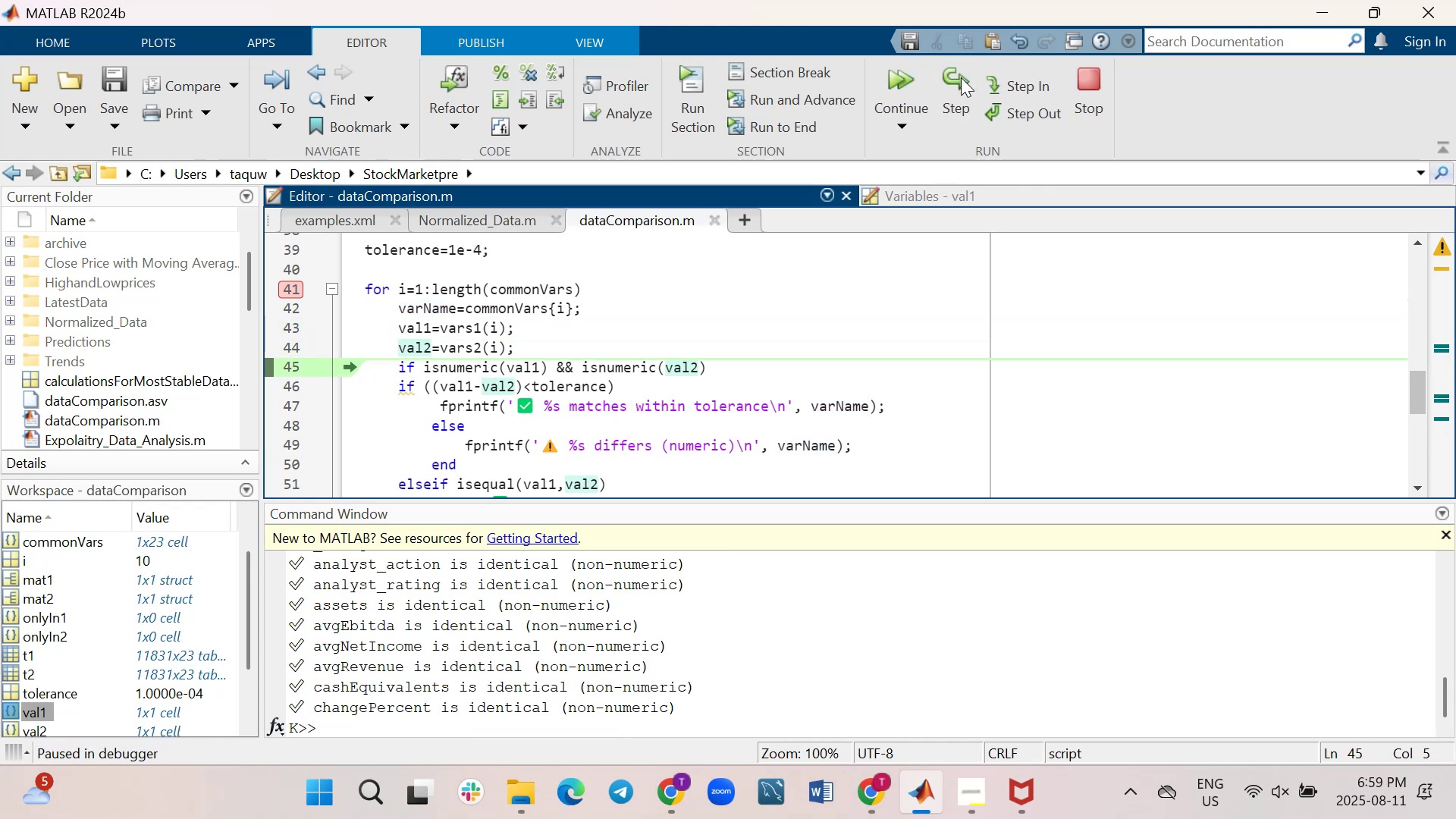 
left_click([961, 77])
 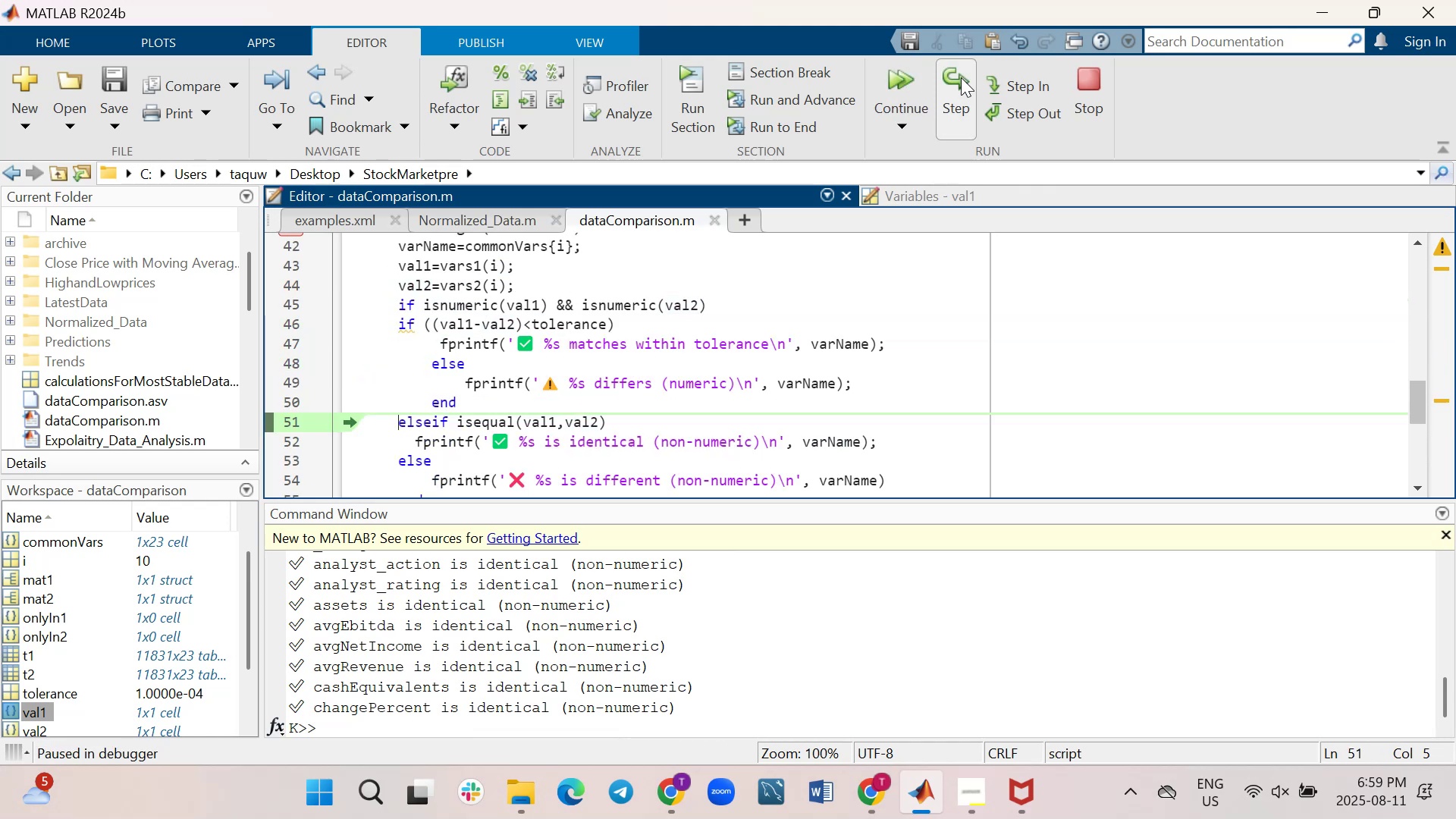 
left_click([961, 77])
 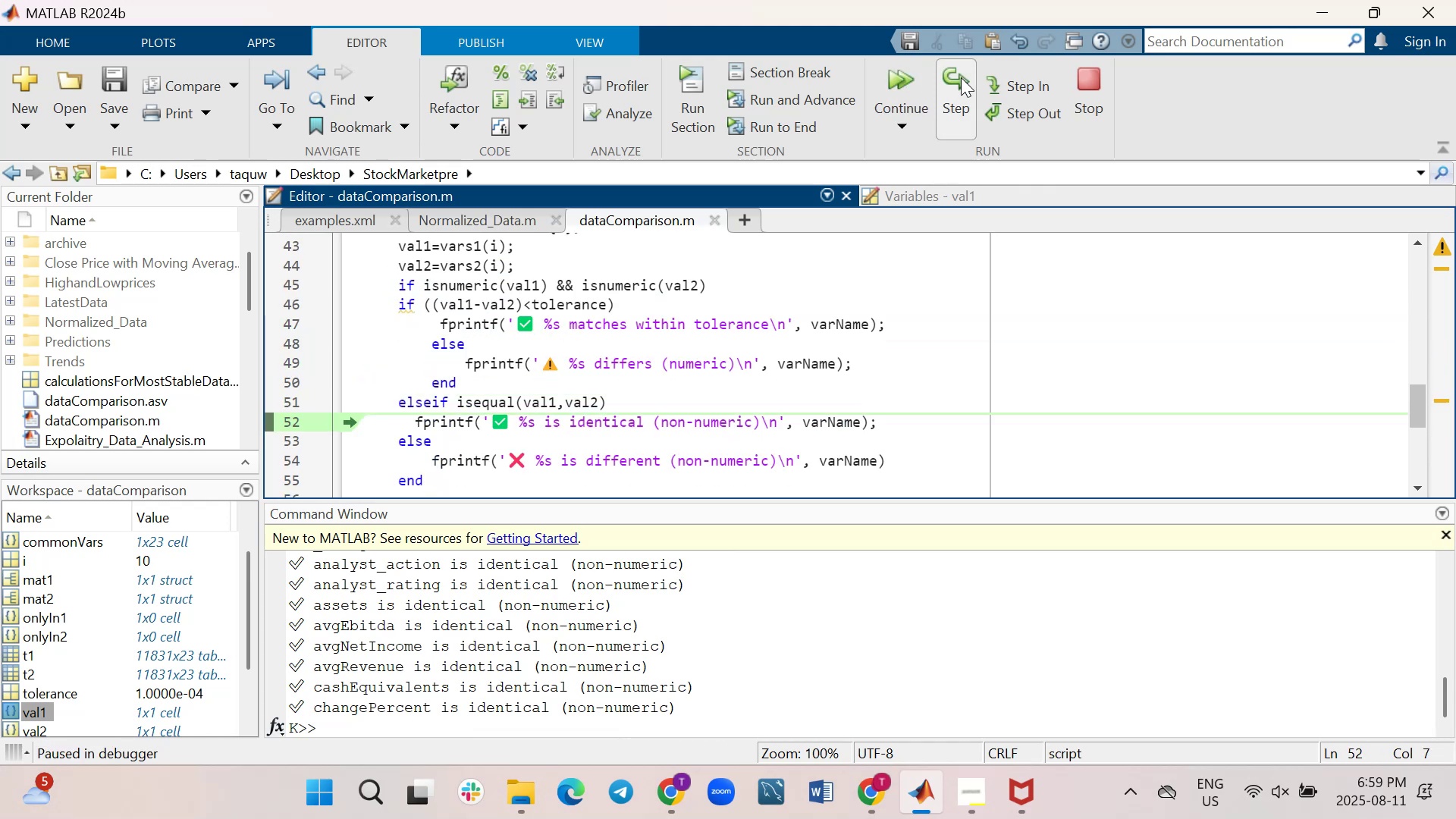 
left_click([961, 77])
 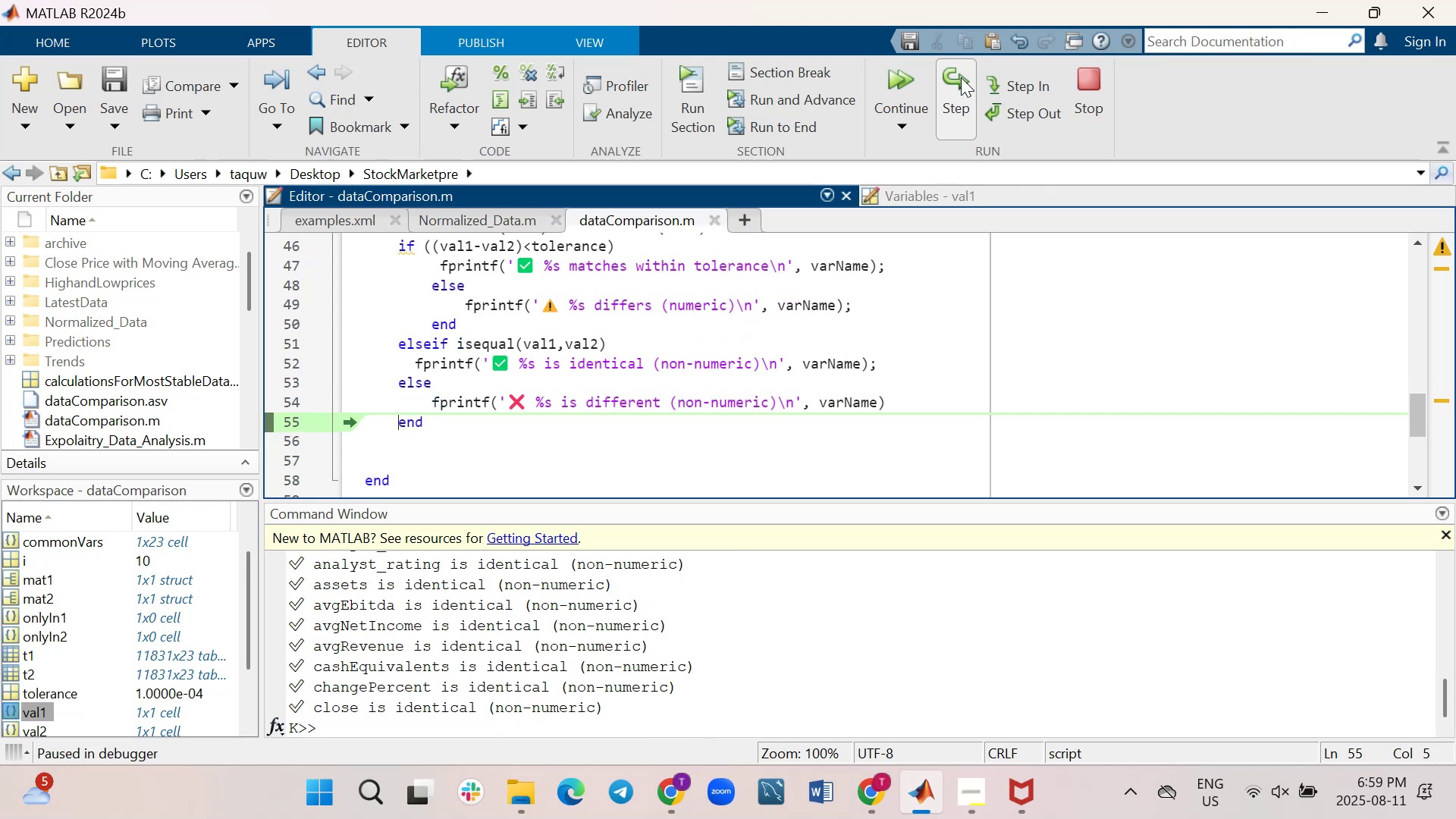 
left_click([961, 77])
 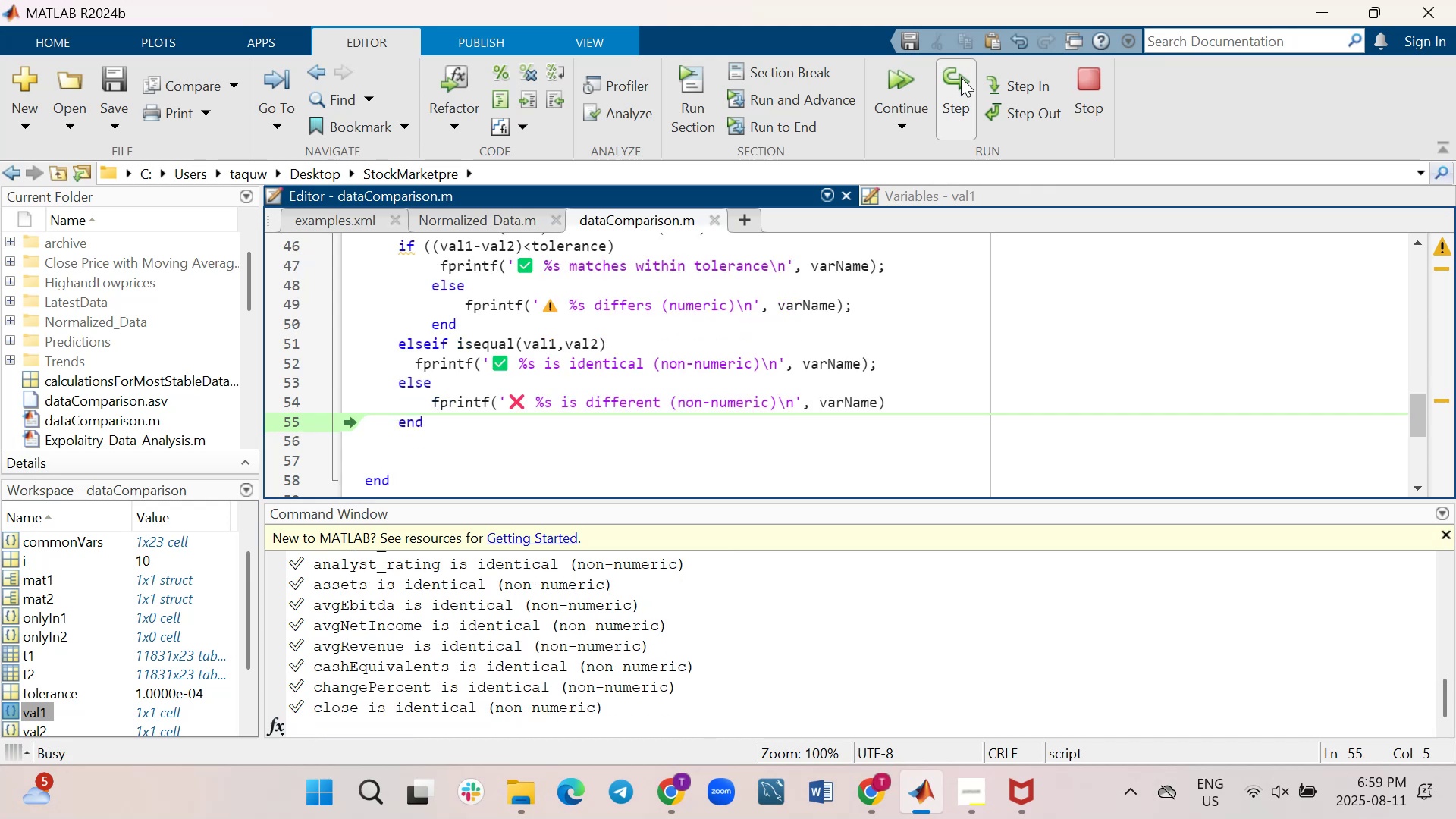 
left_click([961, 77])
 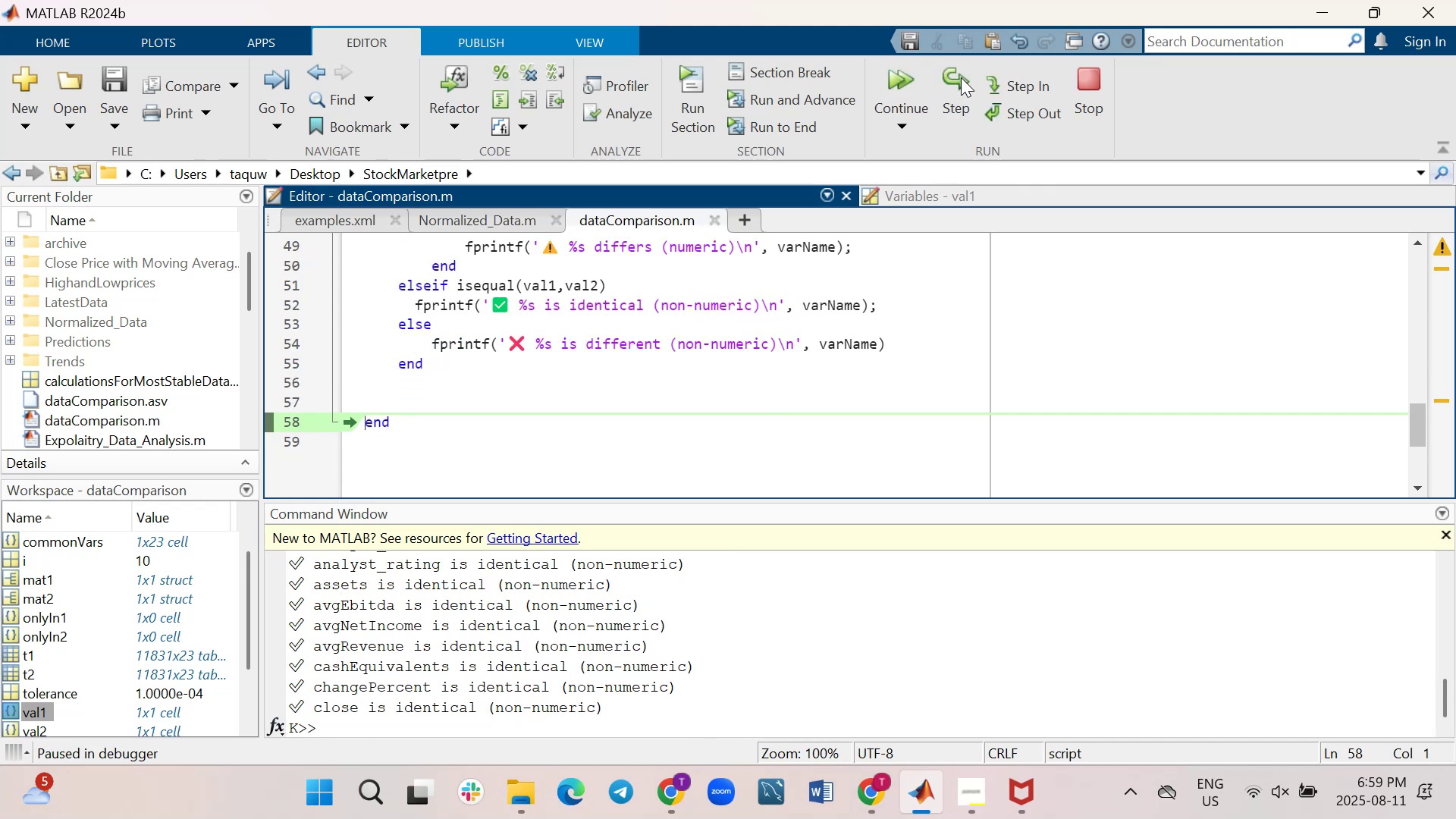 
left_click([961, 77])
 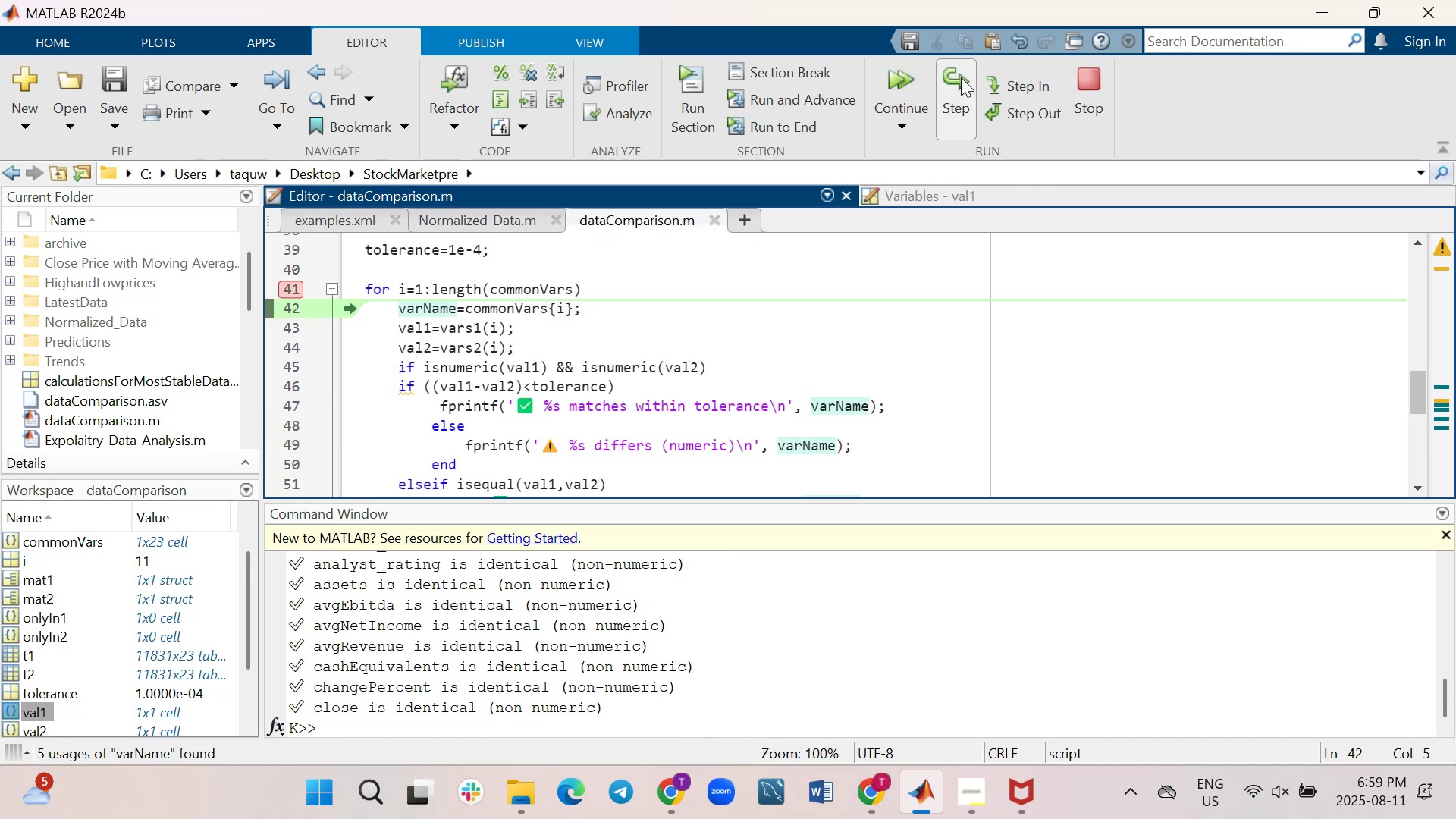 
double_click([961, 77])
 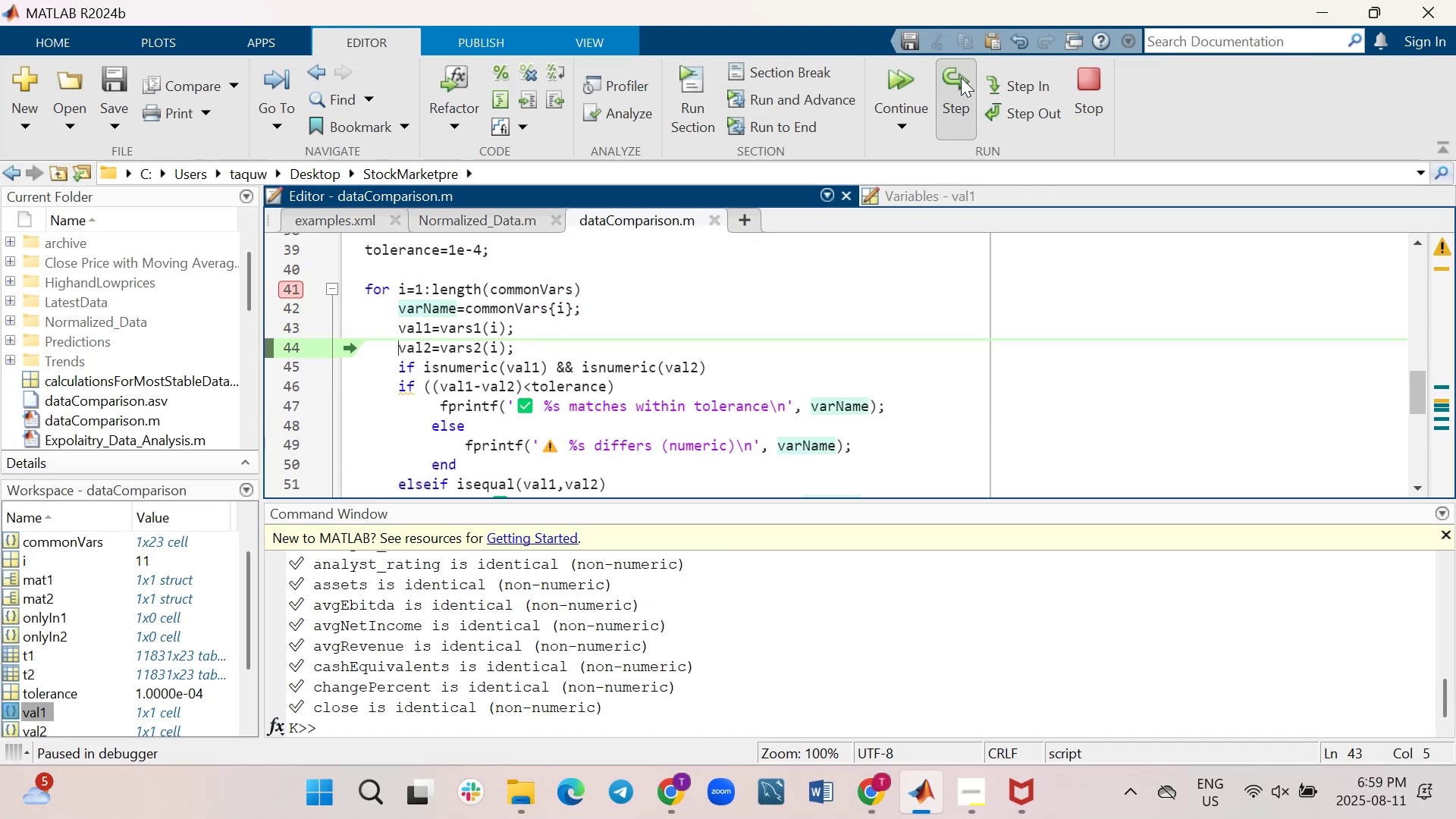 
double_click([961, 77])
 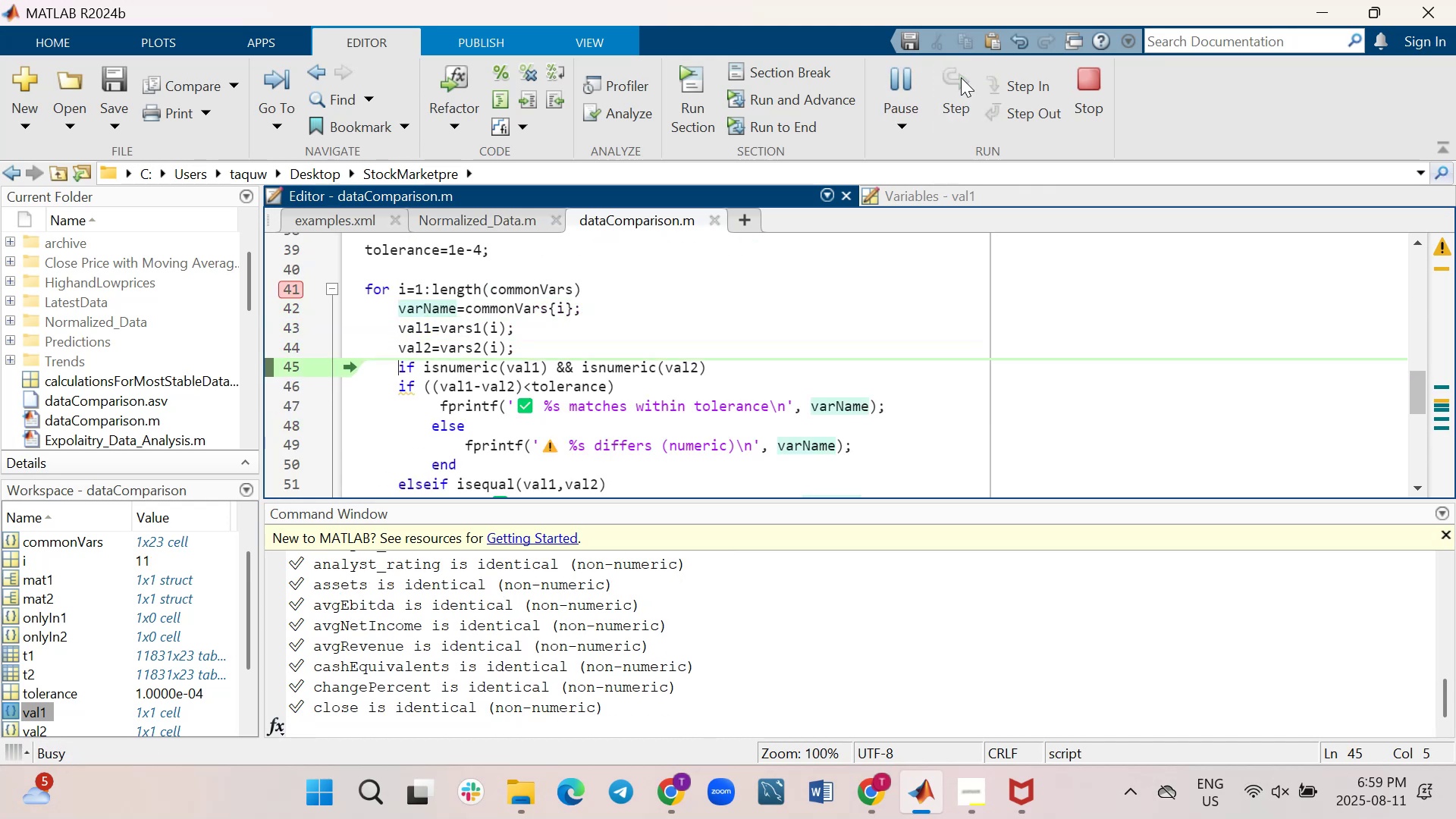 
left_click([961, 77])
 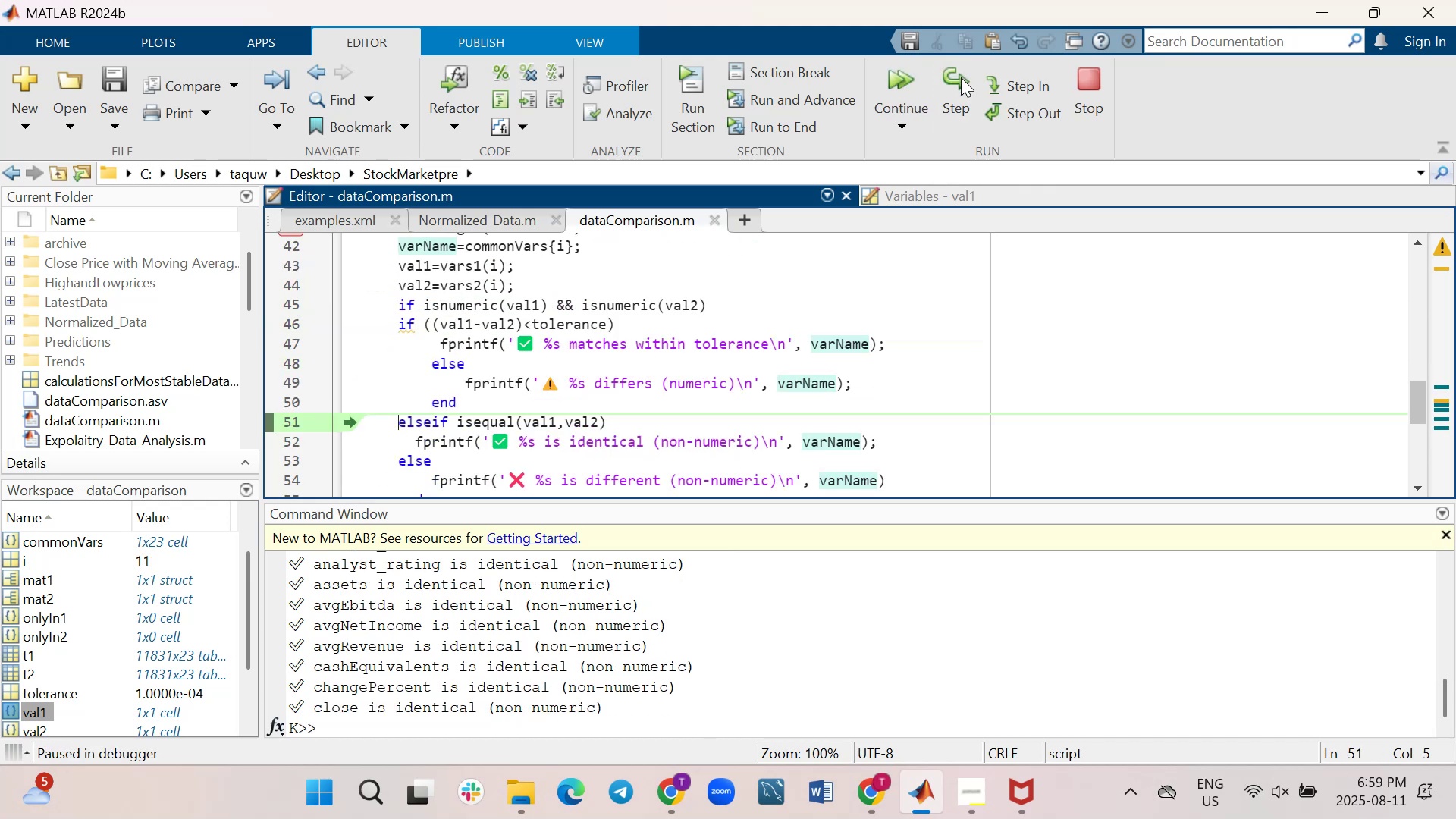 
double_click([961, 77])
 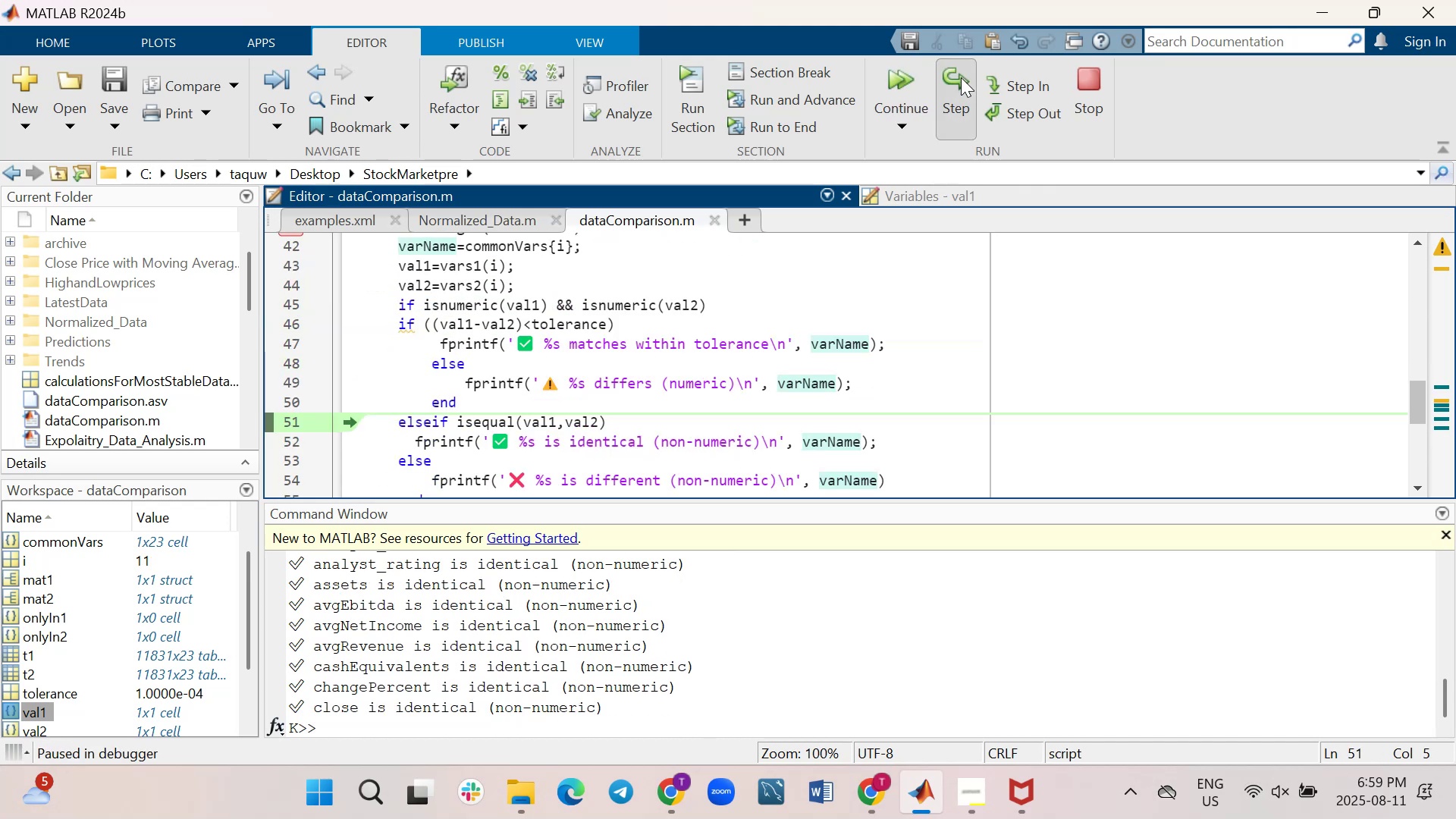 
triple_click([961, 77])
 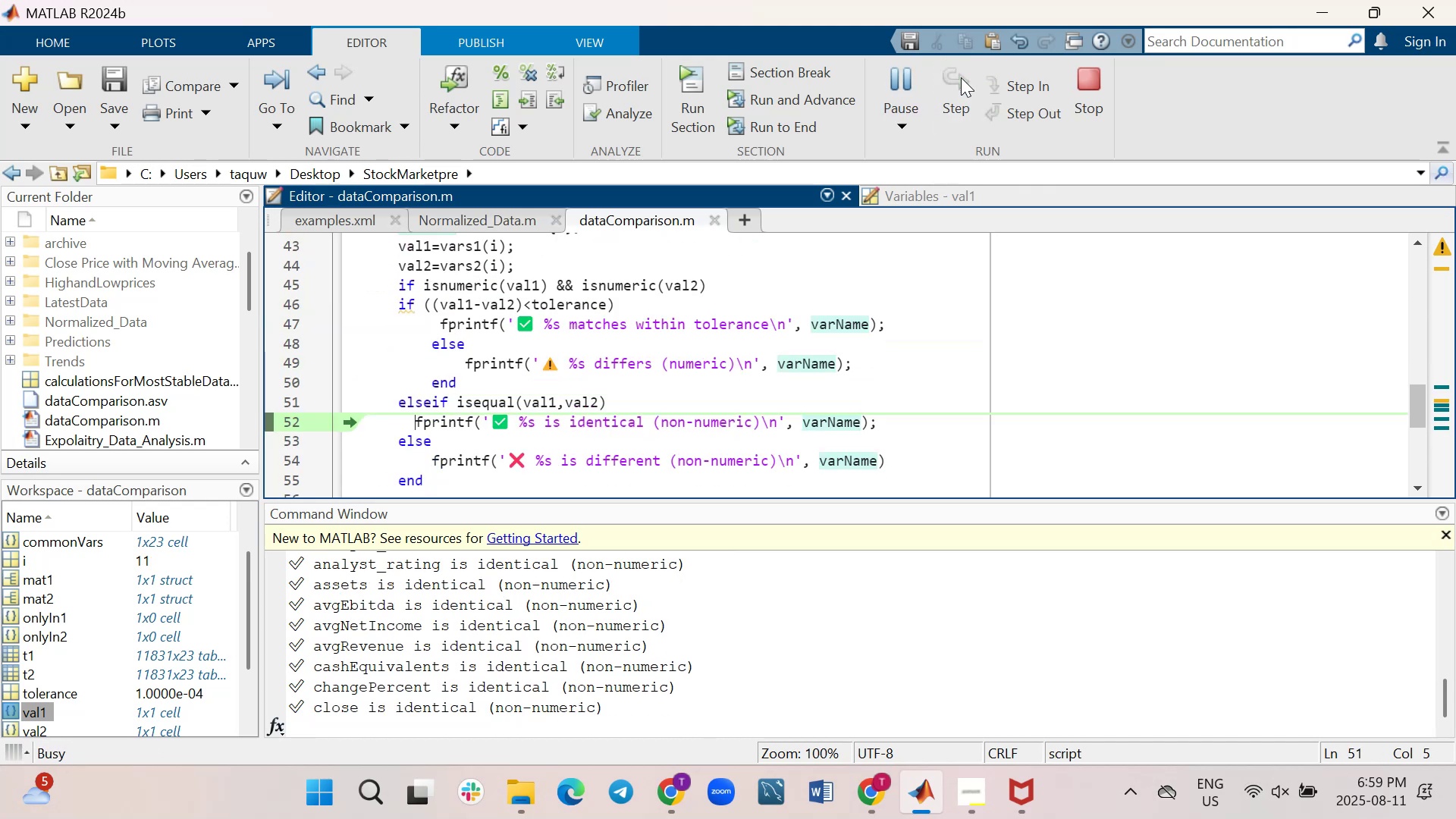 
triple_click([961, 77])
 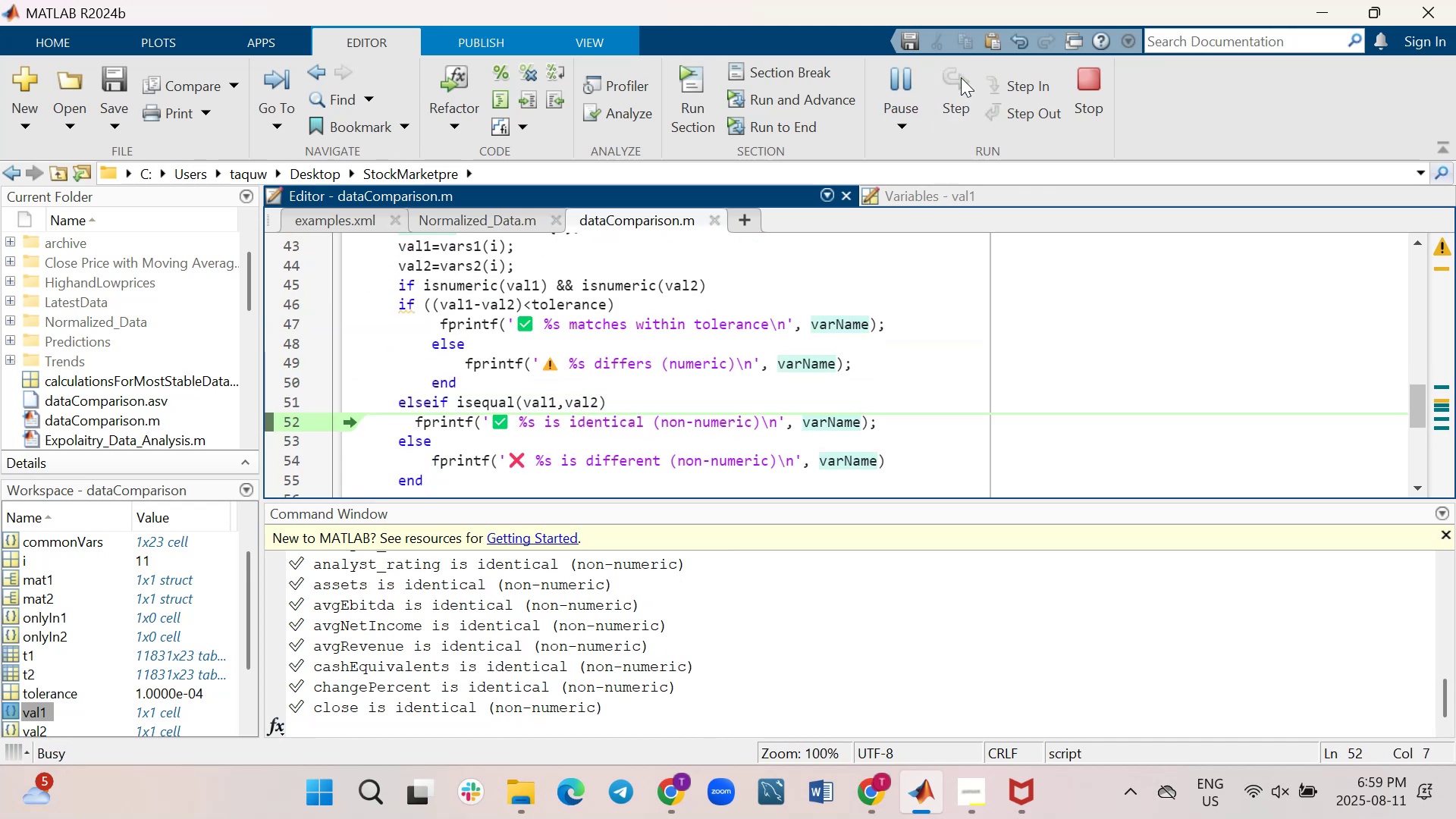 
triple_click([961, 77])
 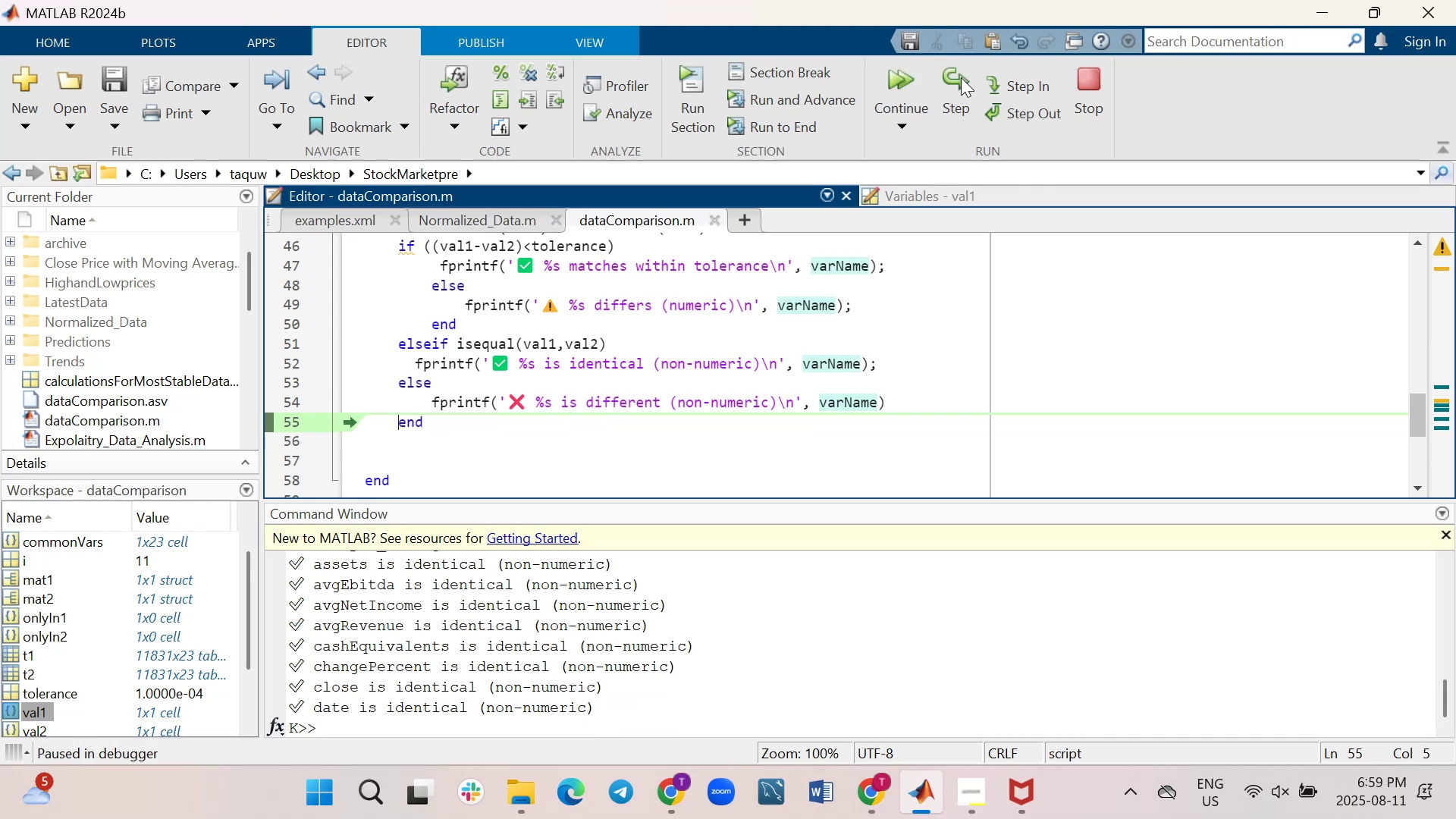 
left_click([961, 77])
 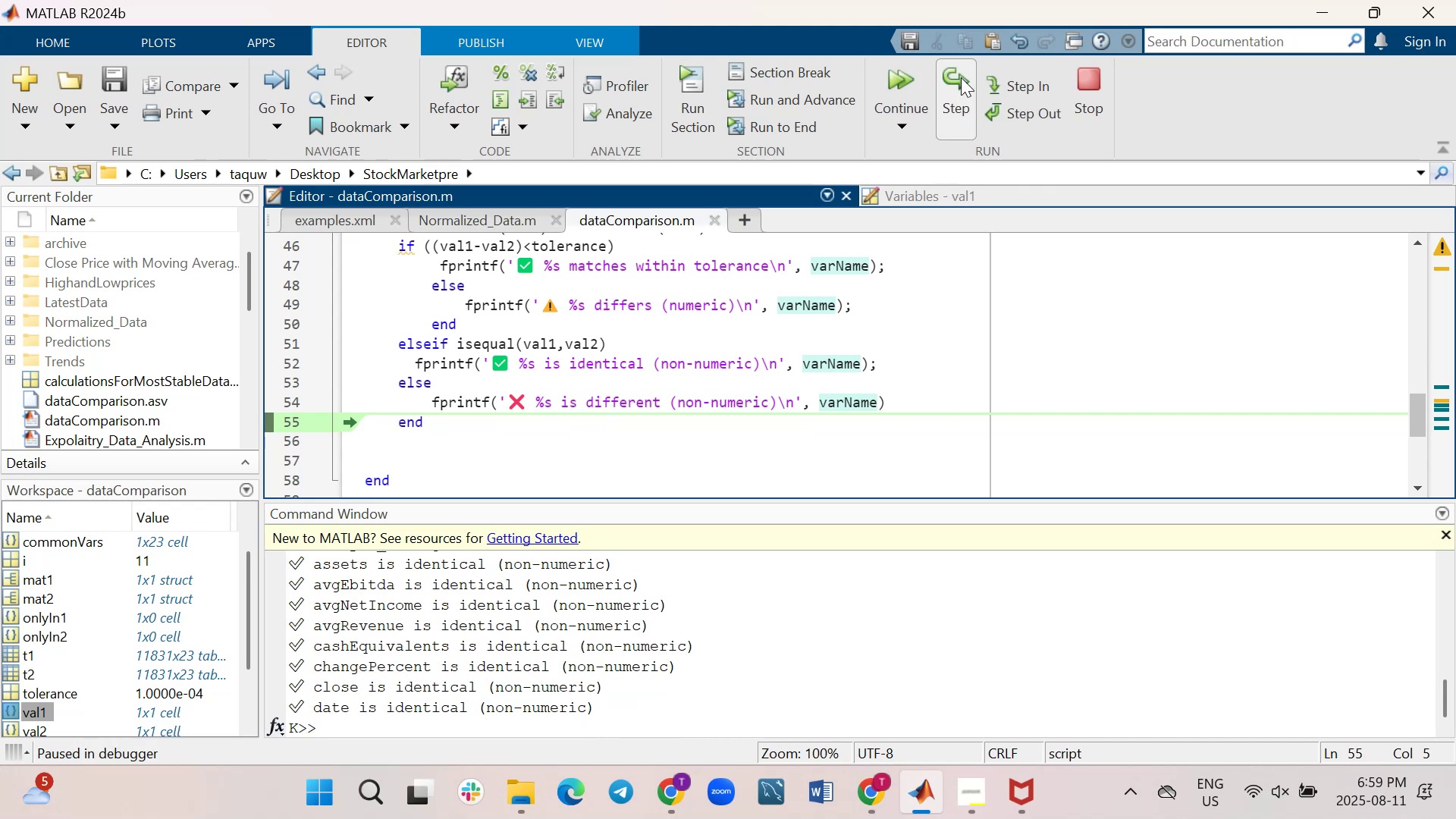 
left_click([961, 77])
 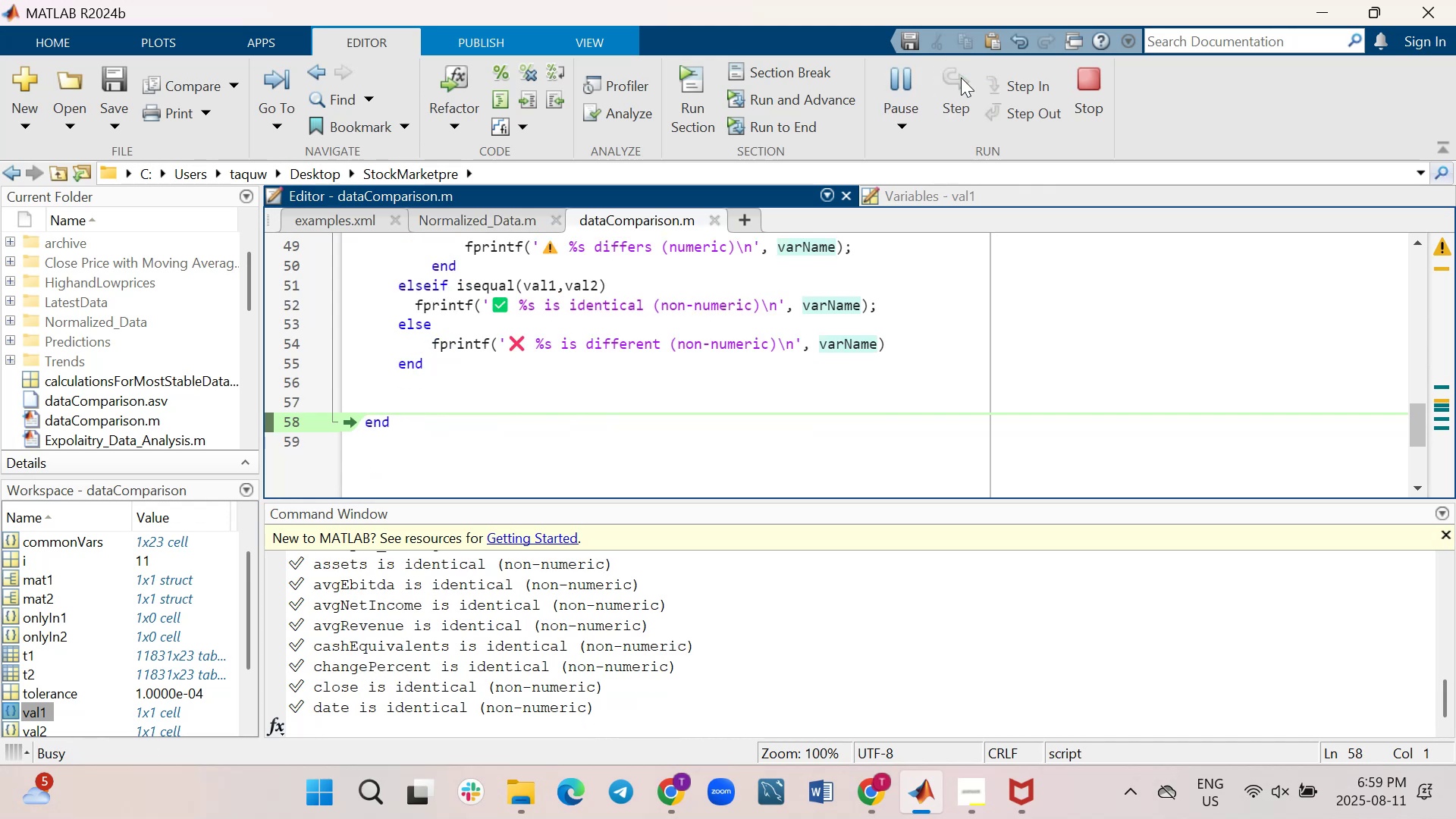 
left_click([961, 77])
 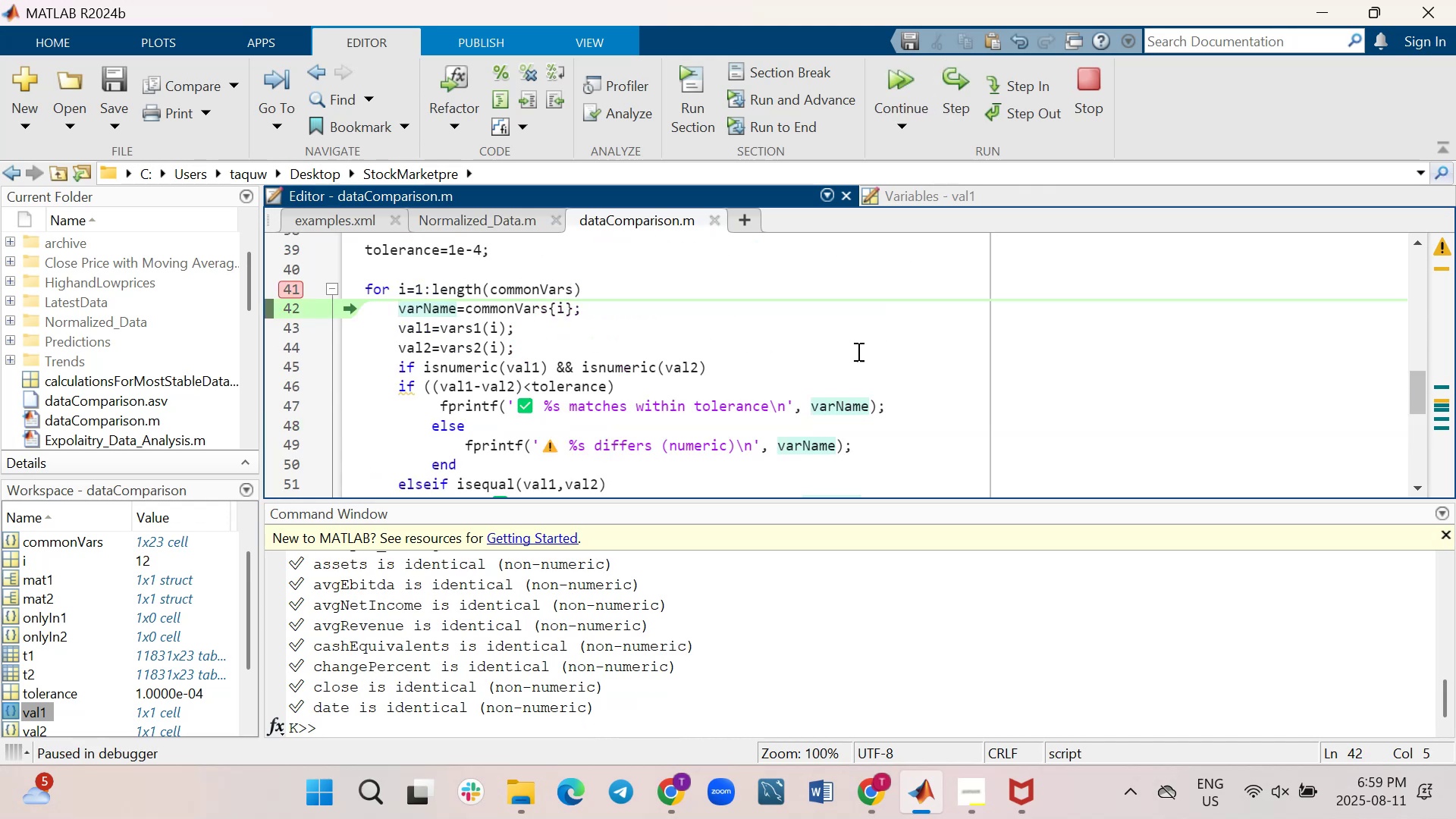 
scroll: coordinate [613, 612], scroll_direction: up, amount: 1.0
 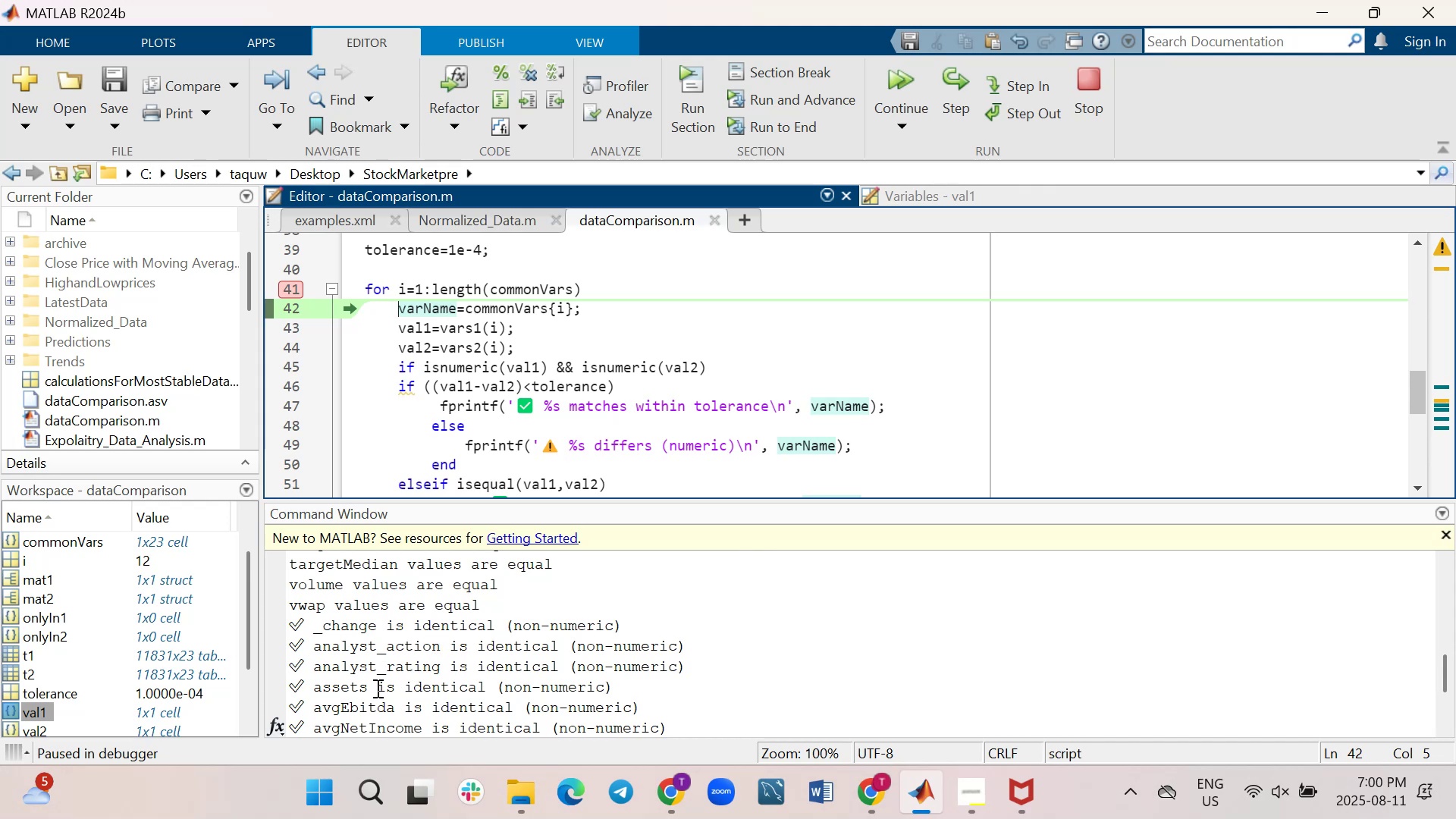 
wait(7.32)
 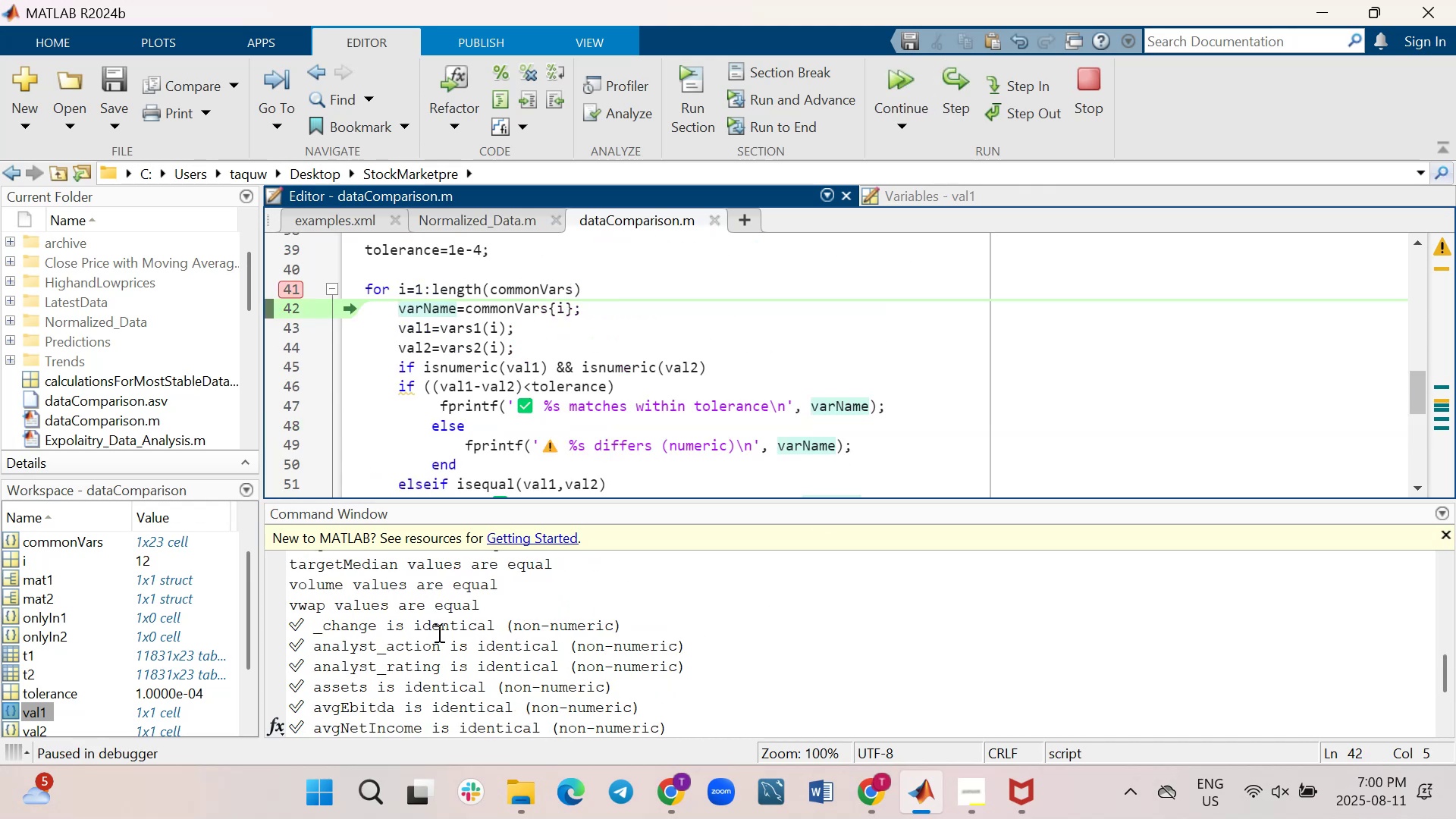 
scroll: coordinate [433, 643], scroll_direction: down, amount: 2.0
 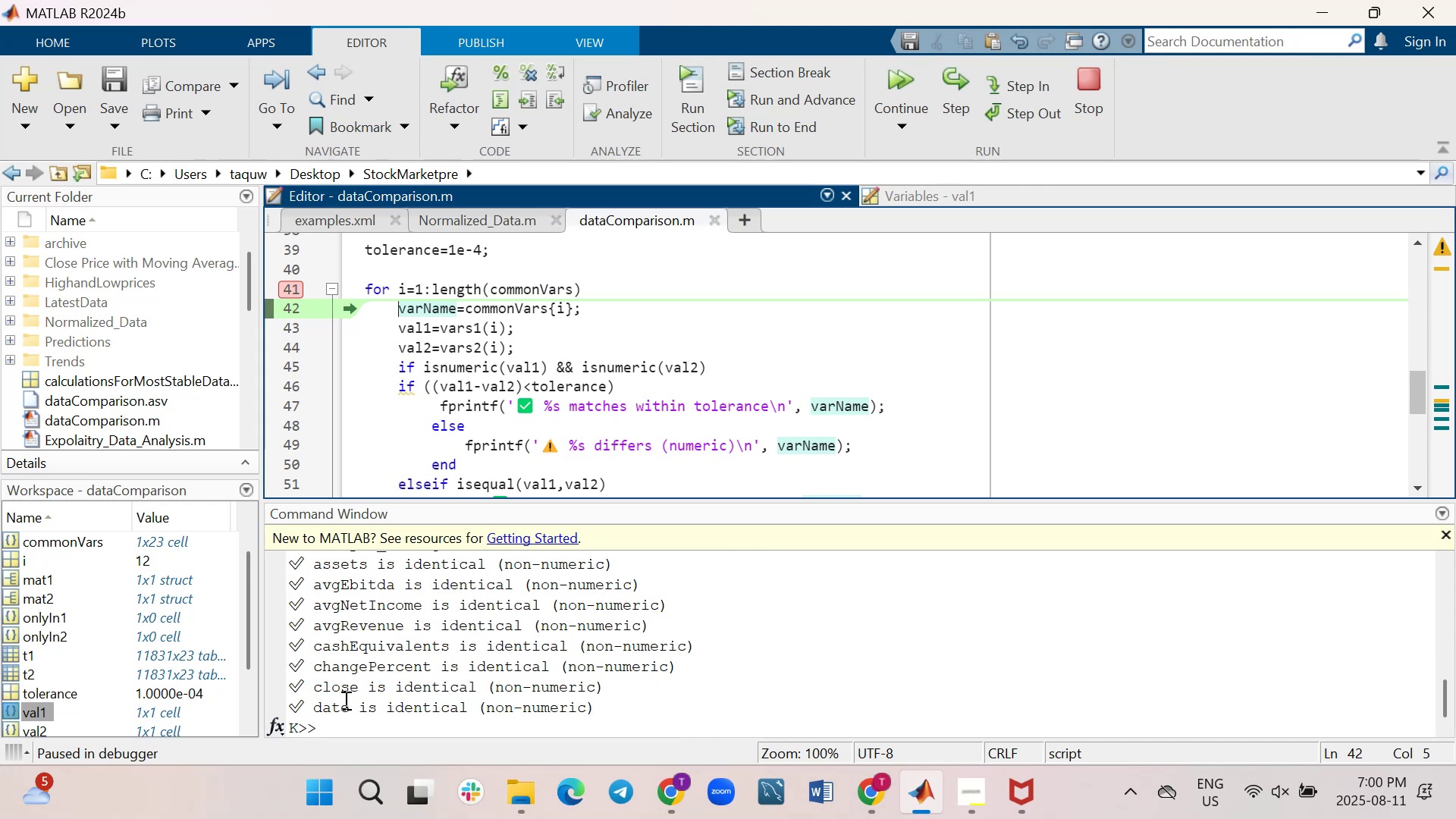 
scroll: coordinate [422, 615], scroll_direction: up, amount: 2.0
 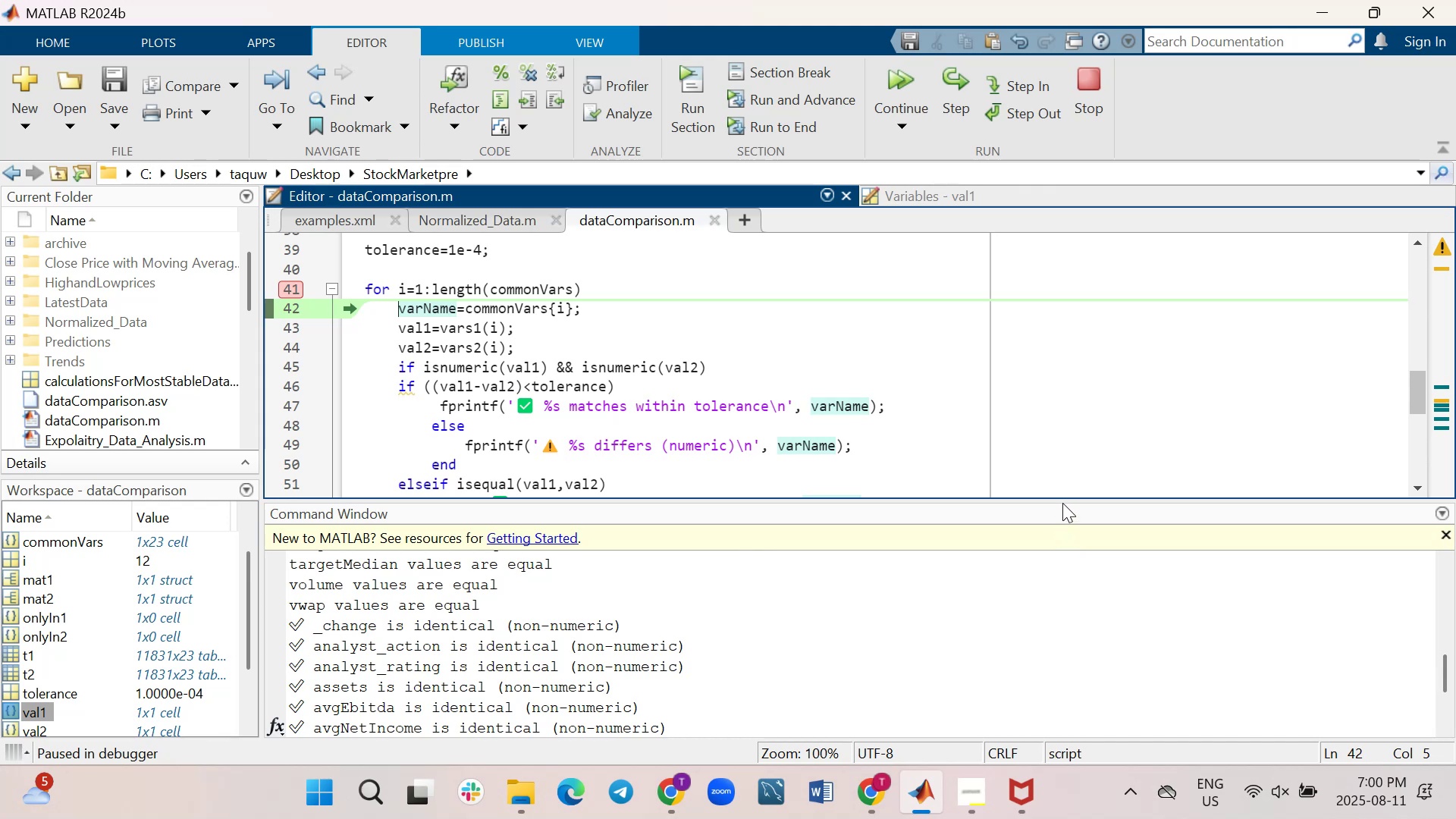 
left_click_drag(start_coordinate=[1062, 500], to_coordinate=[1070, 381])
 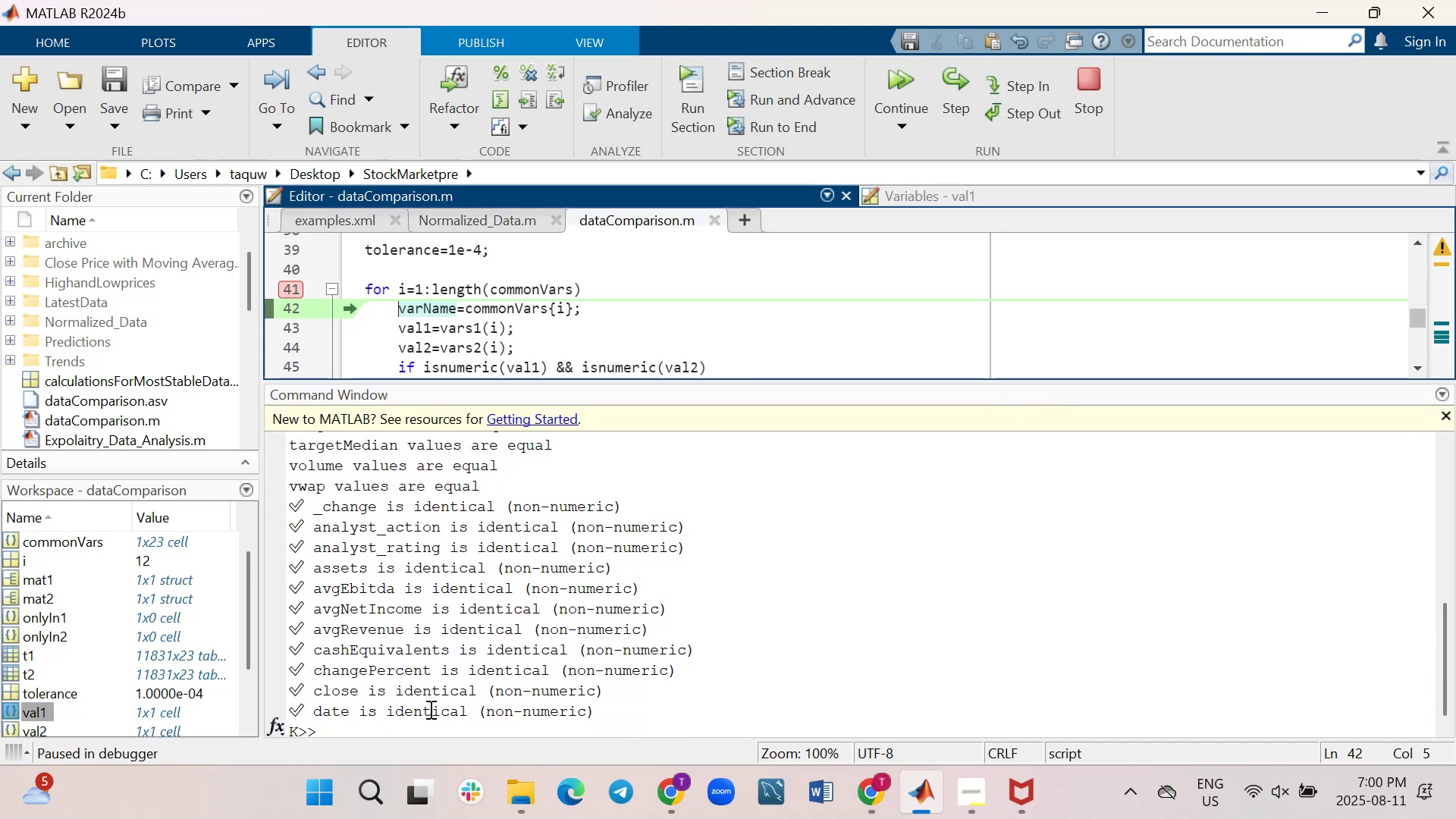 
wait(10.49)
 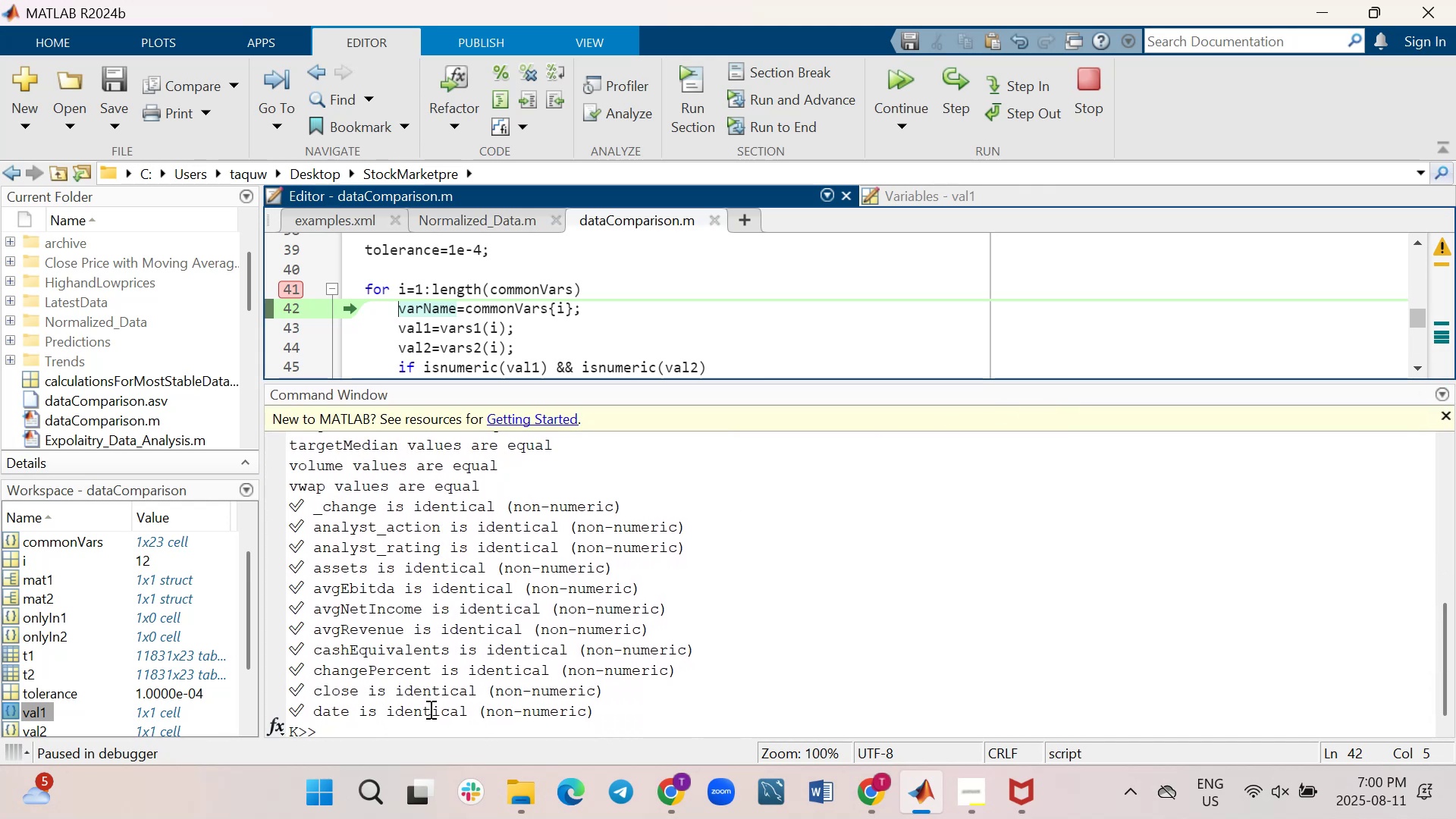 
double_click([946, 74])
 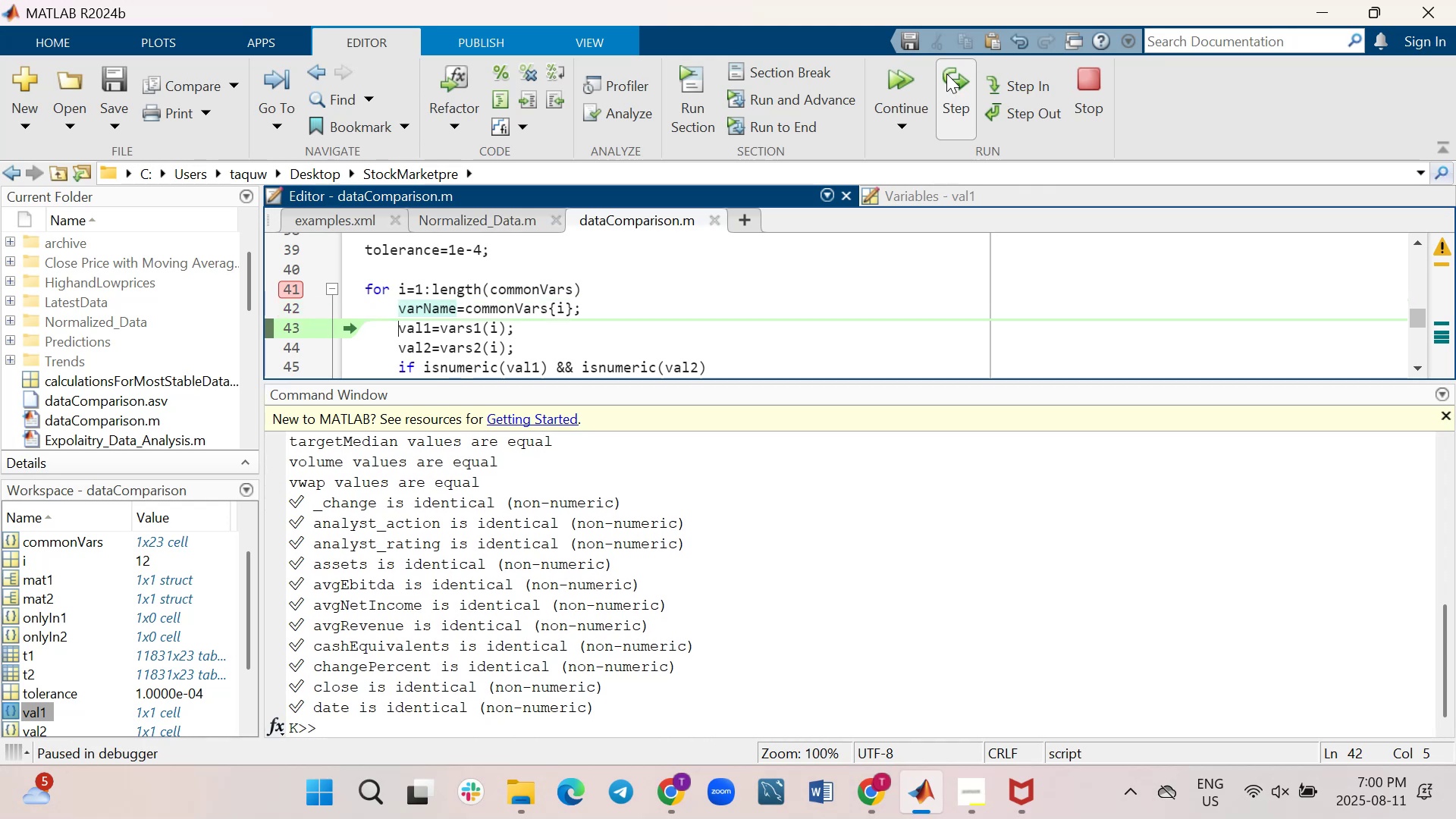 
triple_click([946, 74])
 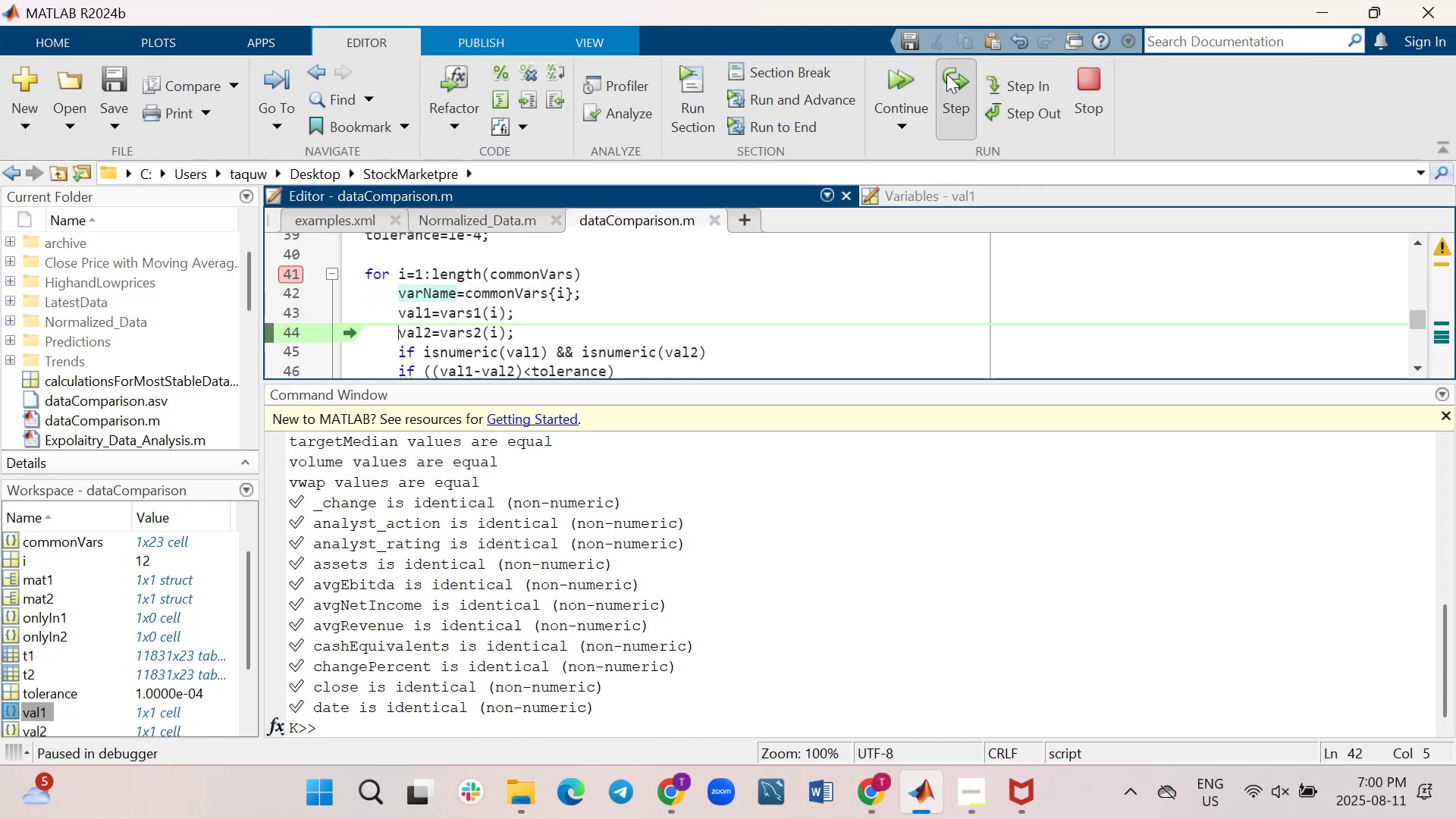 
triple_click([946, 74])
 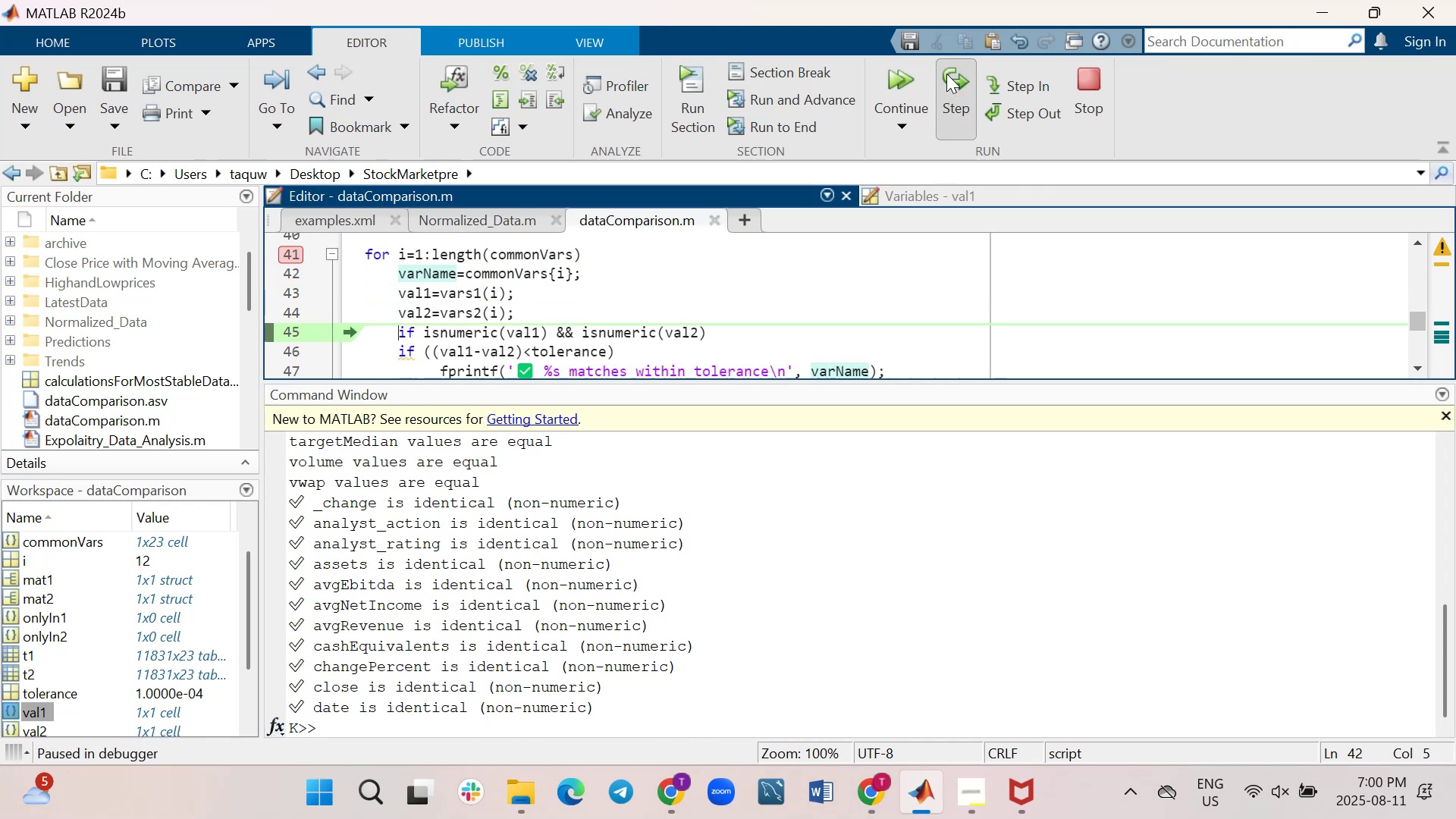 
triple_click([946, 74])
 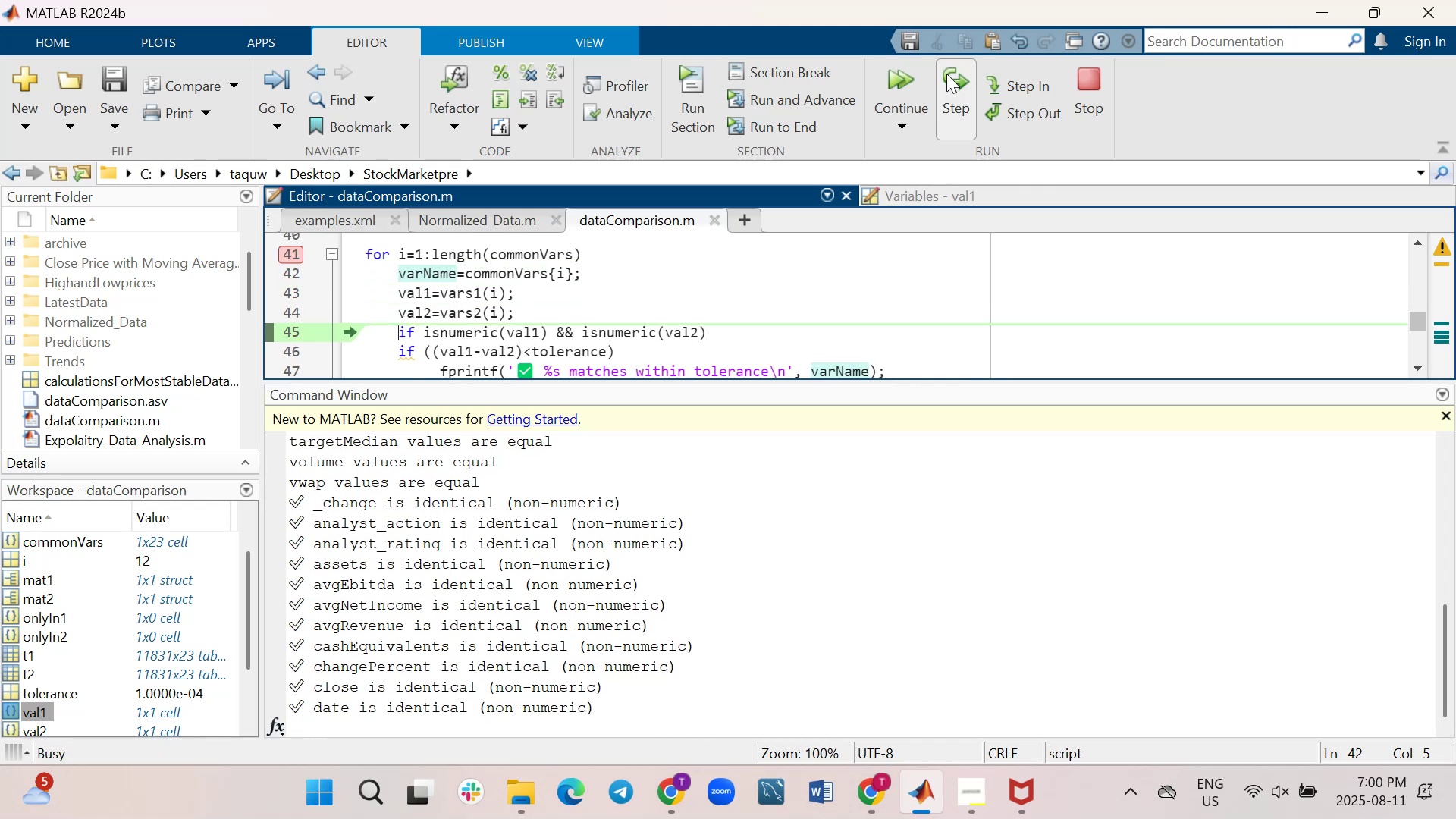 
triple_click([946, 74])
 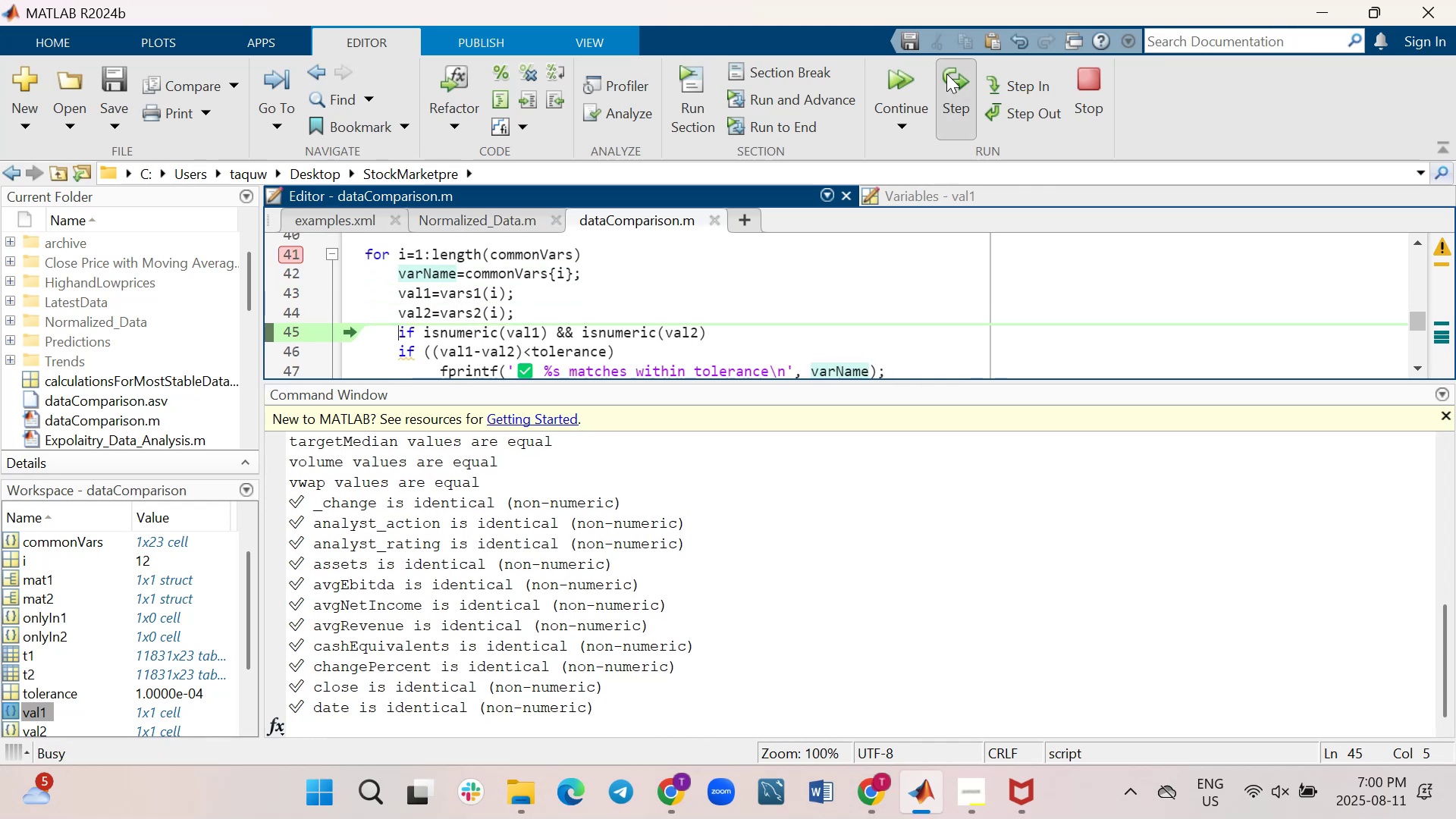 
triple_click([946, 74])
 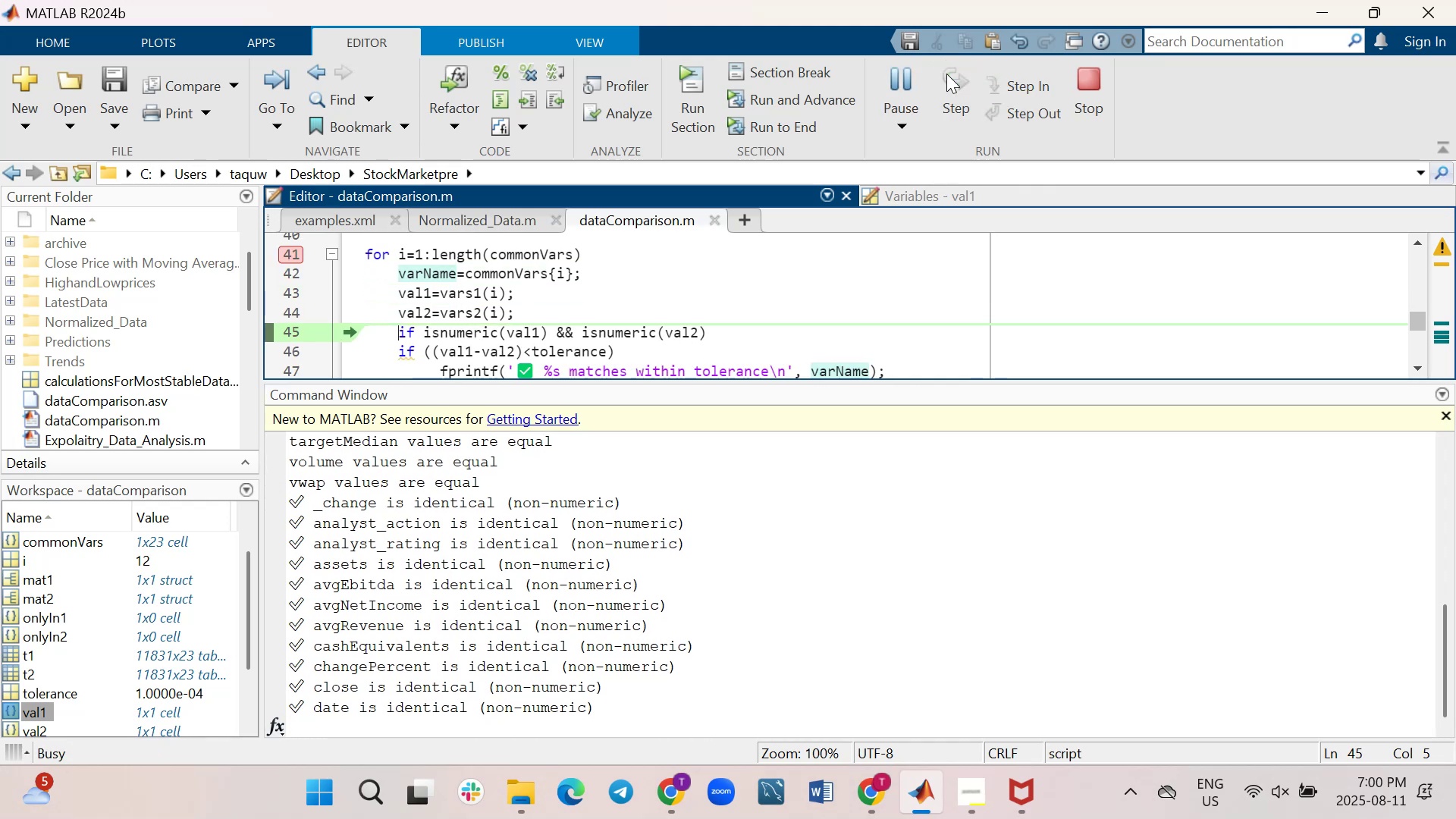 
triple_click([946, 74])
 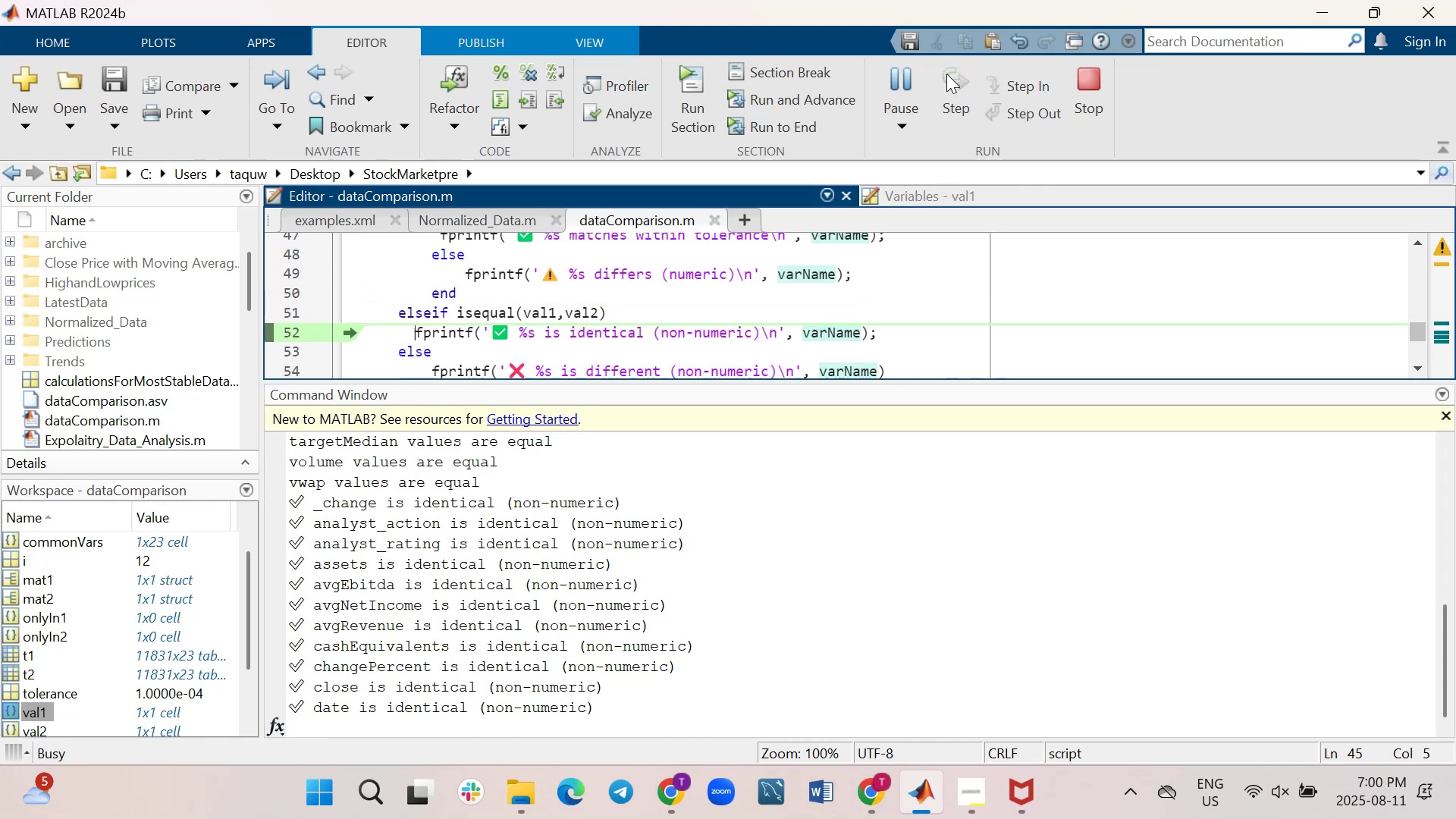 
triple_click([946, 74])
 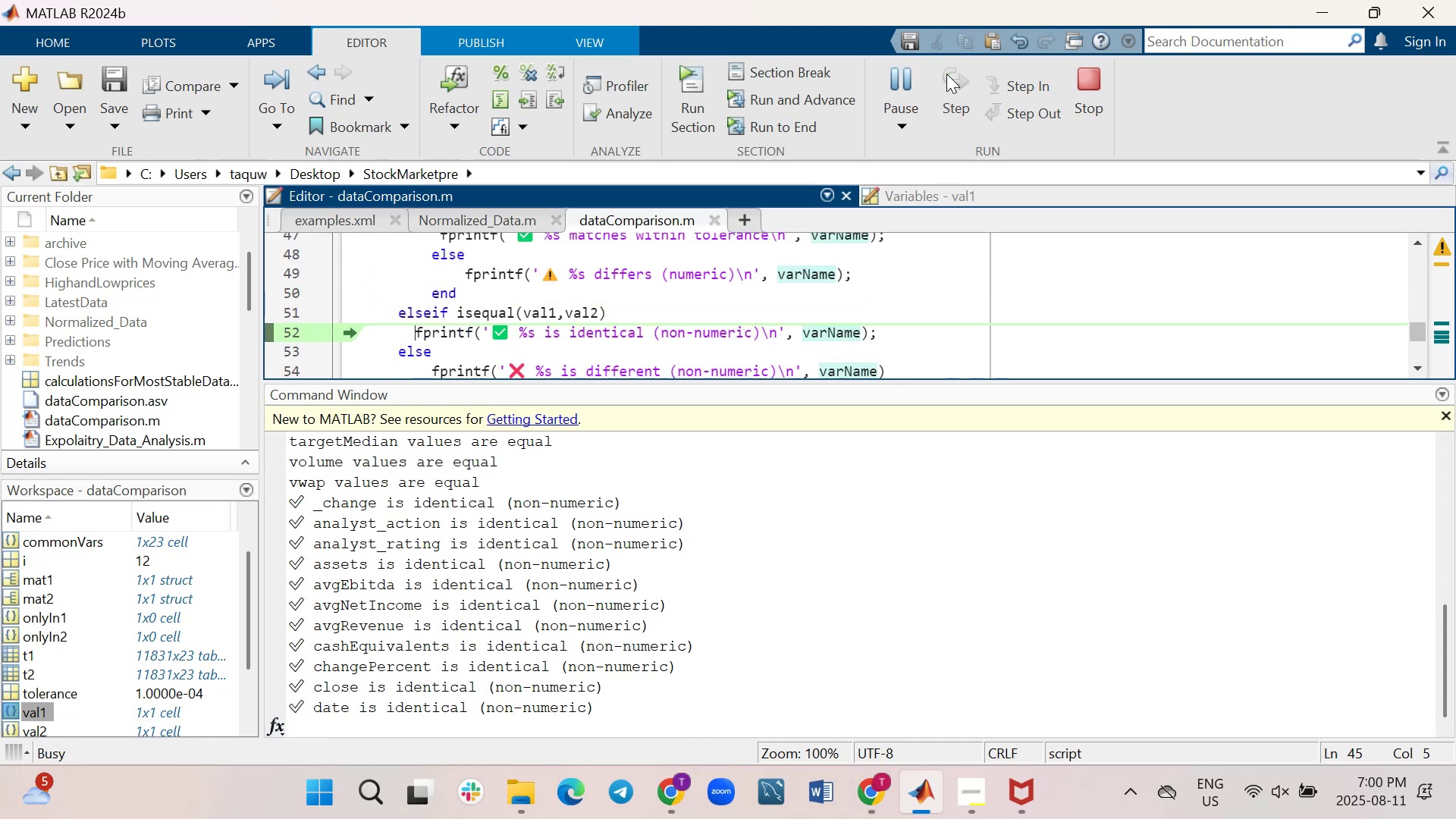 
triple_click([946, 74])
 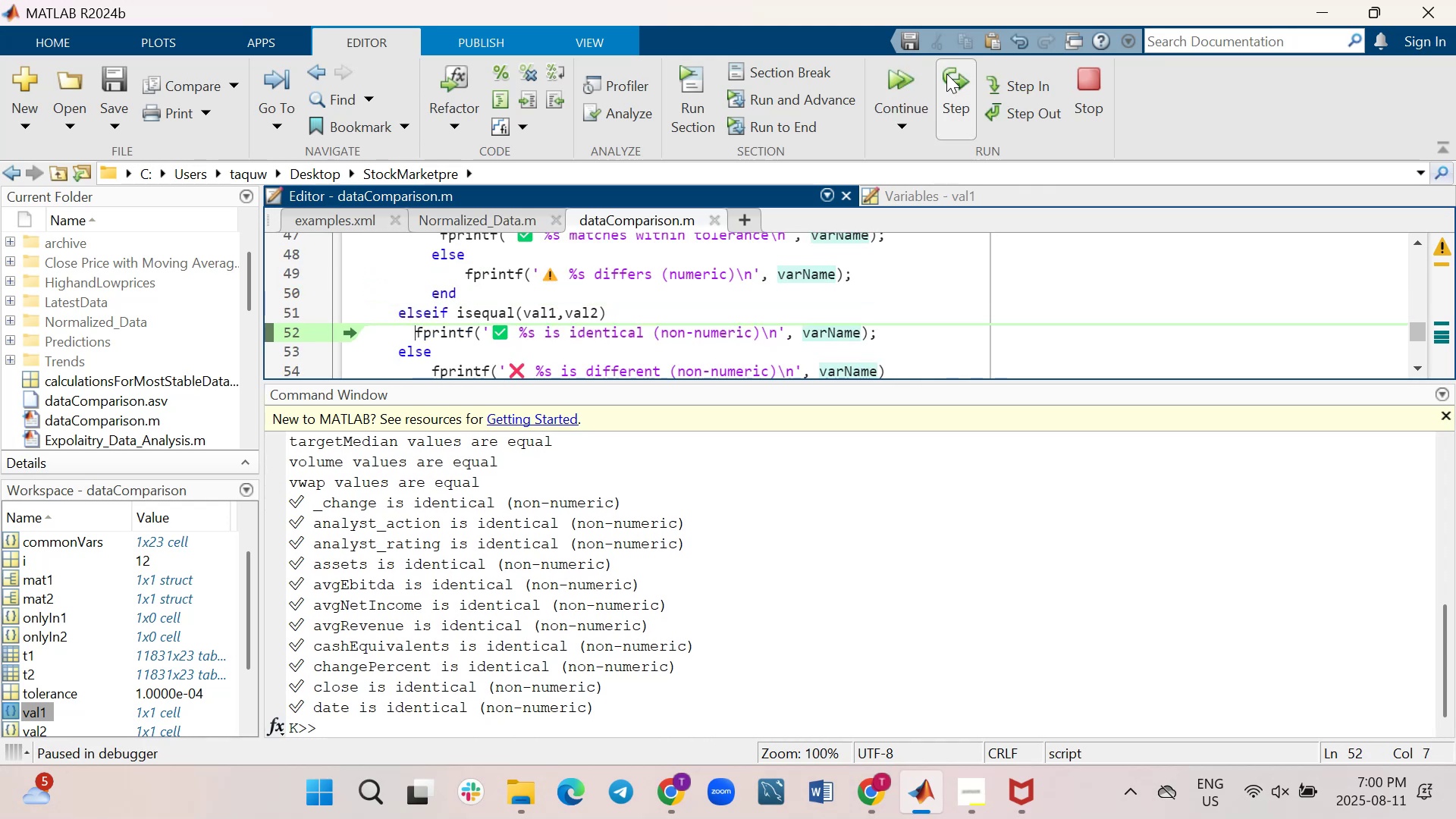 
triple_click([946, 74])
 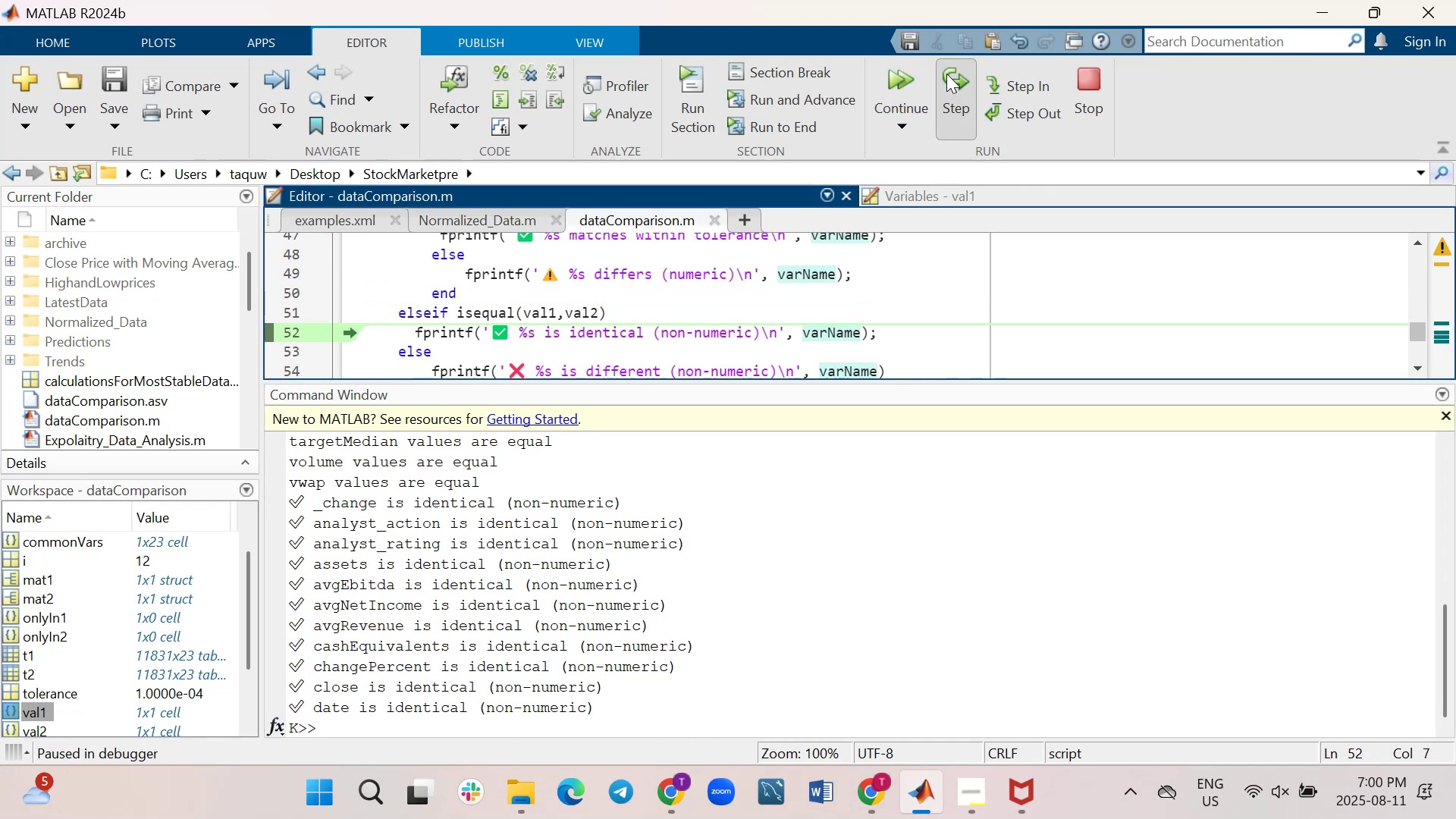 
triple_click([946, 74])
 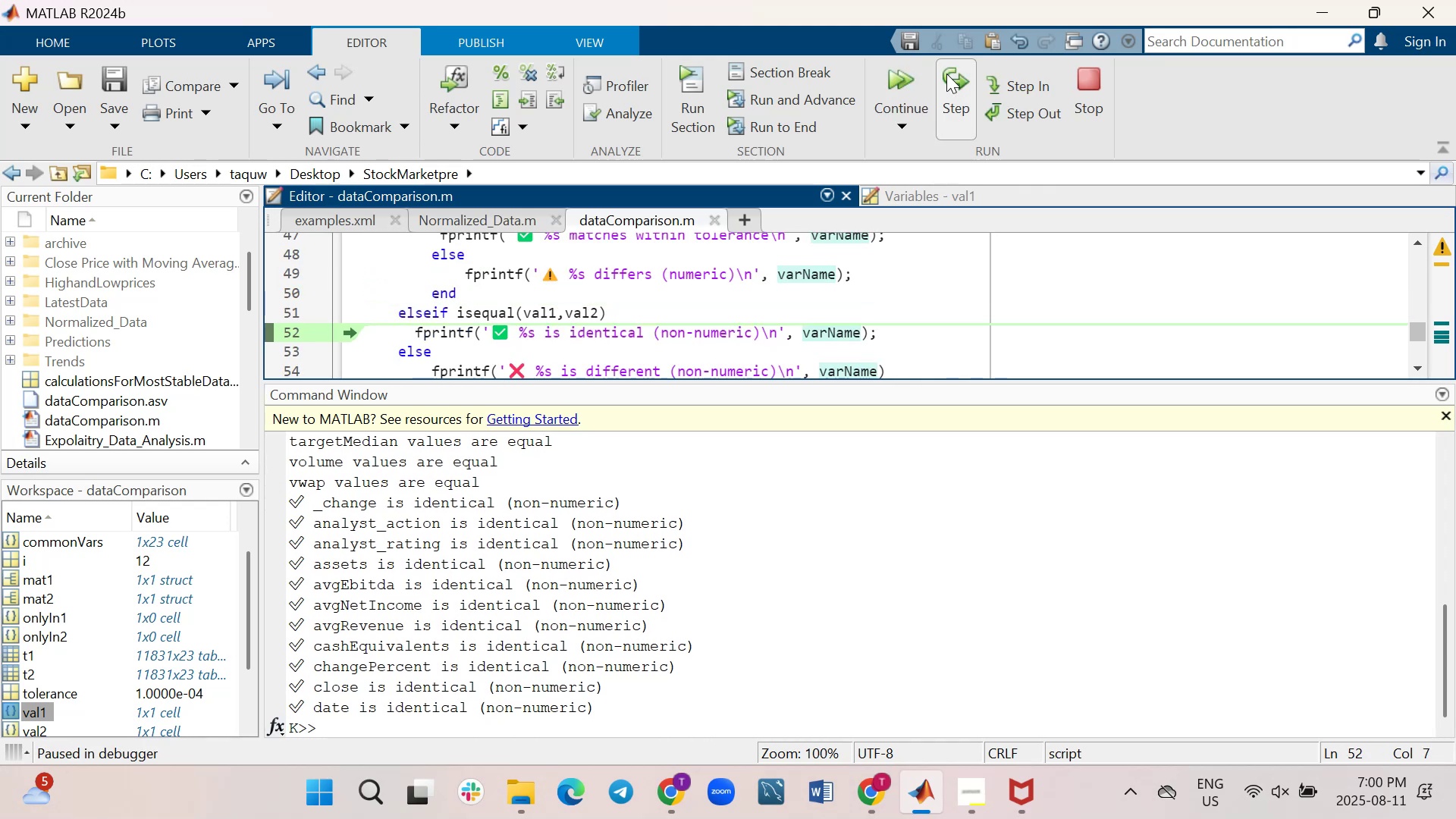 
triple_click([946, 74])
 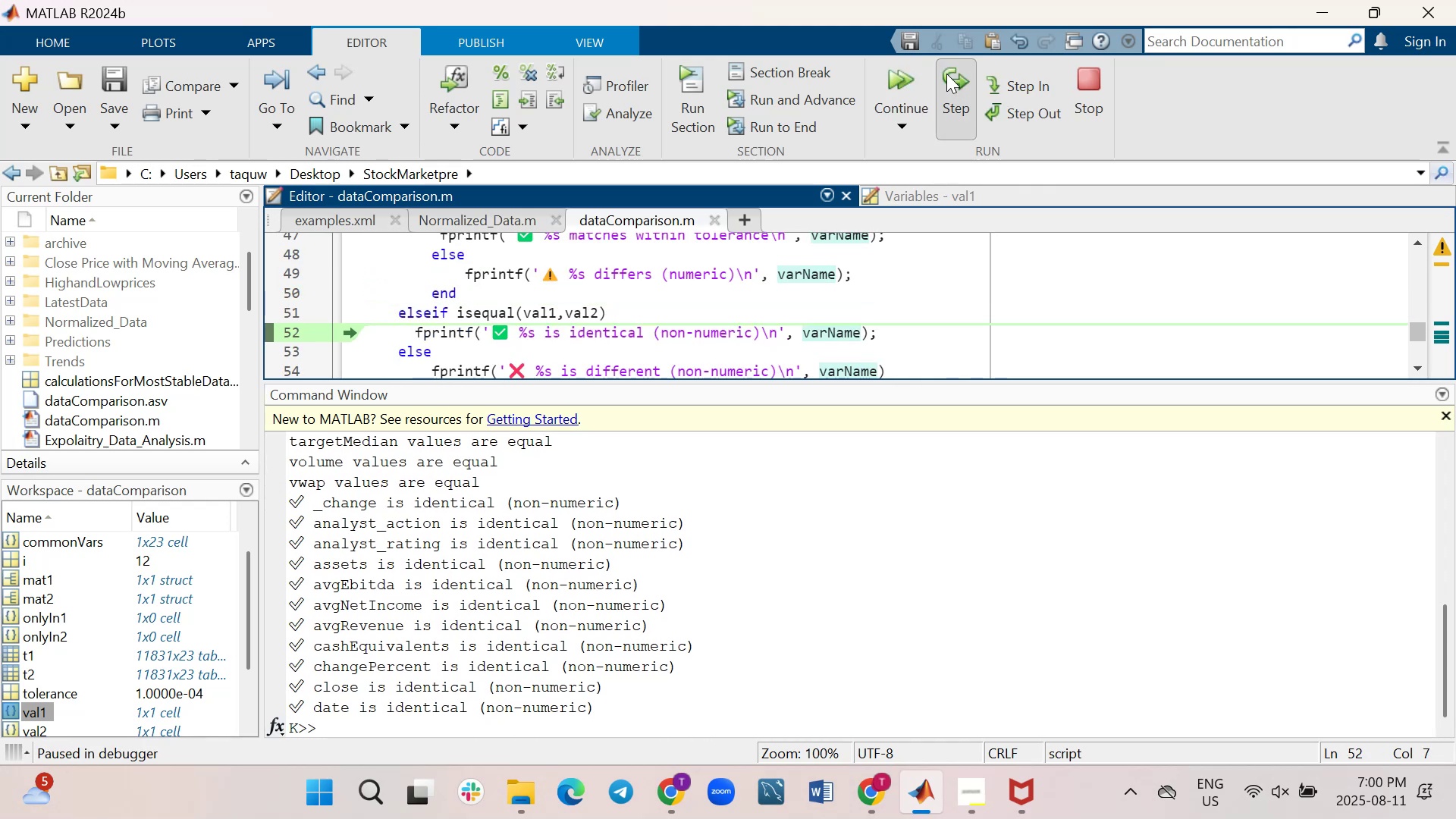 
triple_click([946, 74])
 